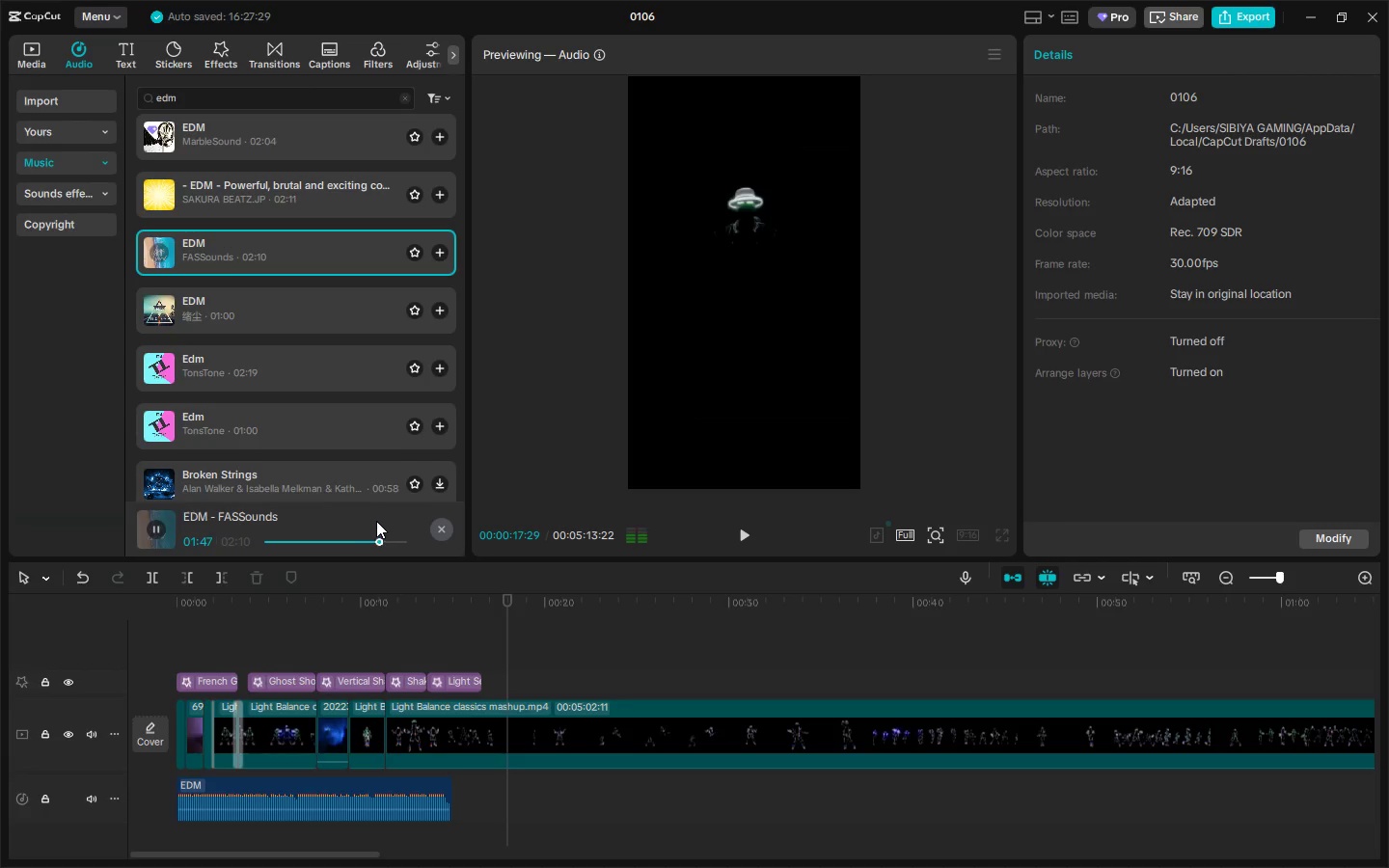 
key(Control+Z)
 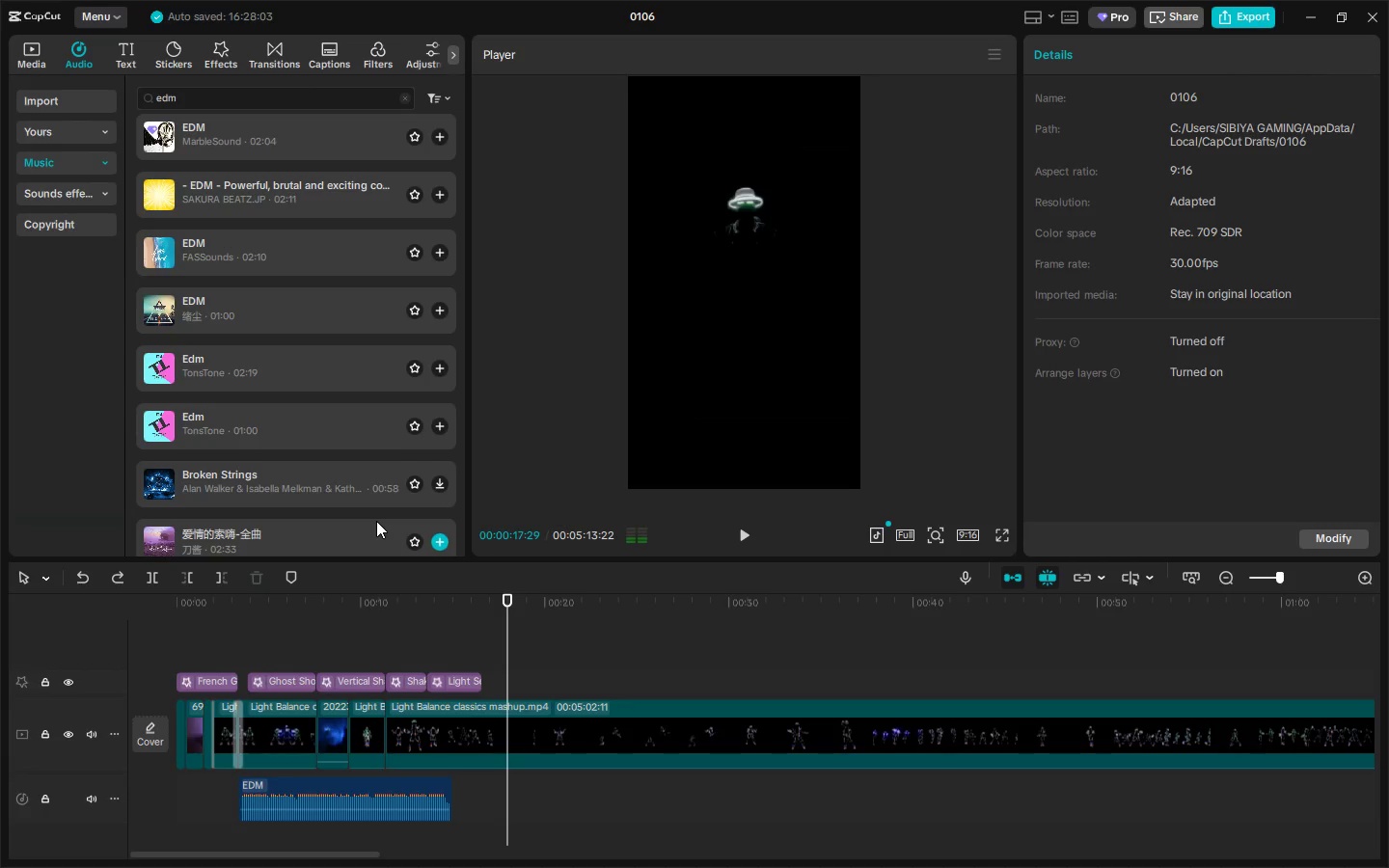 
key(Control+Z)
 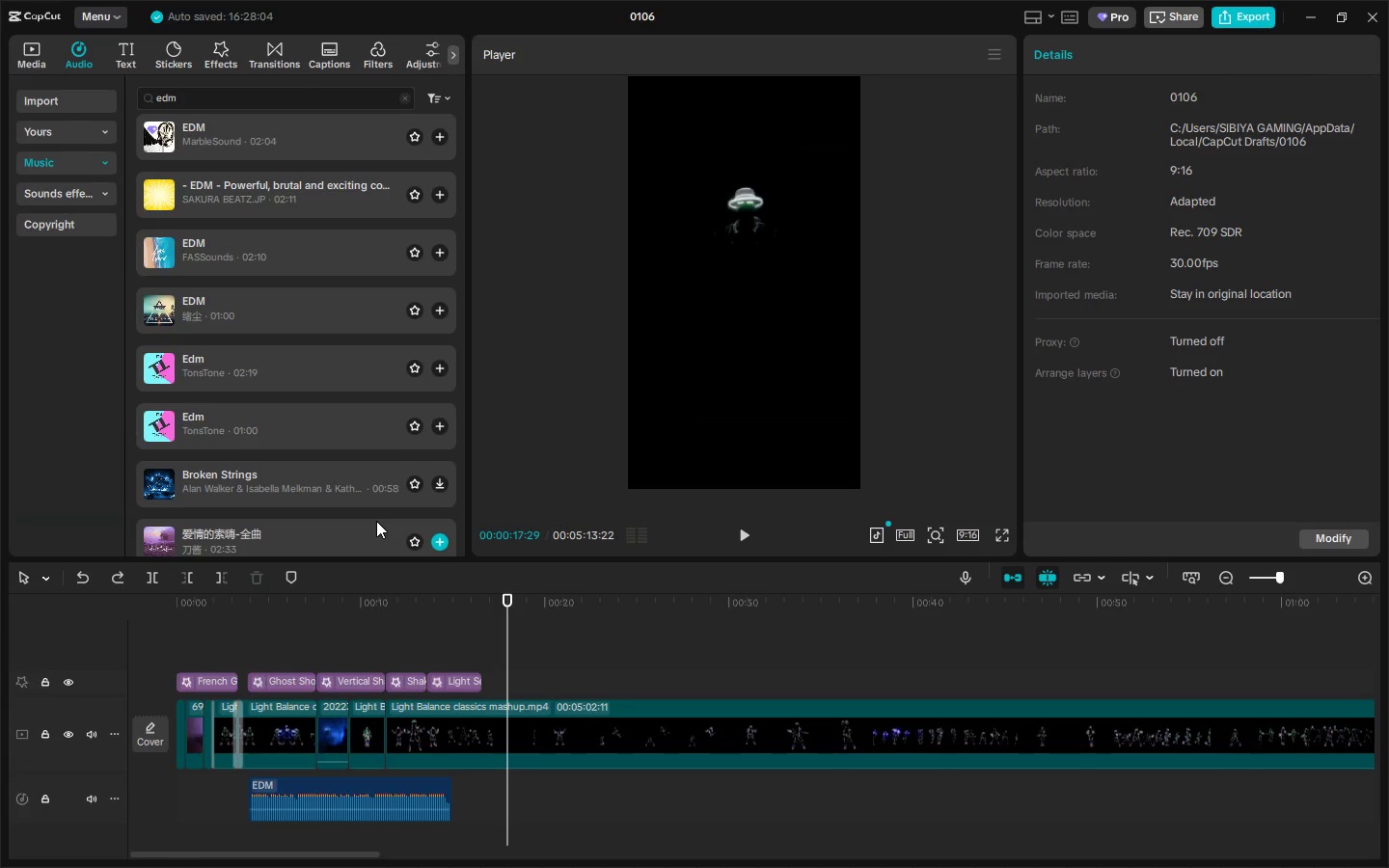 
key(Control+Z)
 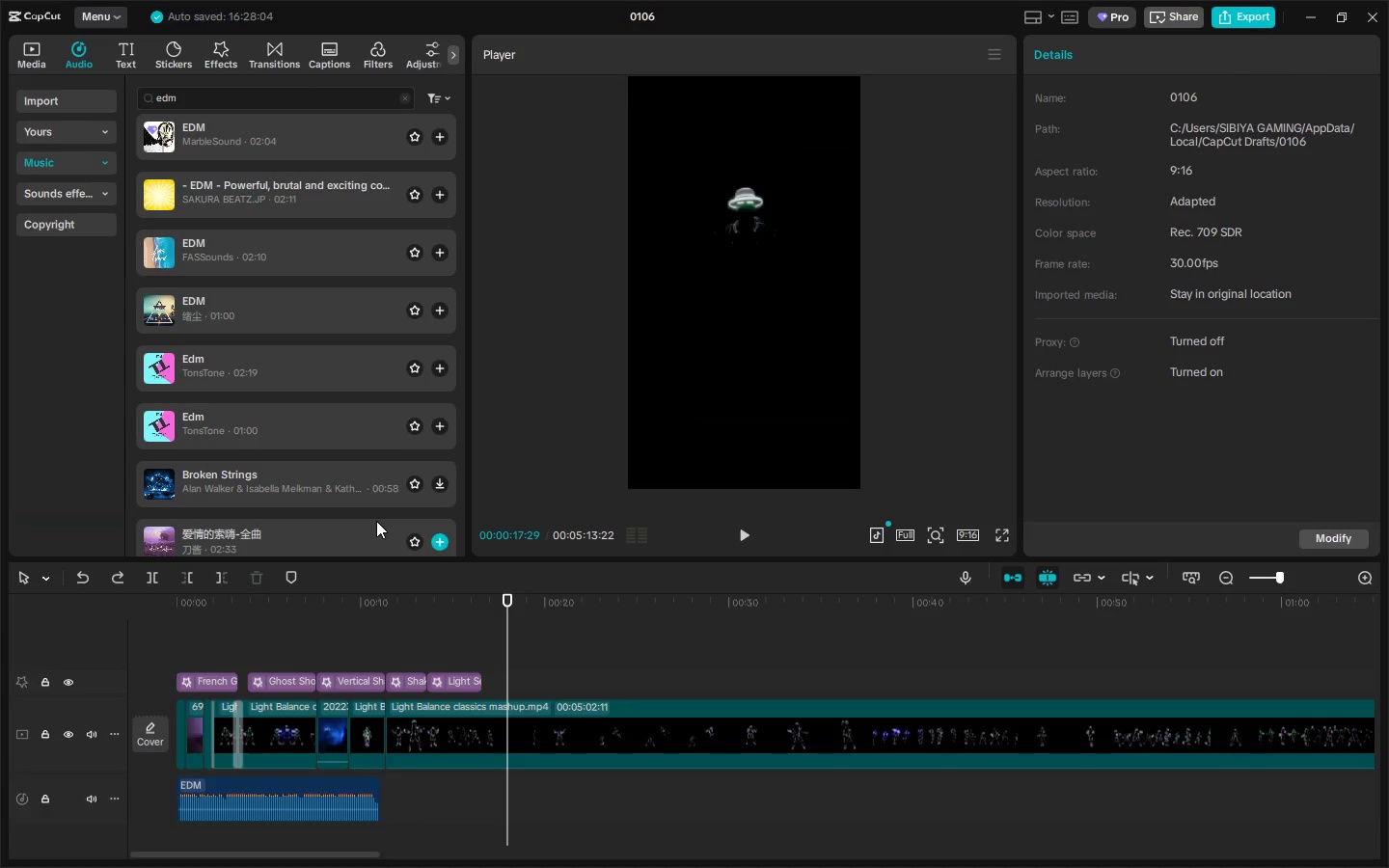 
key(Control+Z)
 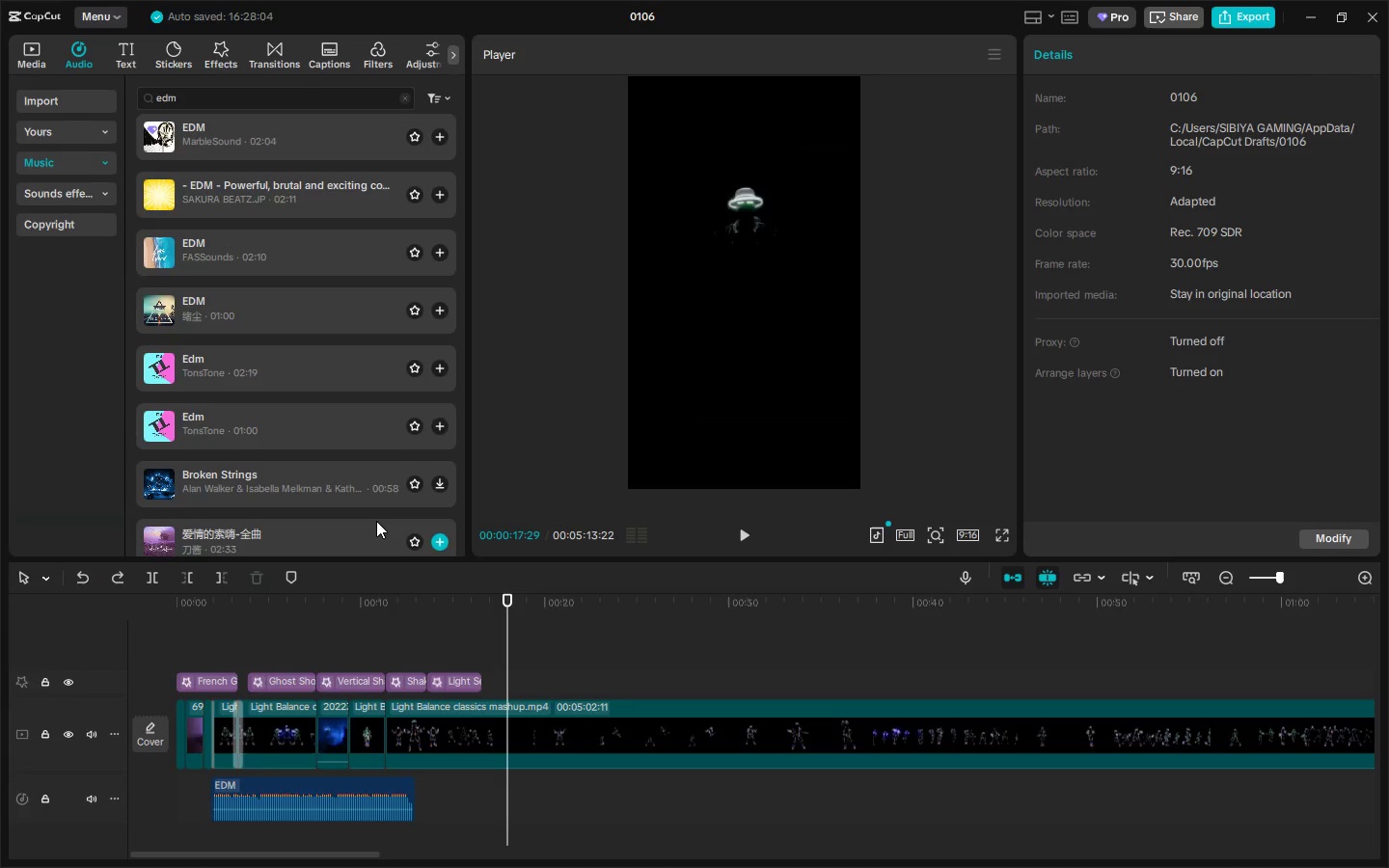 
key(Control+Z)
 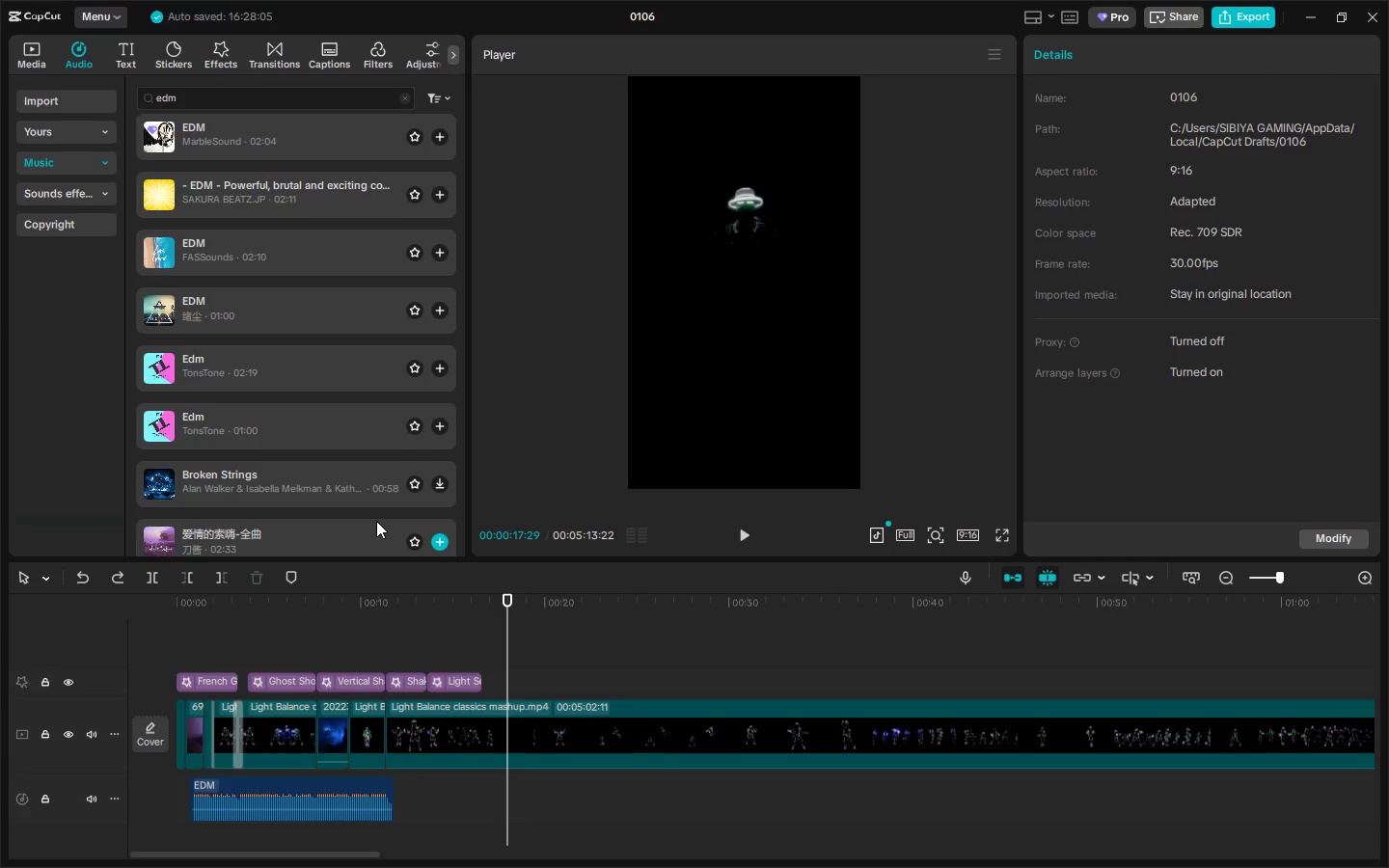 
key(Control+Z)
 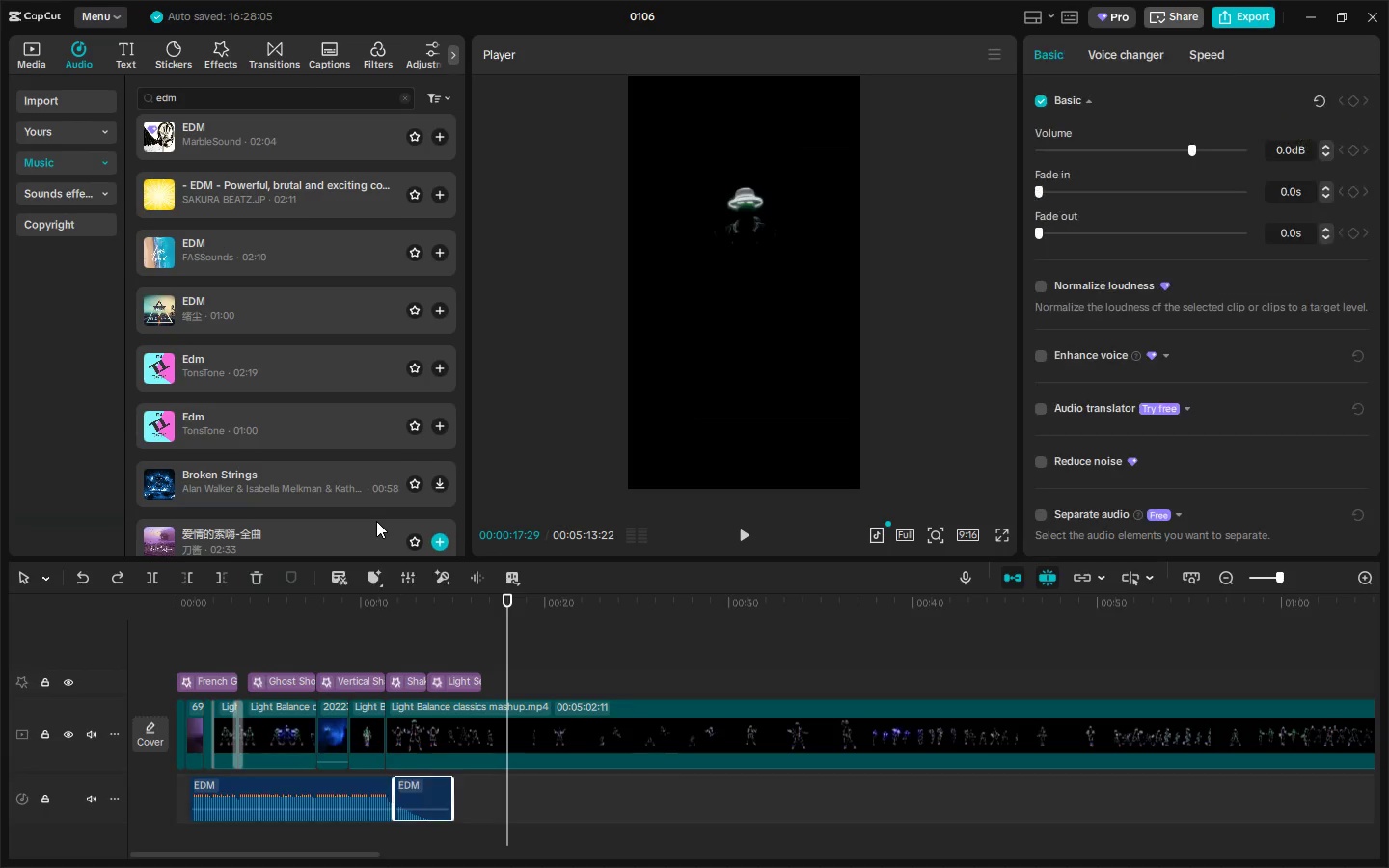 
key(Control+Z)
 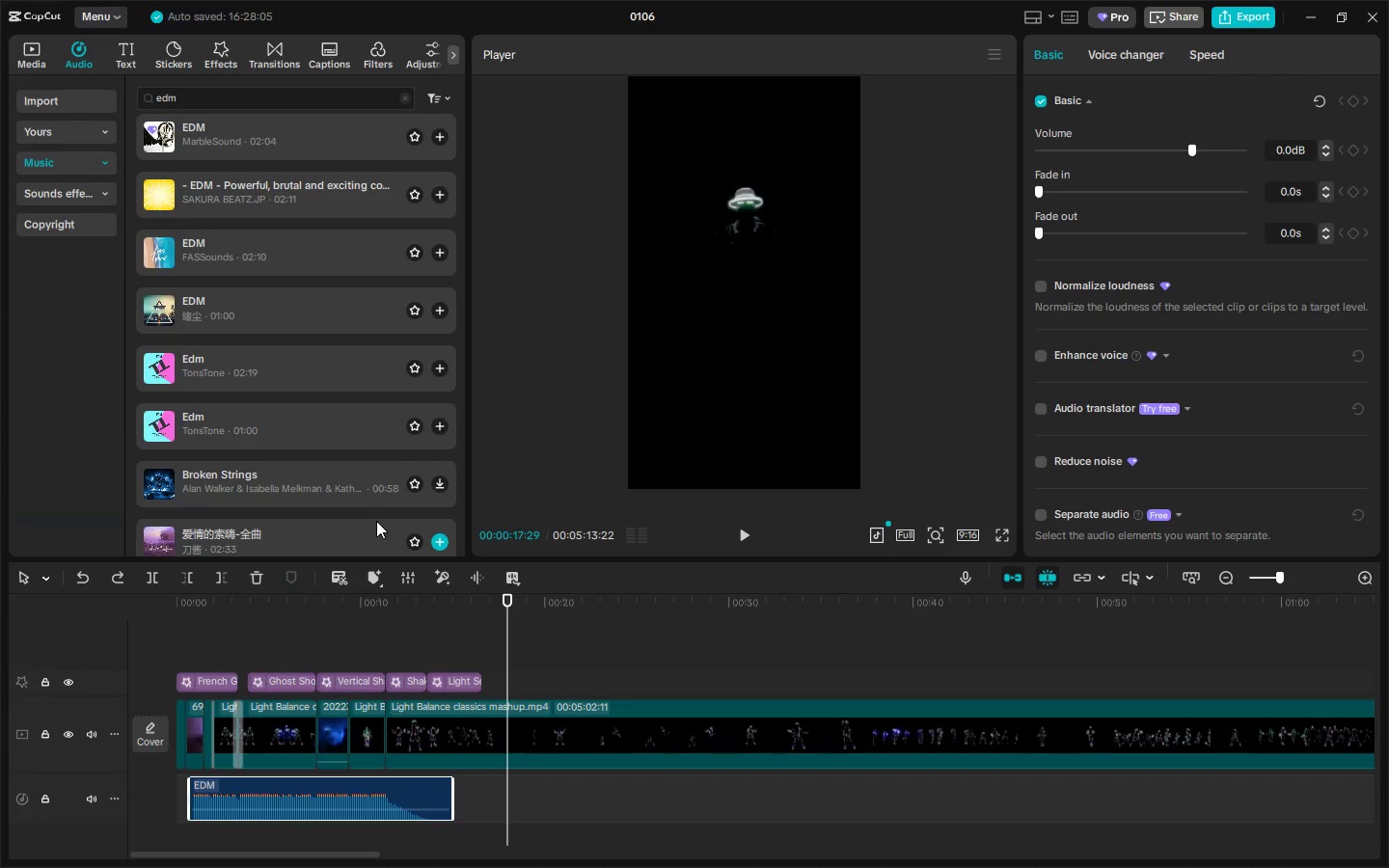 
key(Control+Z)
 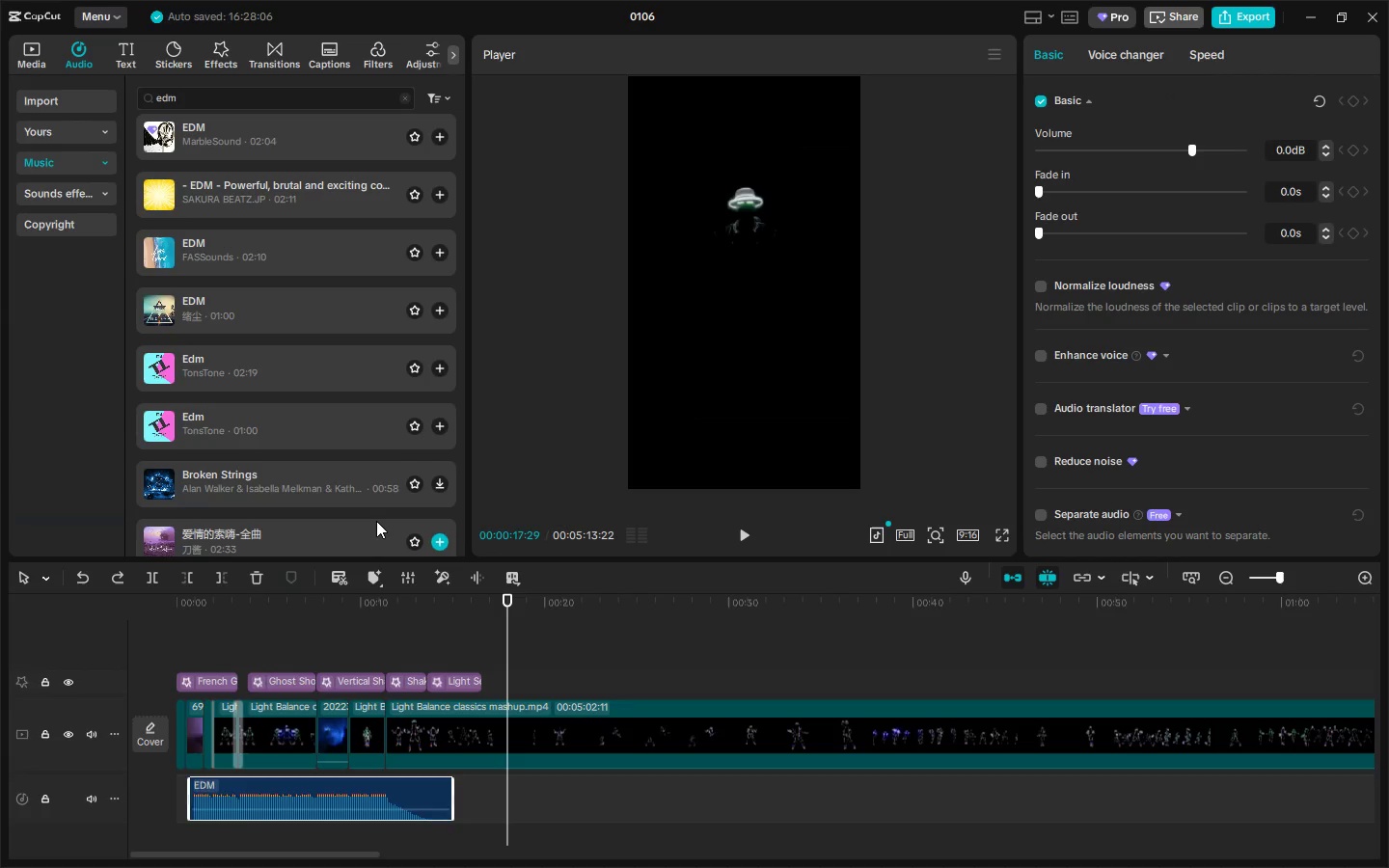 
key(Control+Z)
 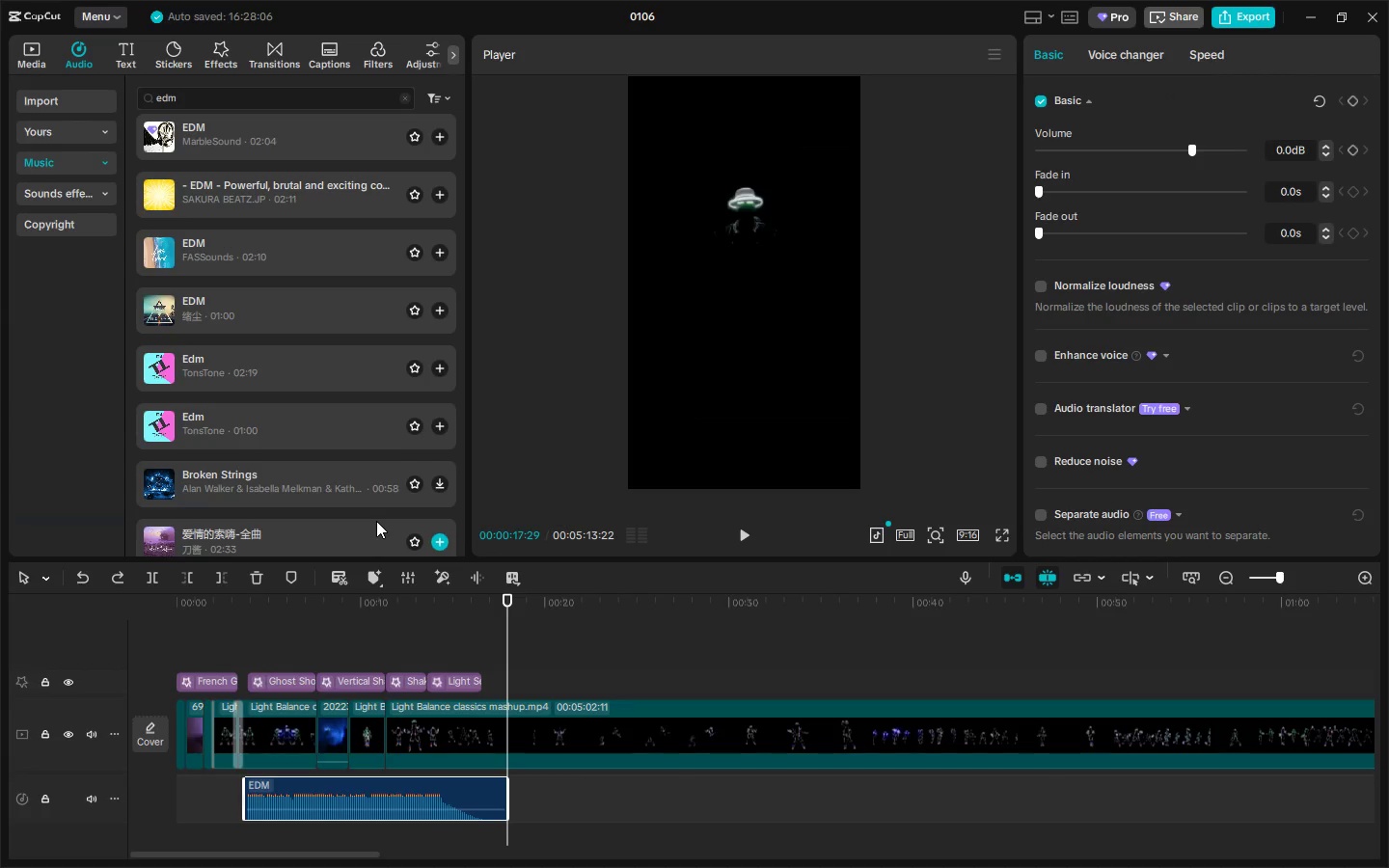 
key(Control+Z)
 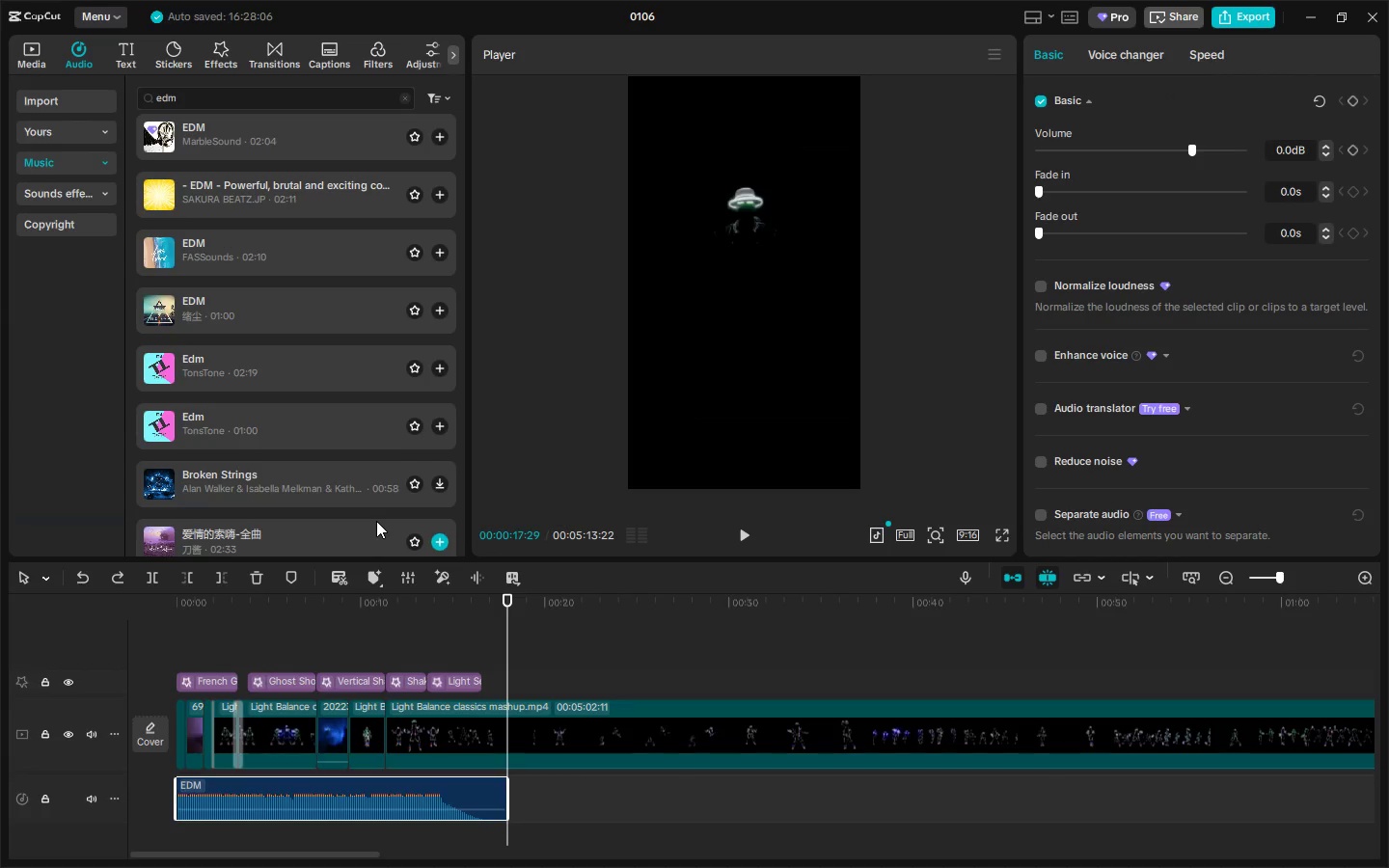 
key(Control+Z)
 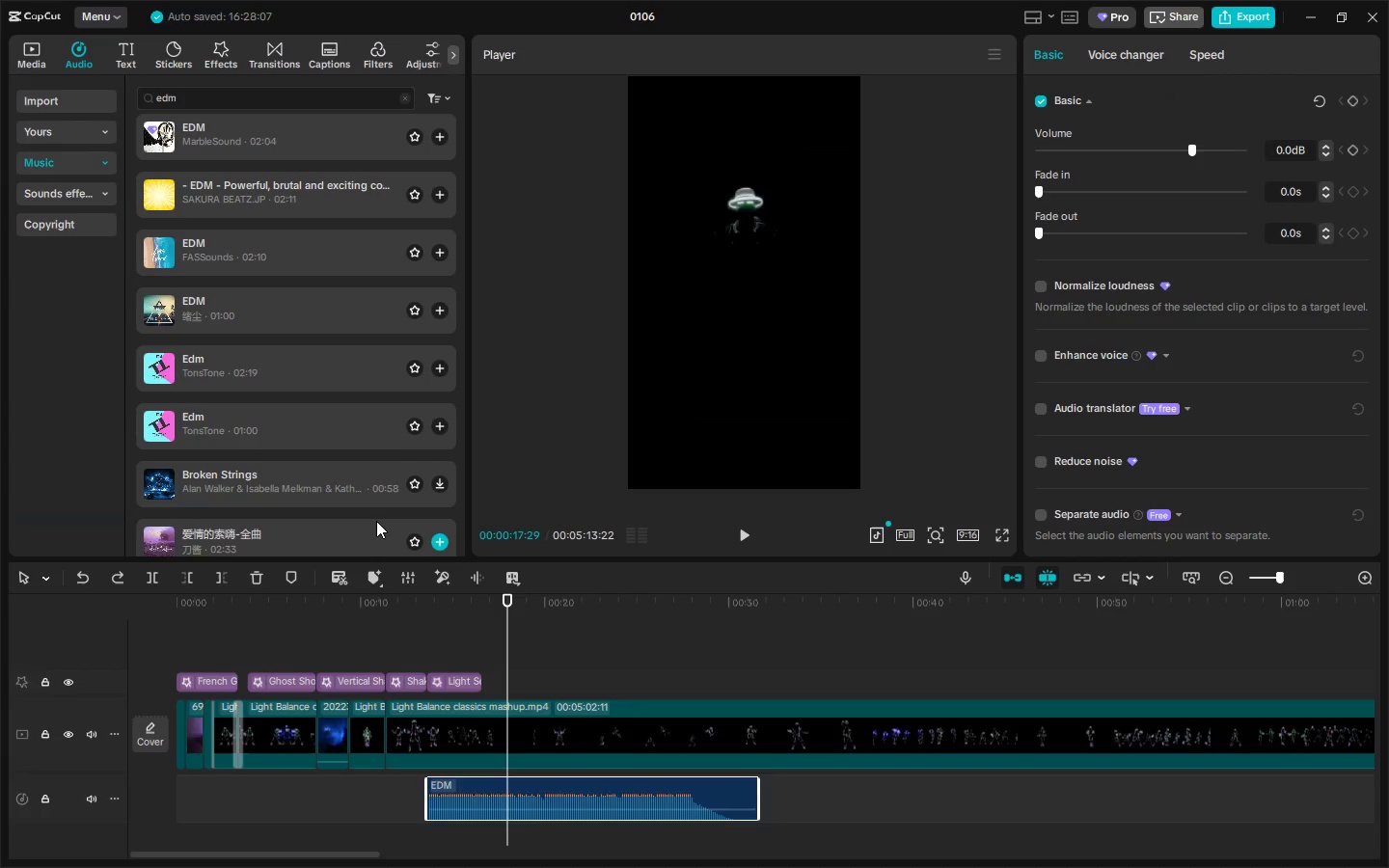 
key(Control+Z)
 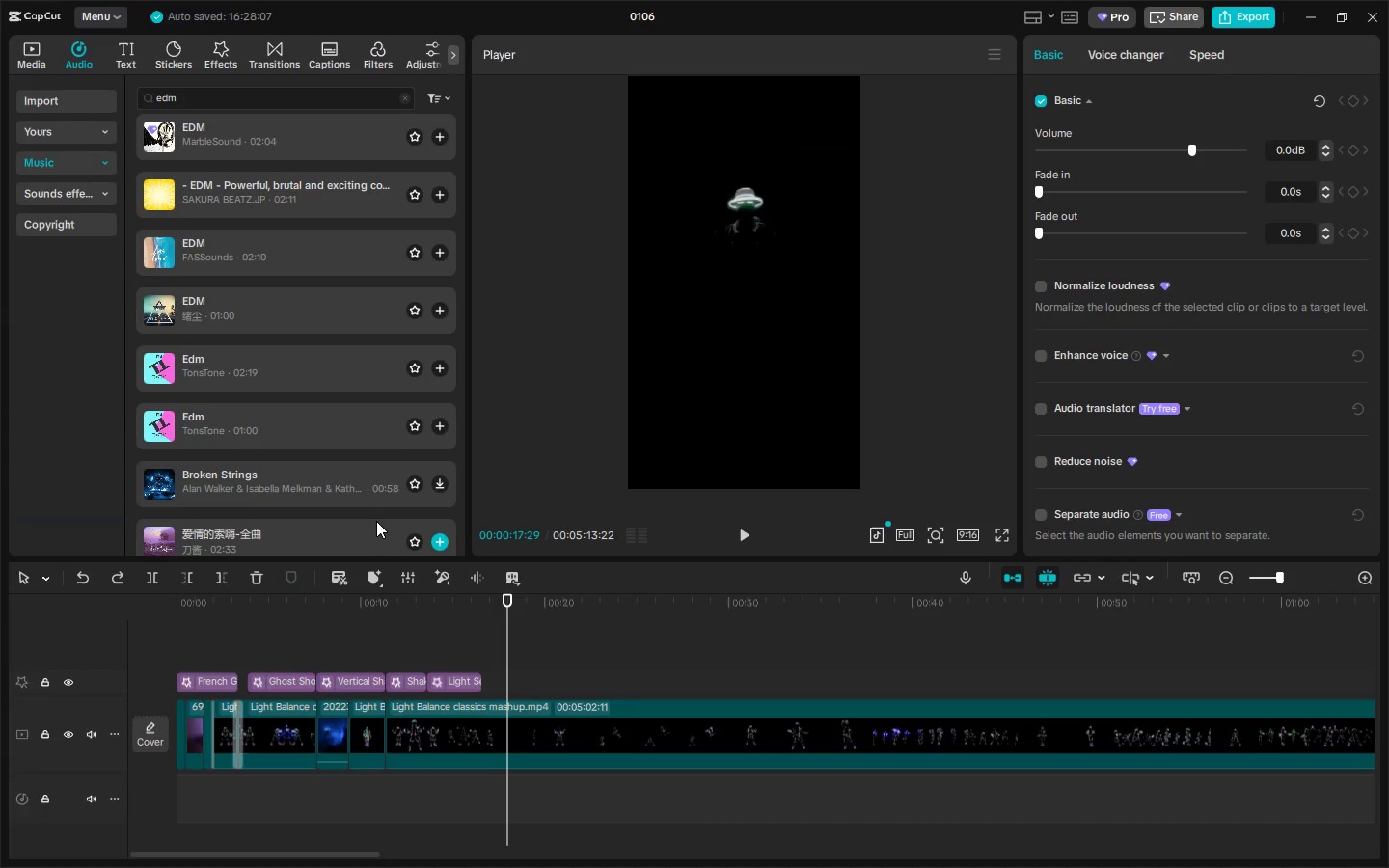 
key(Control+Z)
 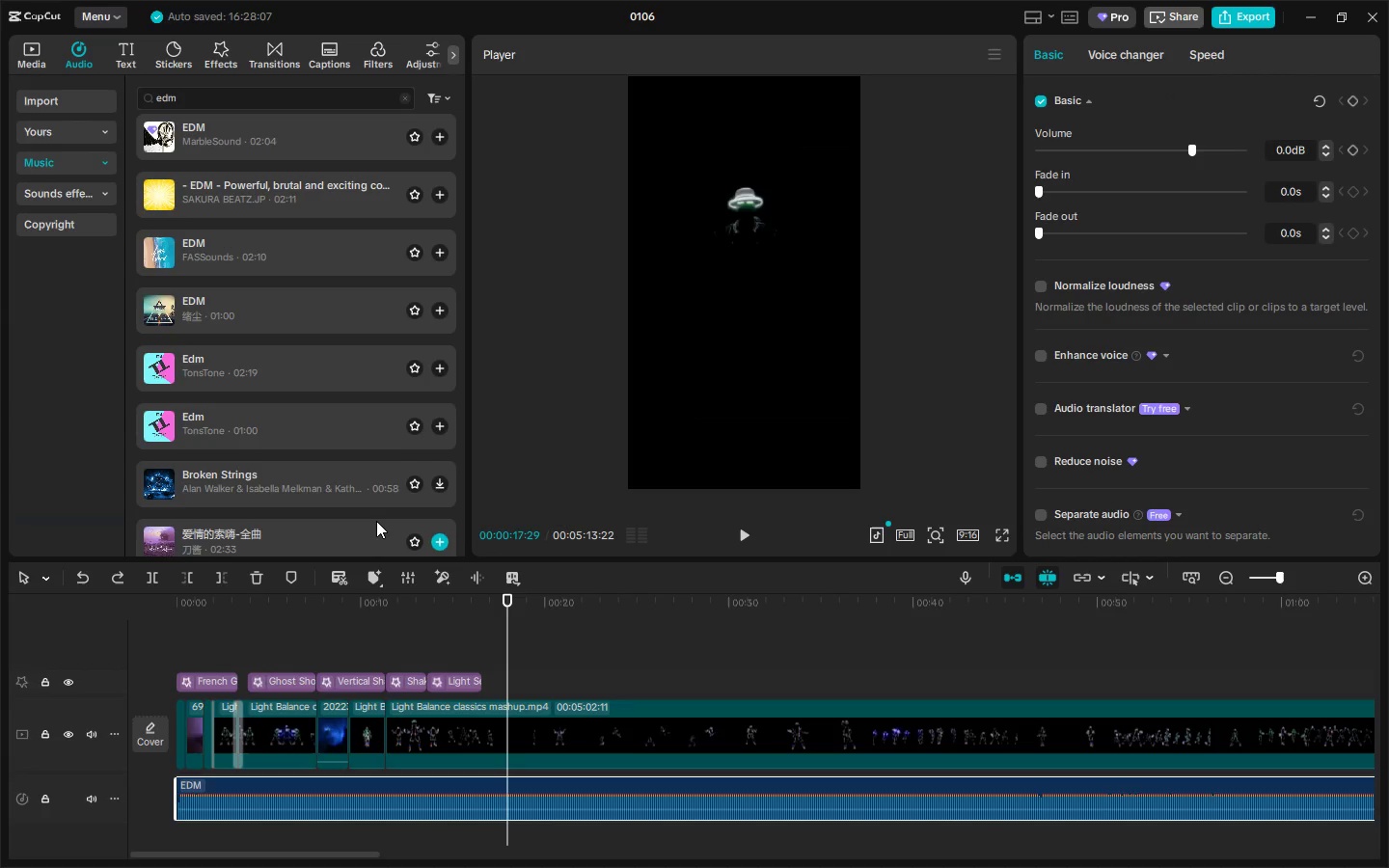 
key(Control+Z)
 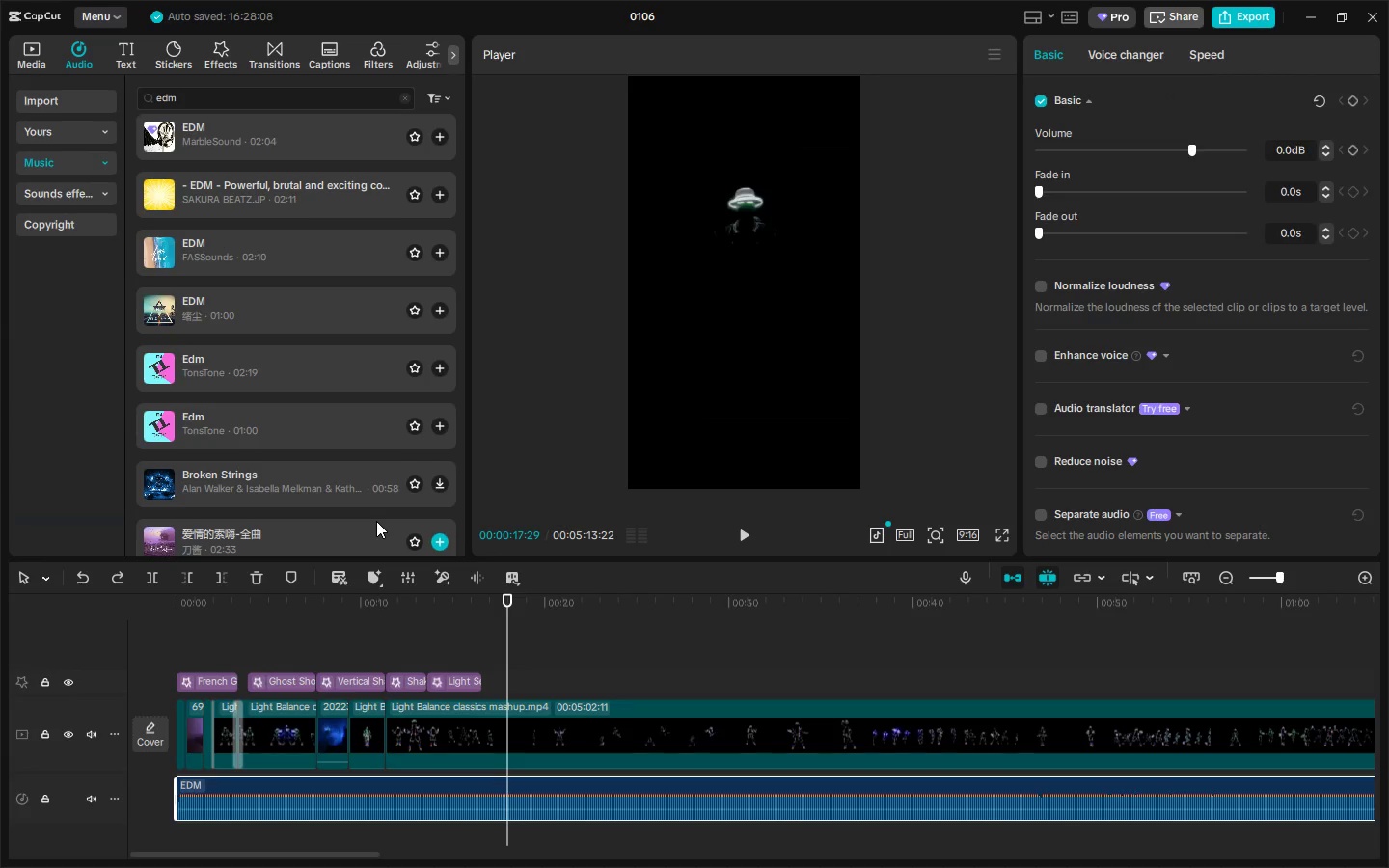 
key(Control+Z)
 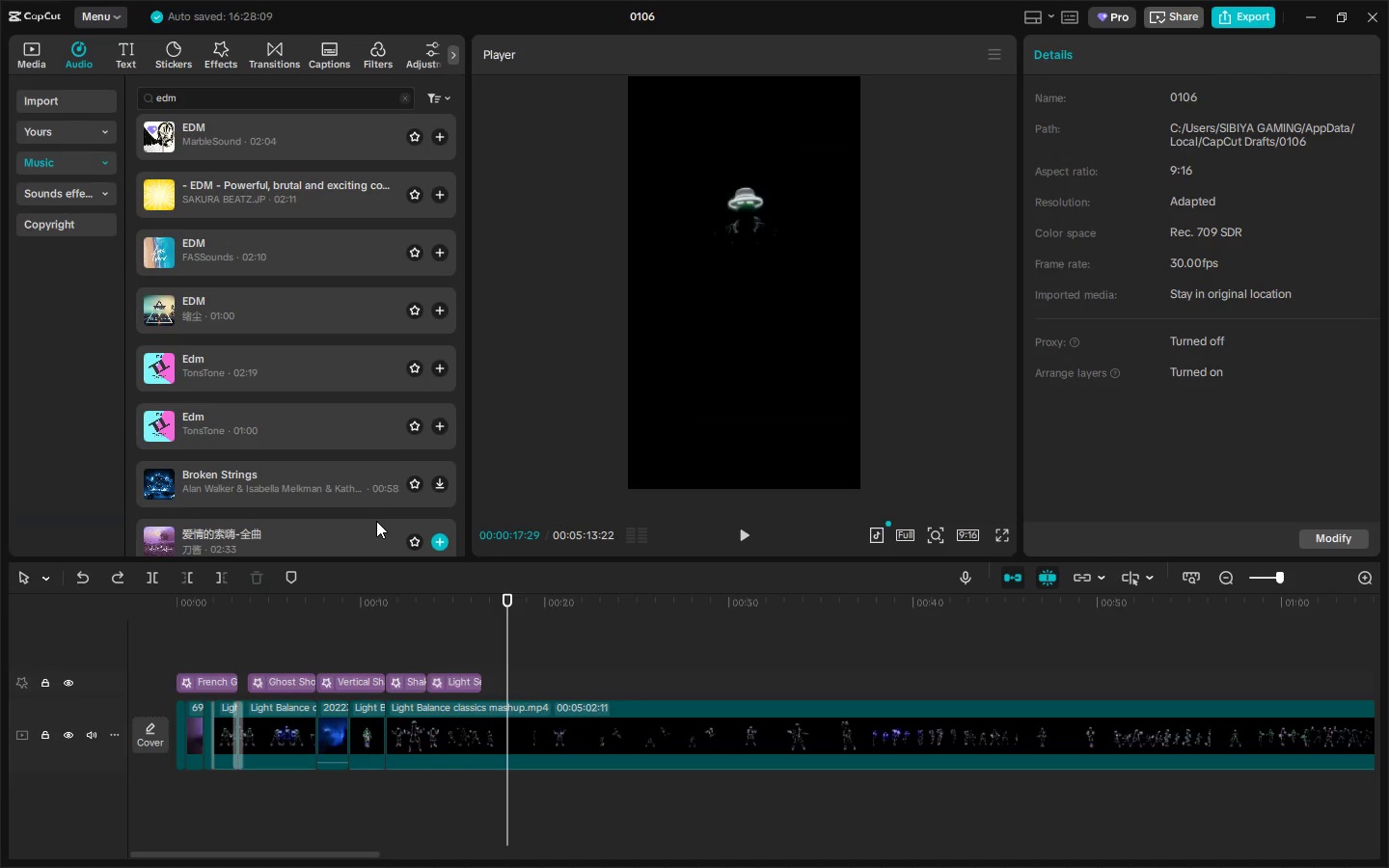 
key(Control+Z)
 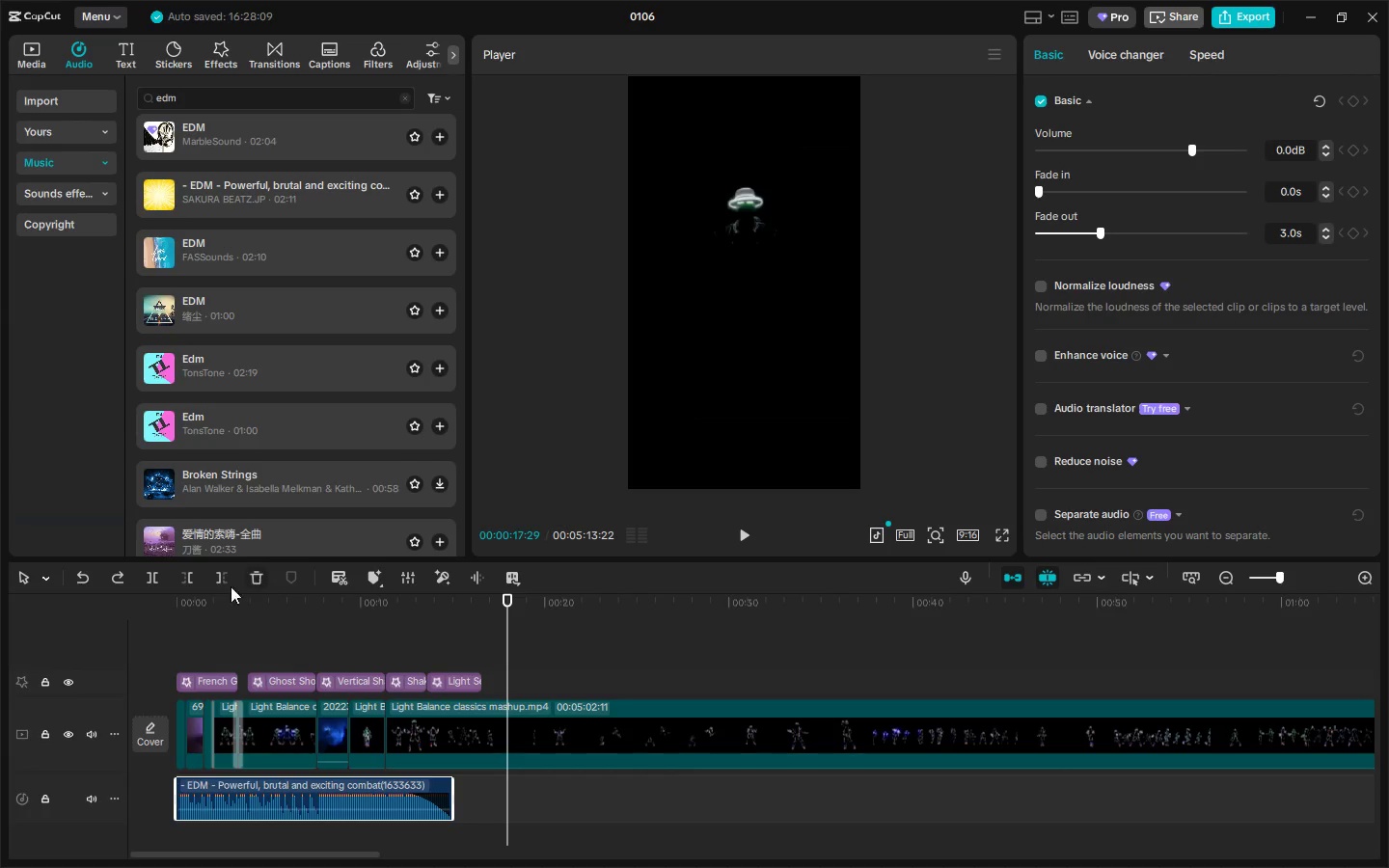 
left_click_drag(start_coordinate=[215, 599], to_coordinate=[68, 596])
 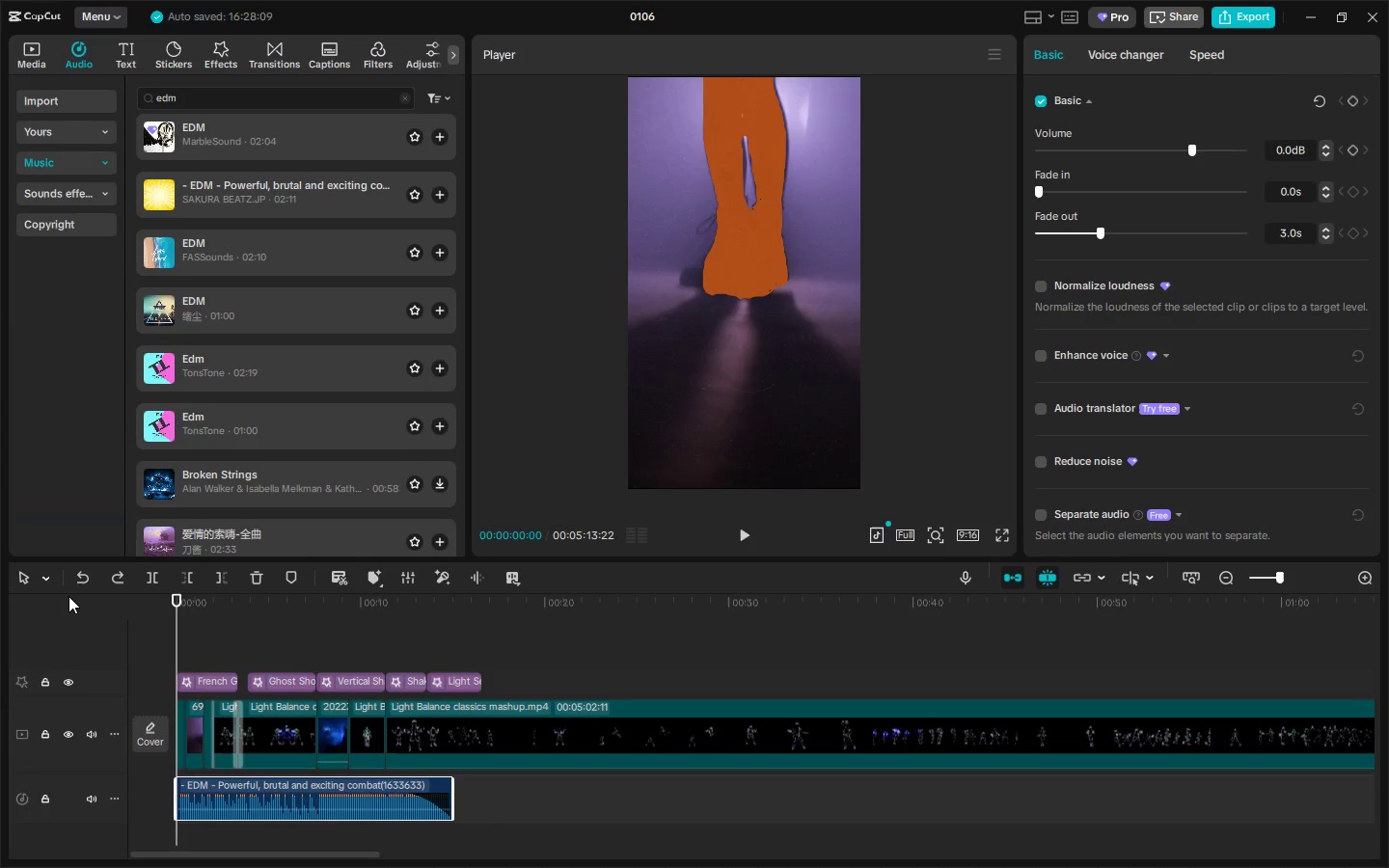 
key(Space)
 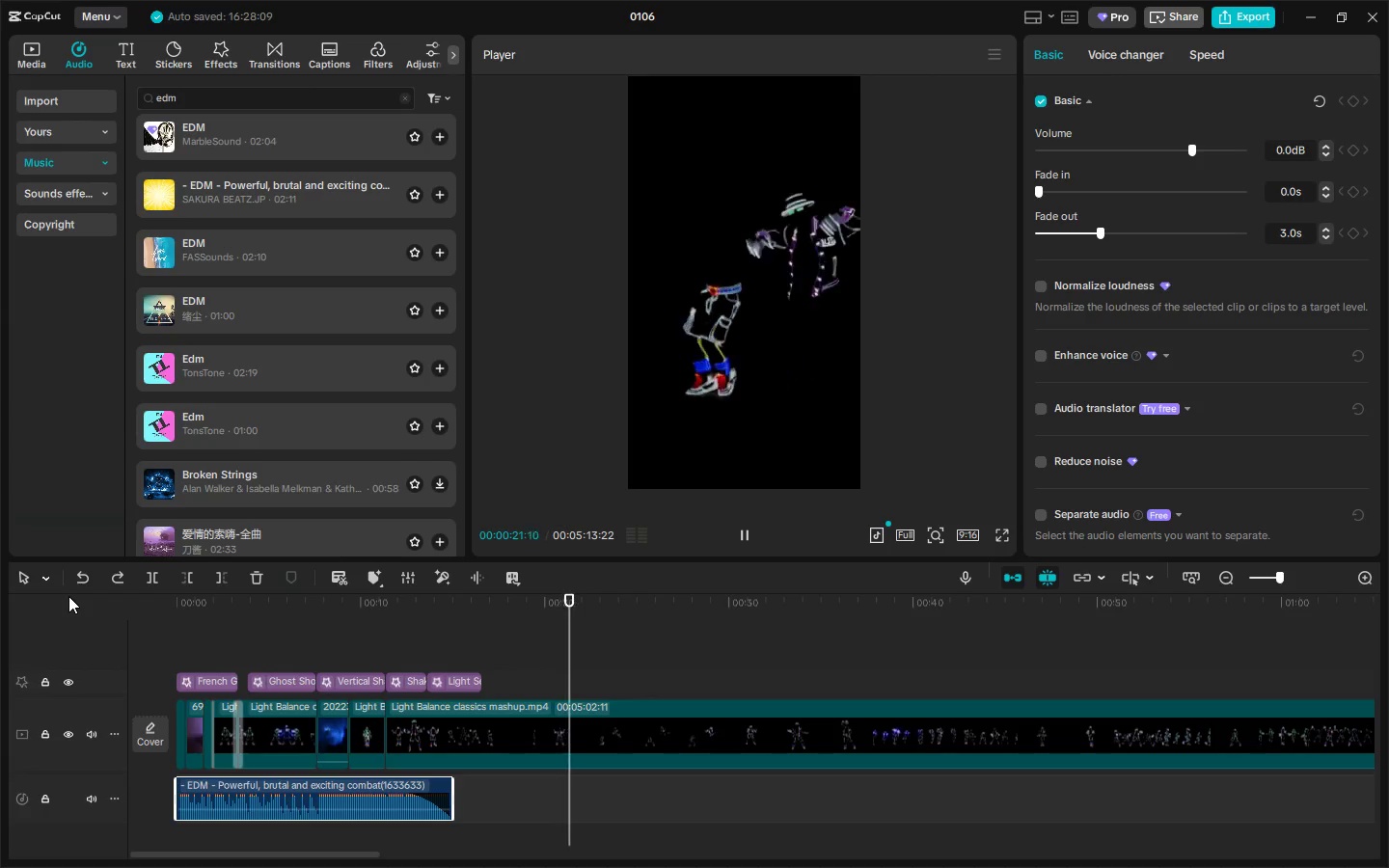 
wait(26.33)
 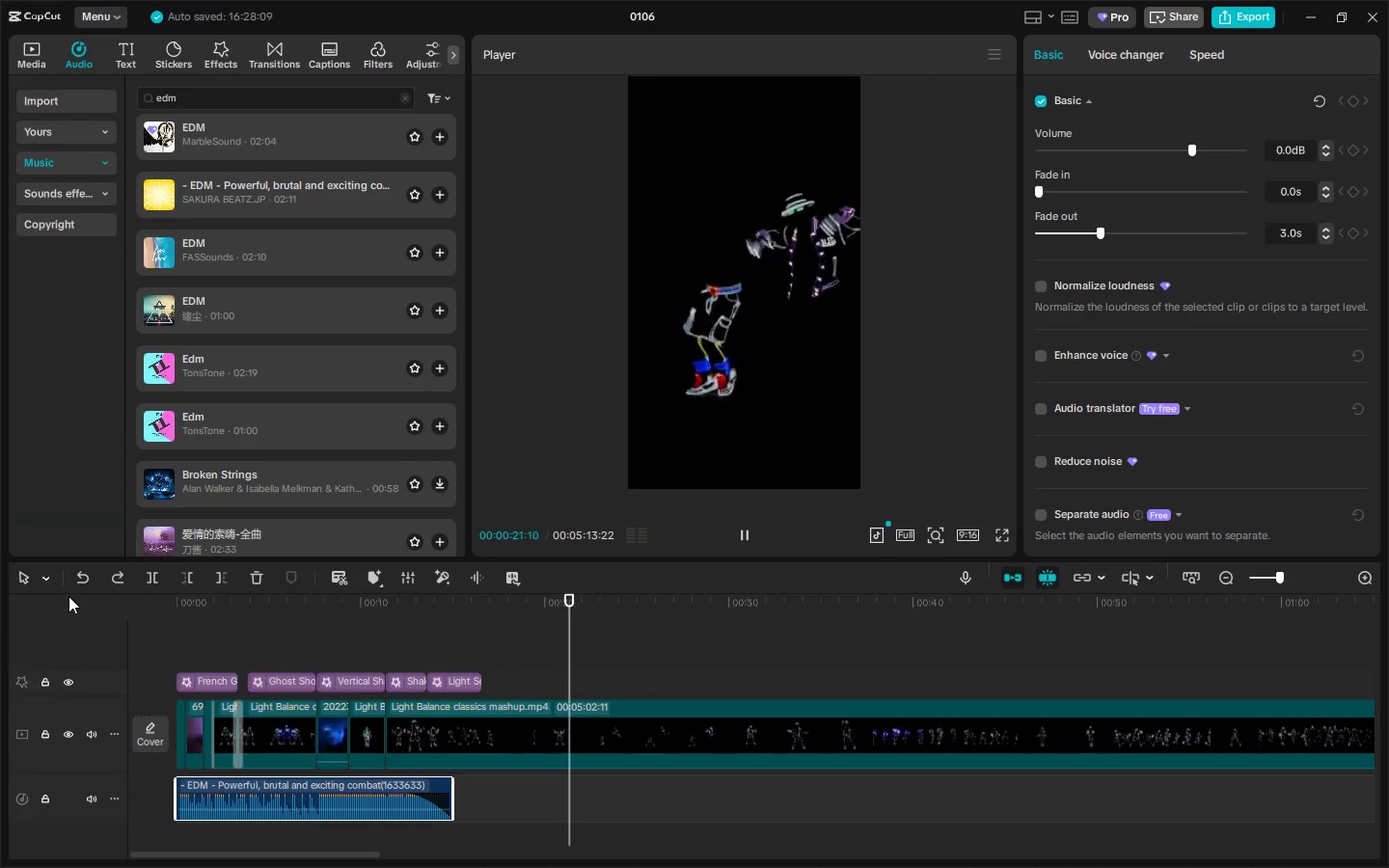 
key(Space)
 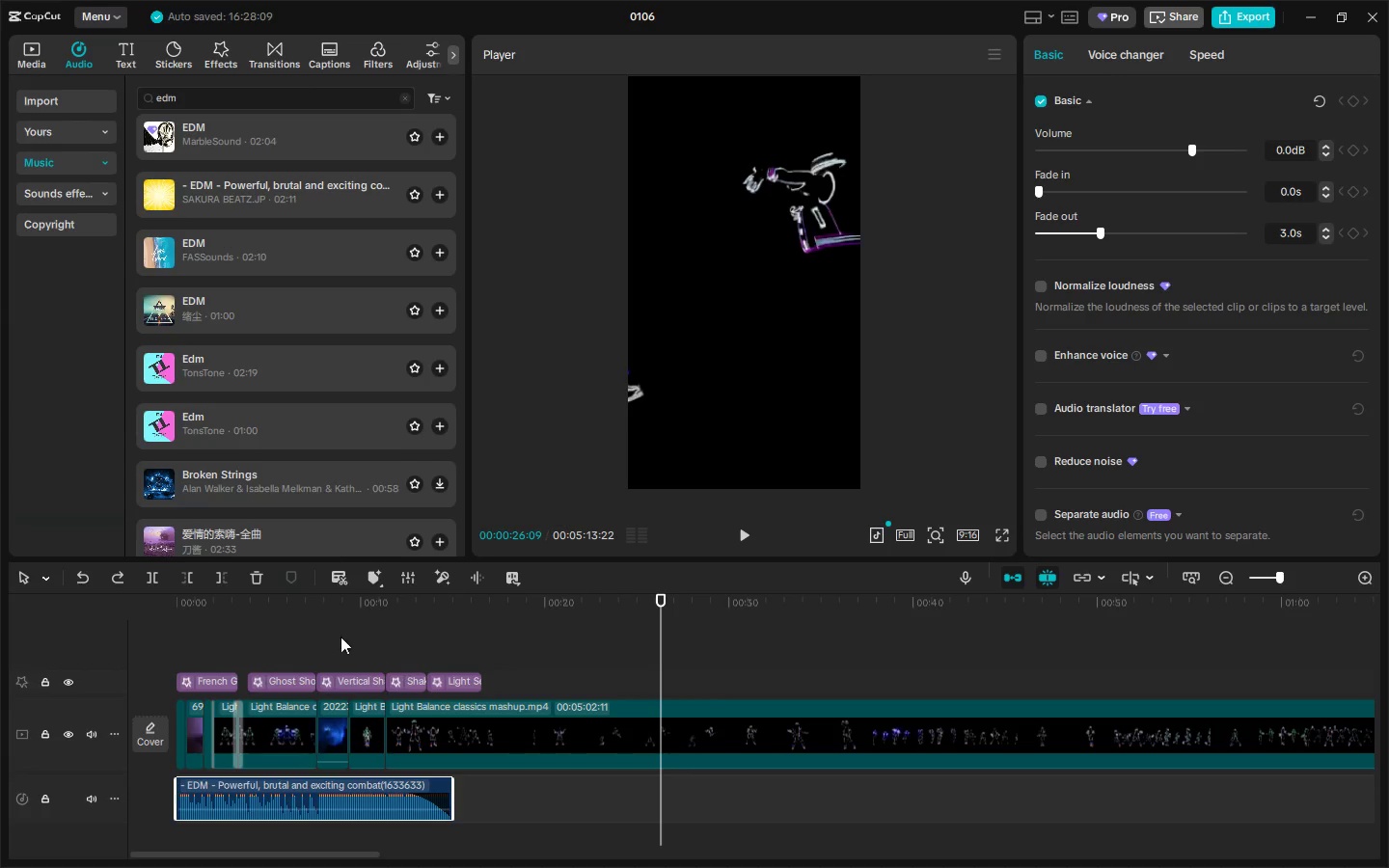 
left_click_drag(start_coordinate=[275, 609], to_coordinate=[44, 609])
 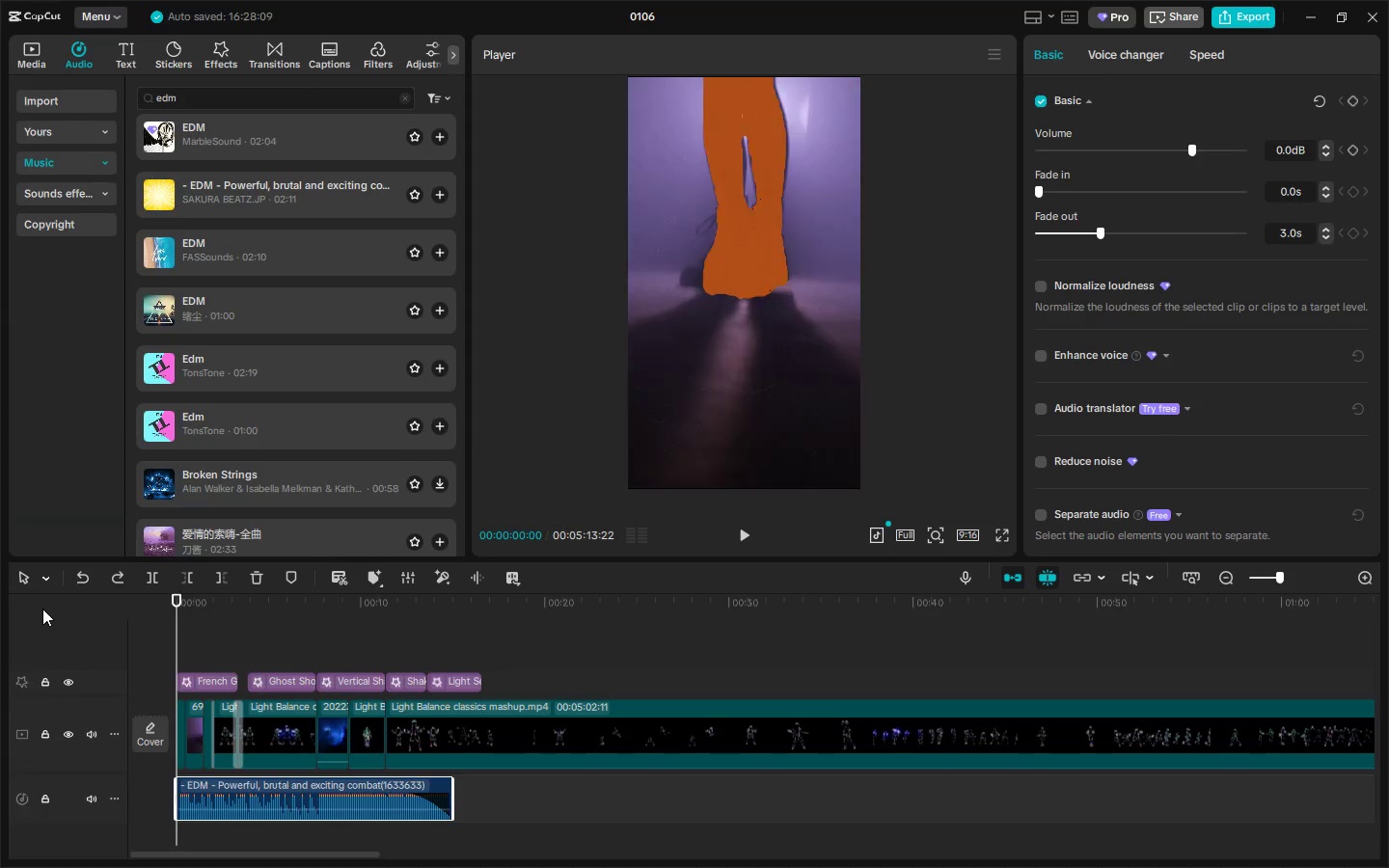 
key(Space)
 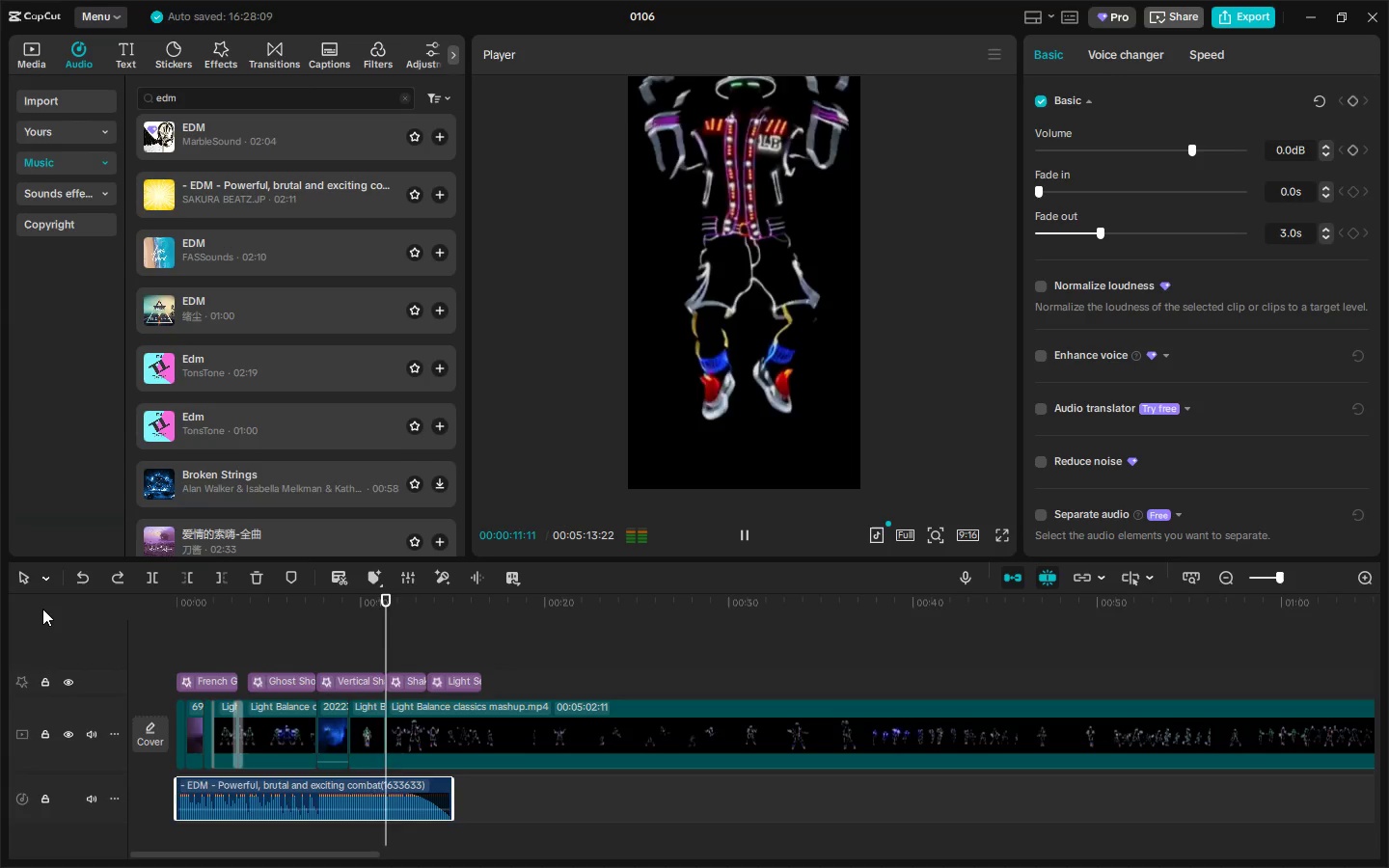 
wait(16.41)
 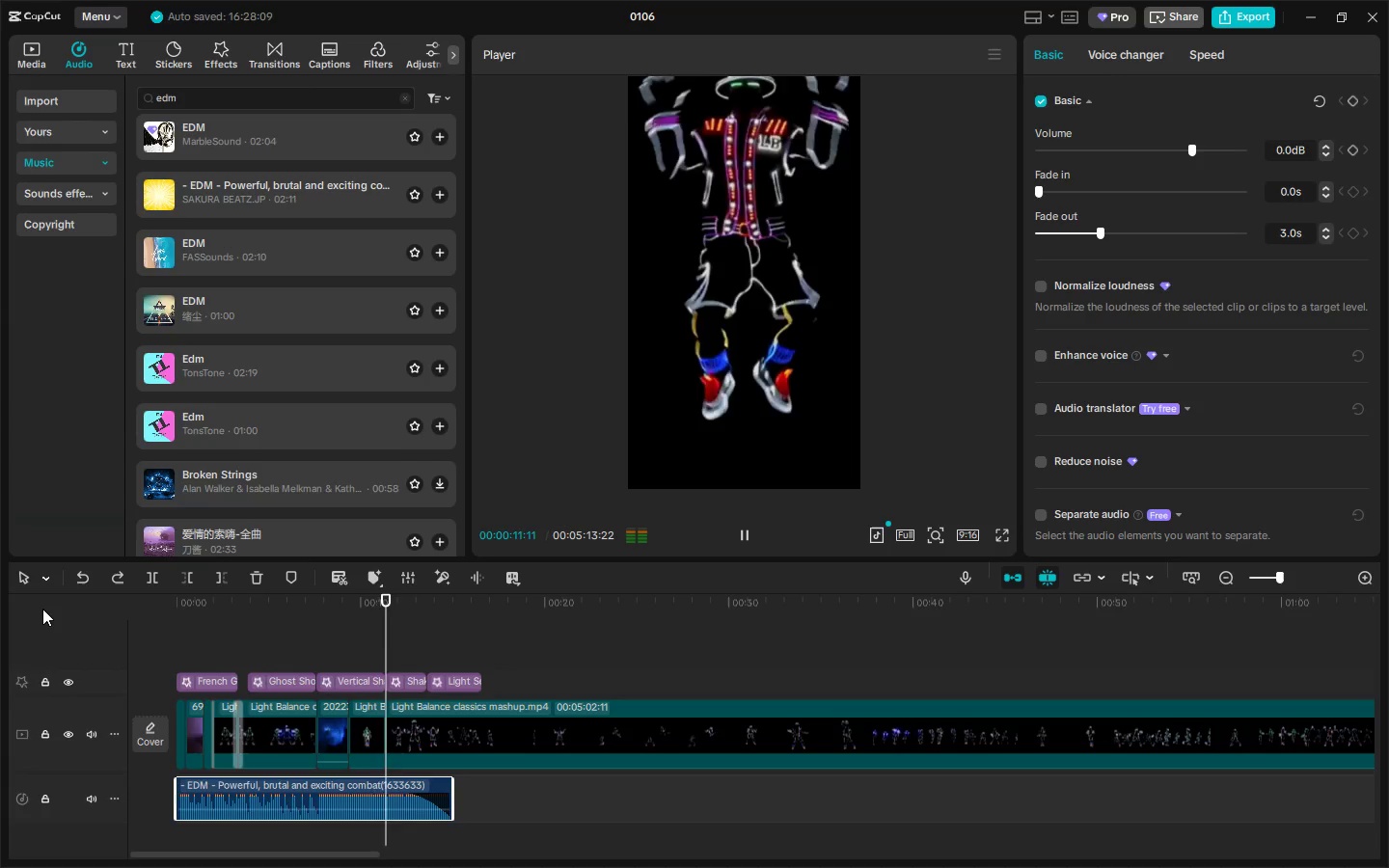 
left_click([407, 781])
 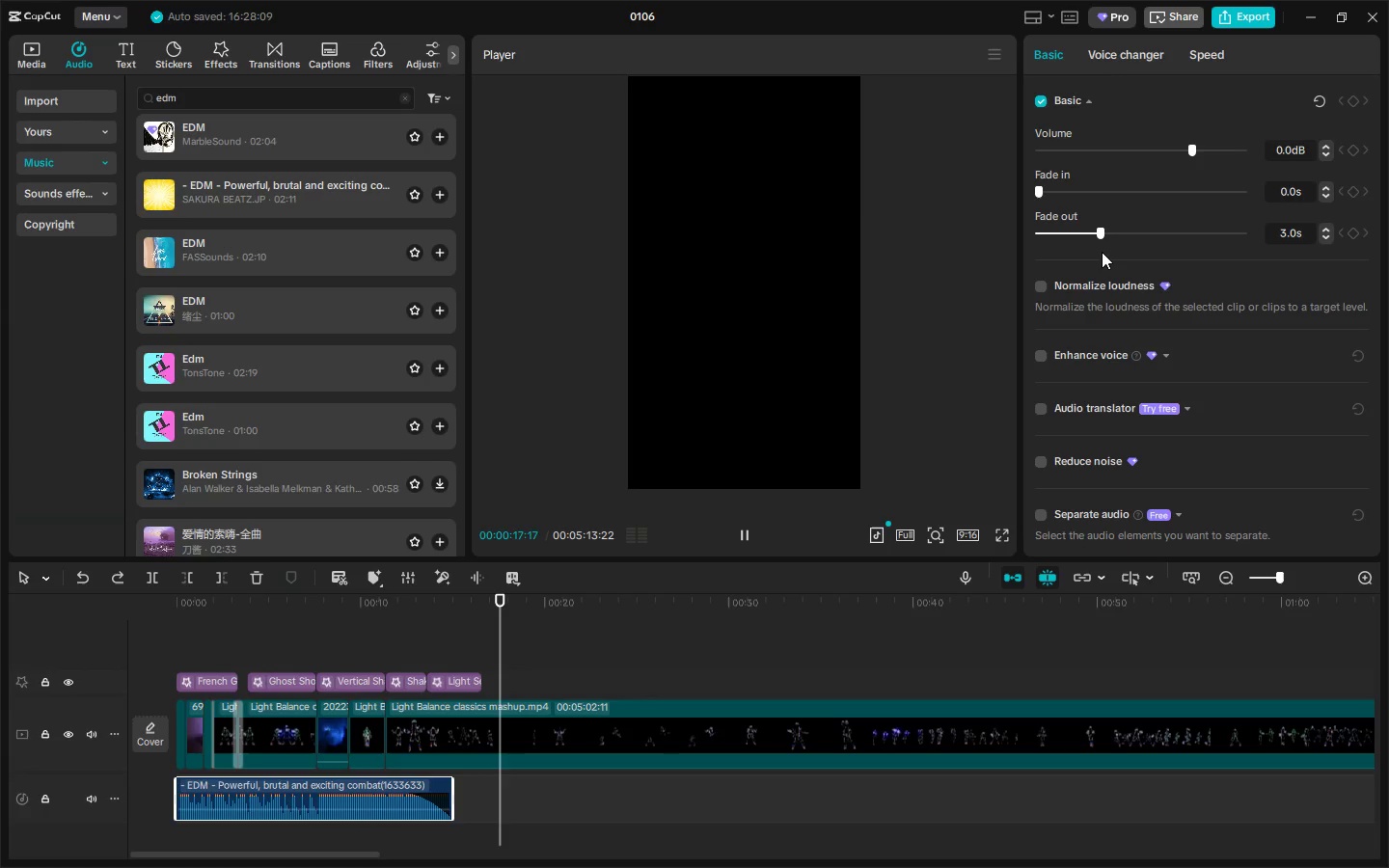 
left_click_drag(start_coordinate=[1106, 237], to_coordinate=[934, 224])
 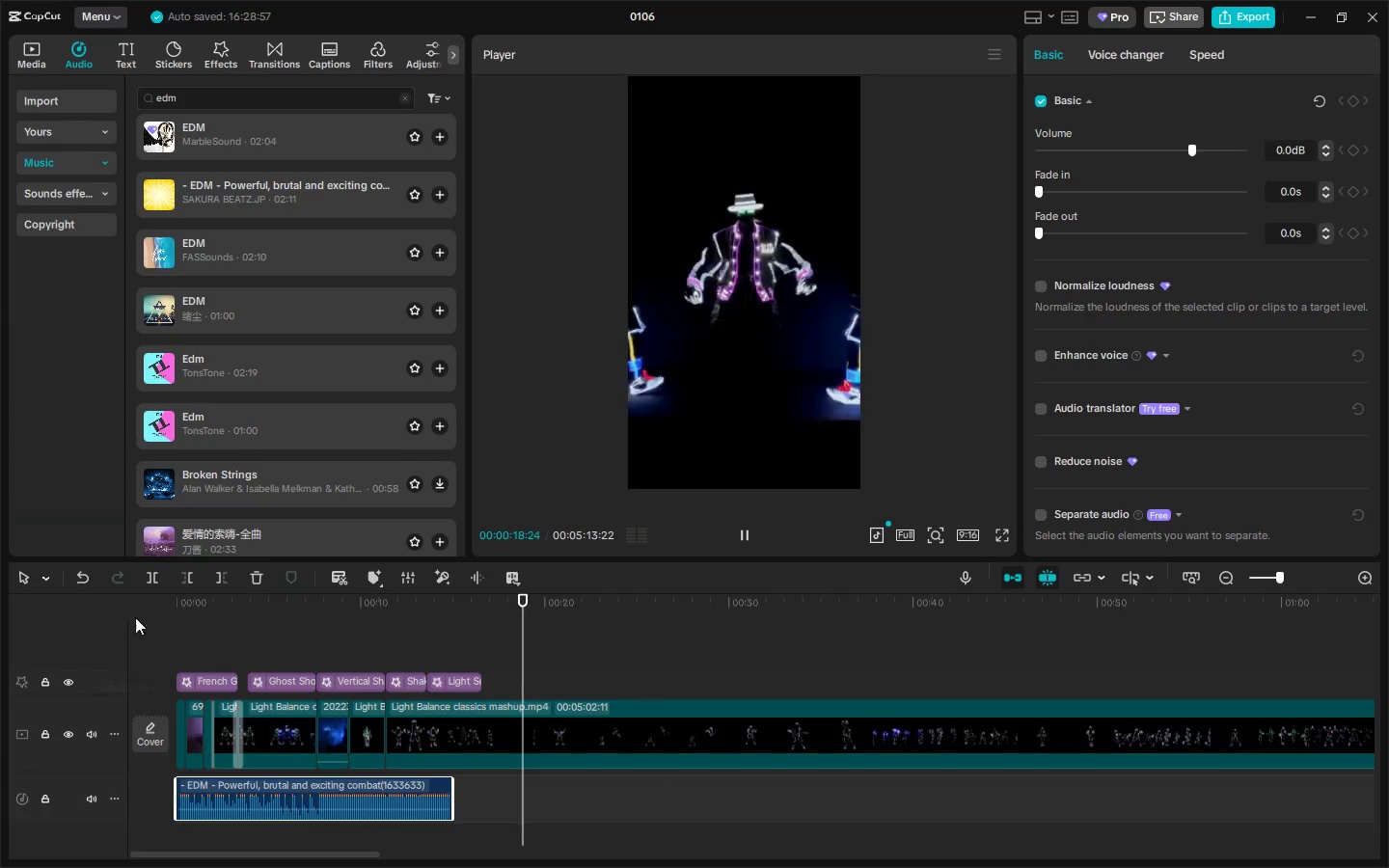 
left_click_drag(start_coordinate=[213, 606], to_coordinate=[102, 607])
 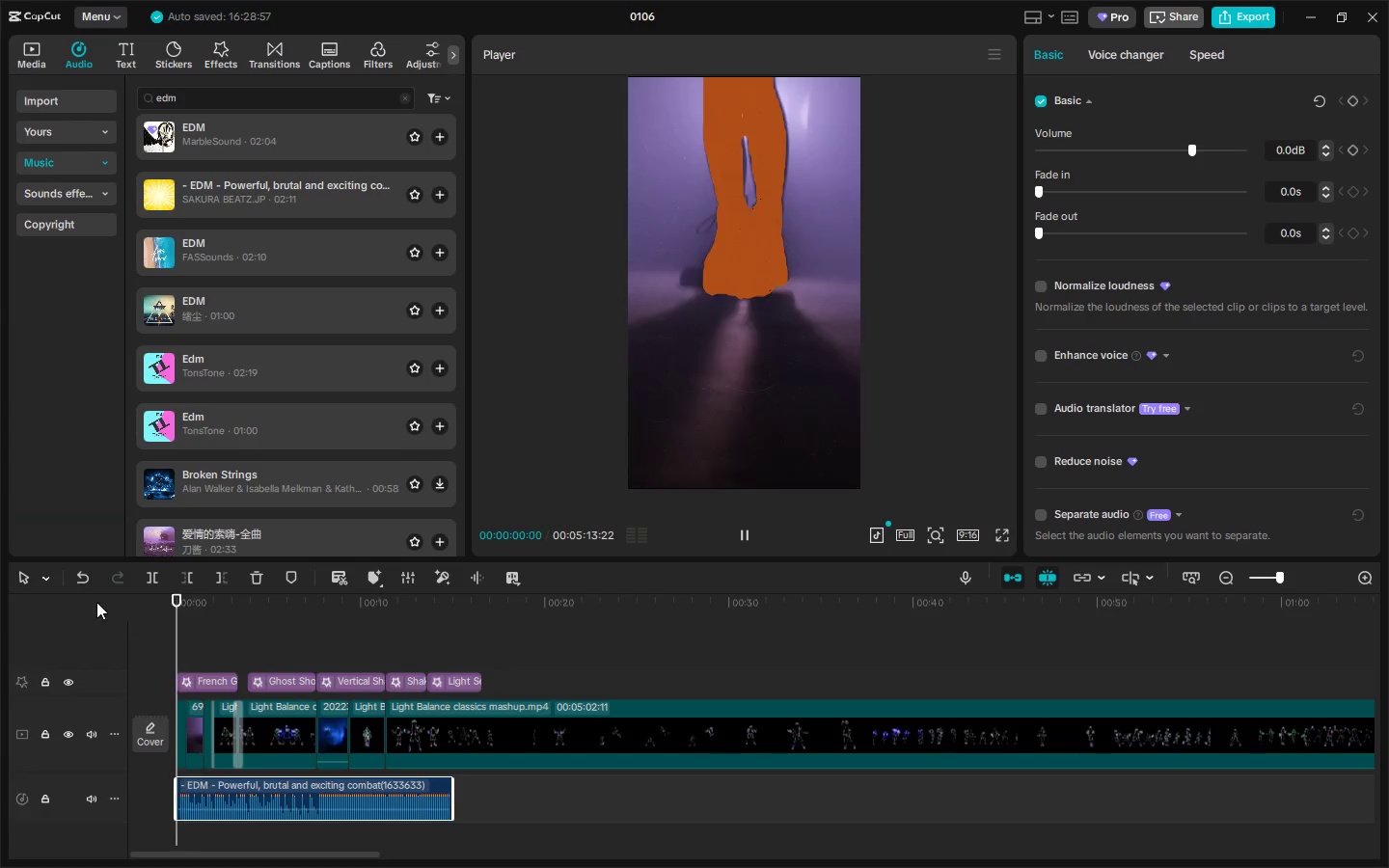 
key(Space)
 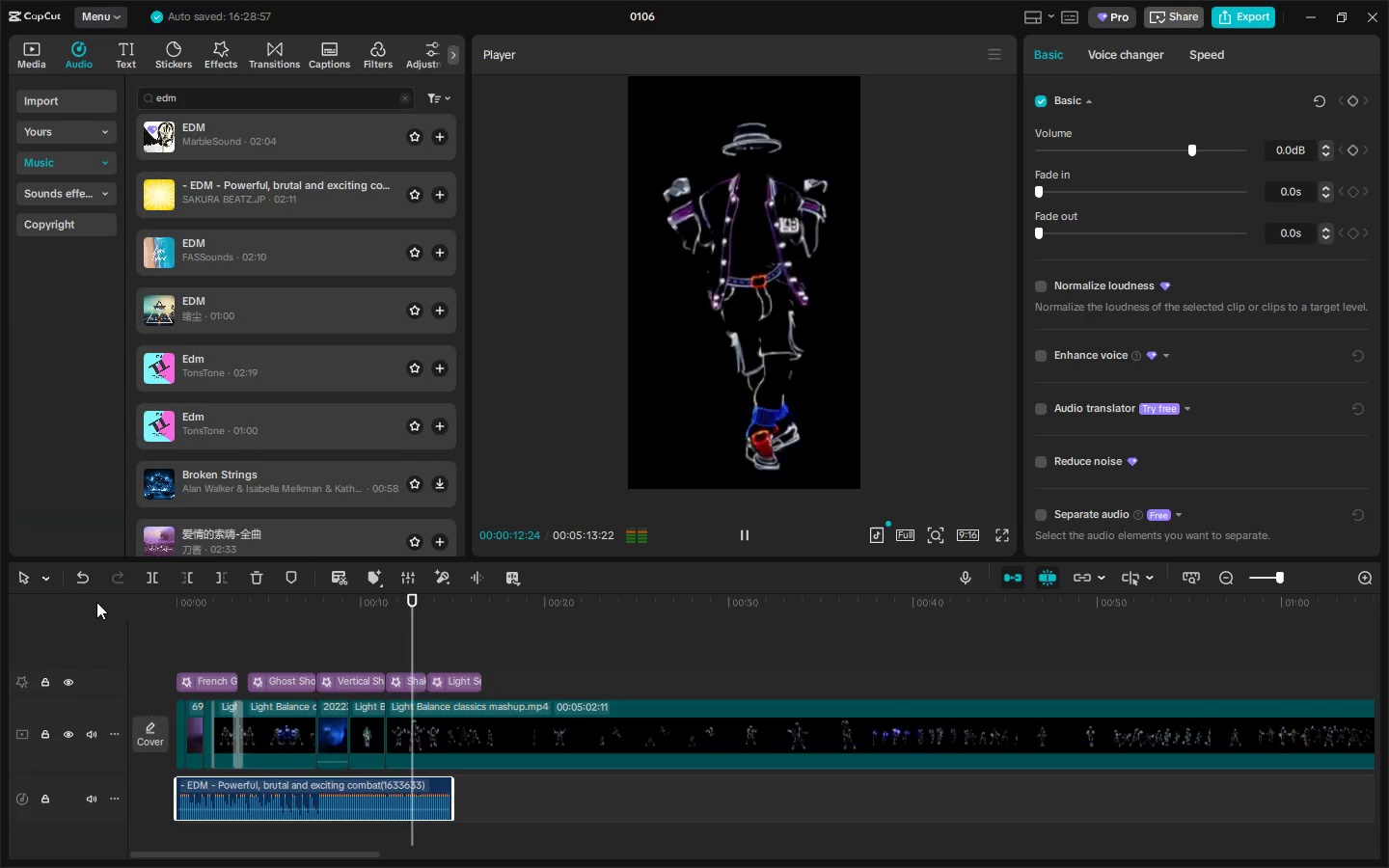 
wait(17.81)
 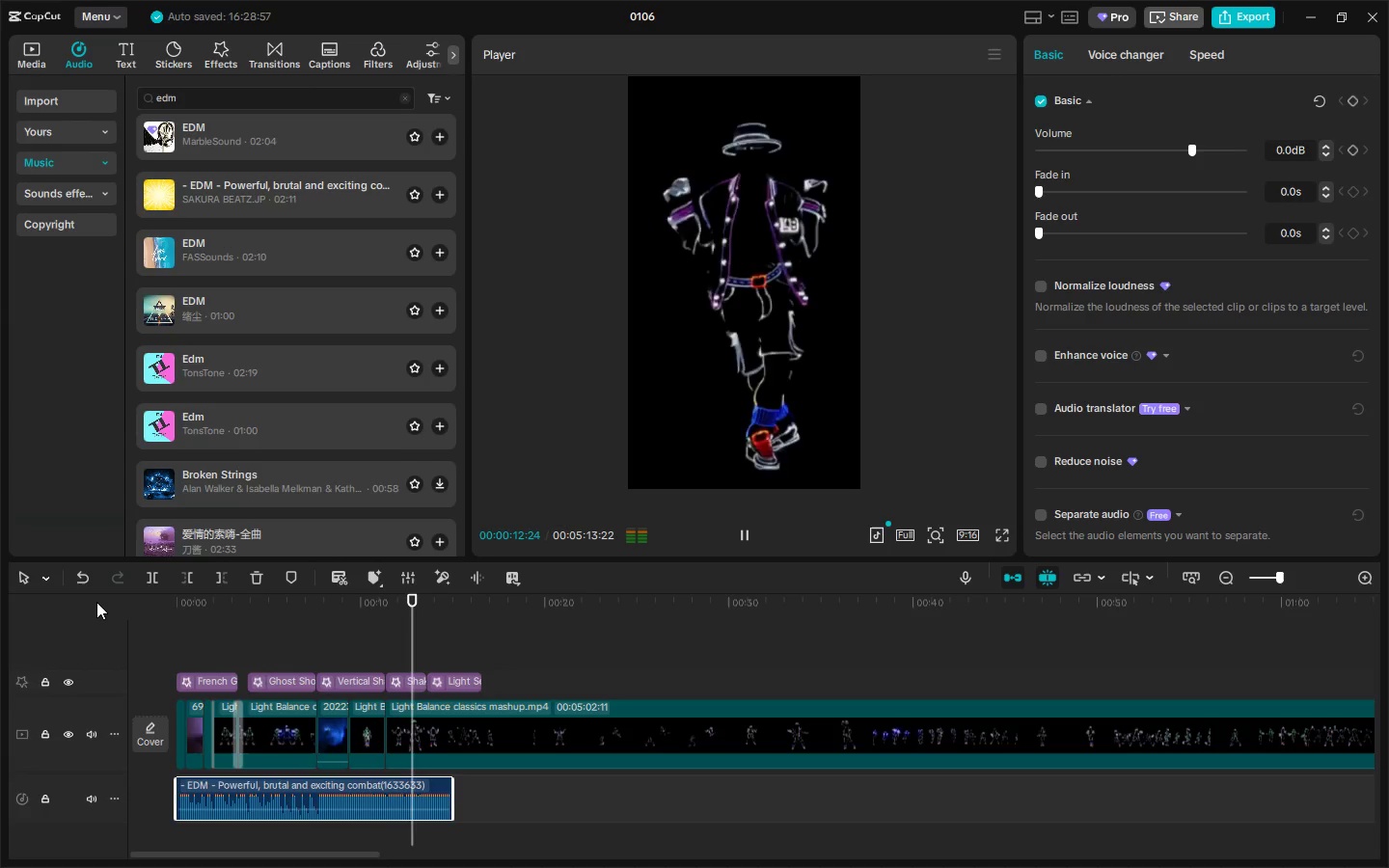 
left_click_drag(start_coordinate=[261, 609], to_coordinate=[110, 611])
 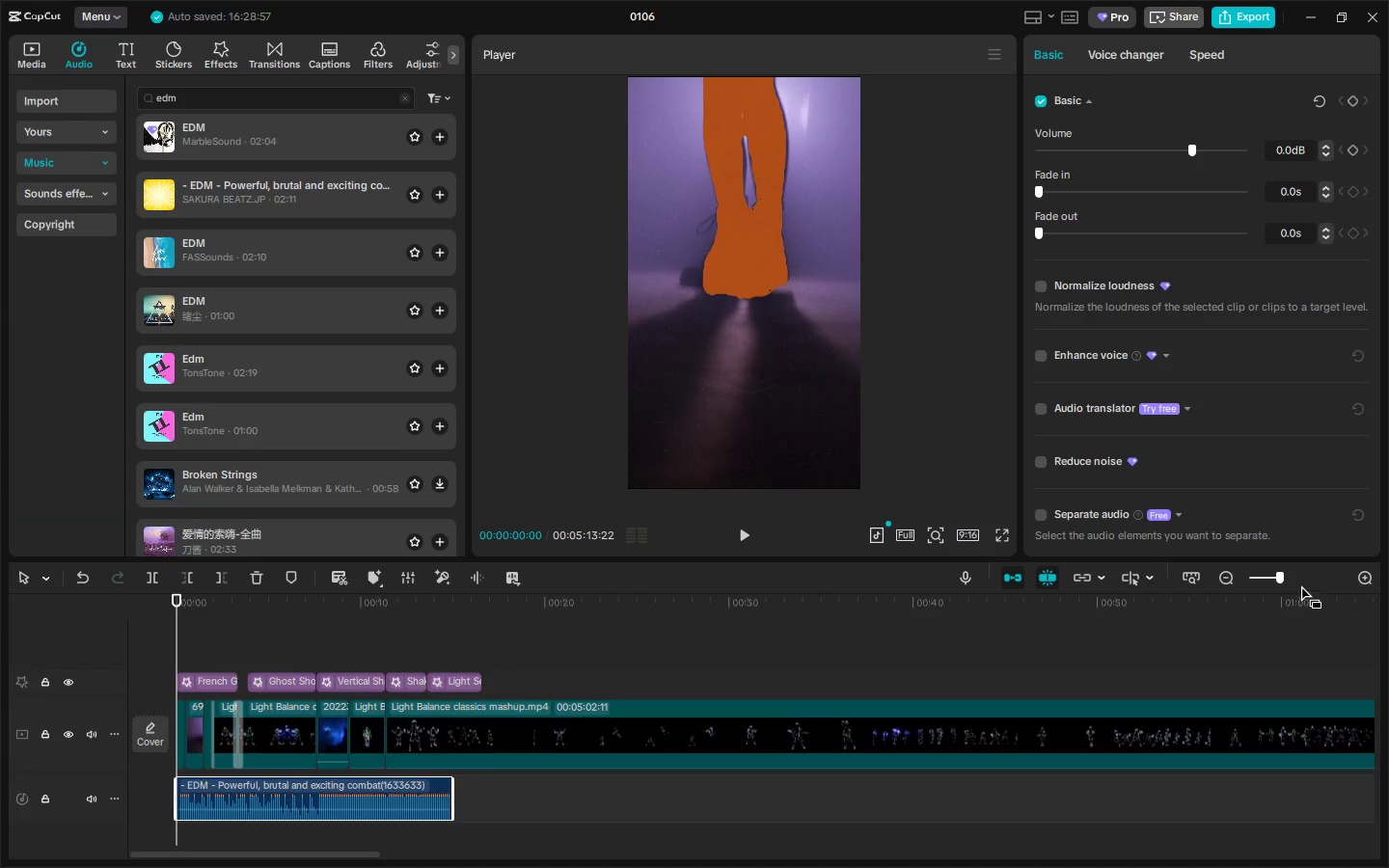 
left_click_drag(start_coordinate=[1283, 578], to_coordinate=[1313, 574])
 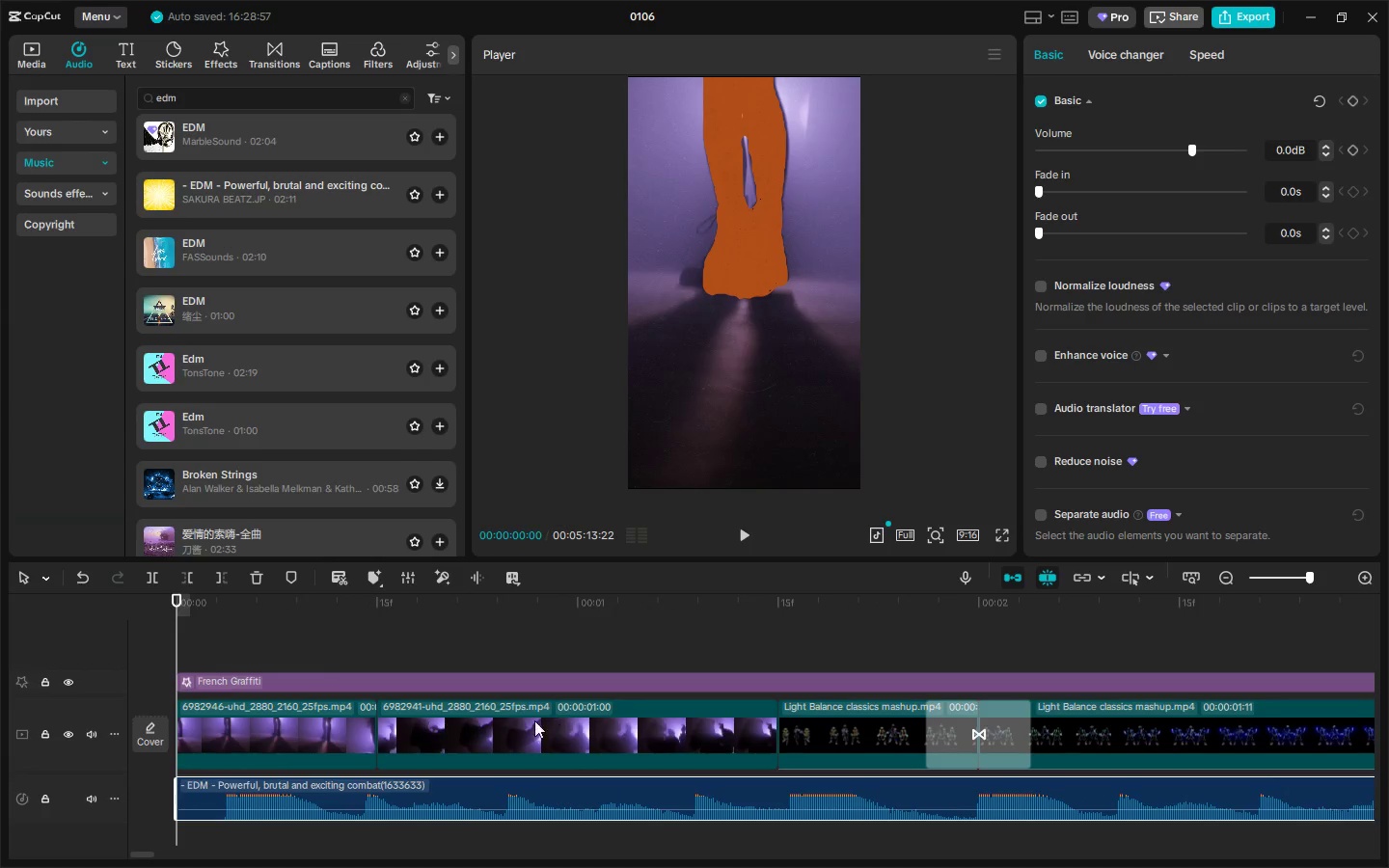 
key(Space)
 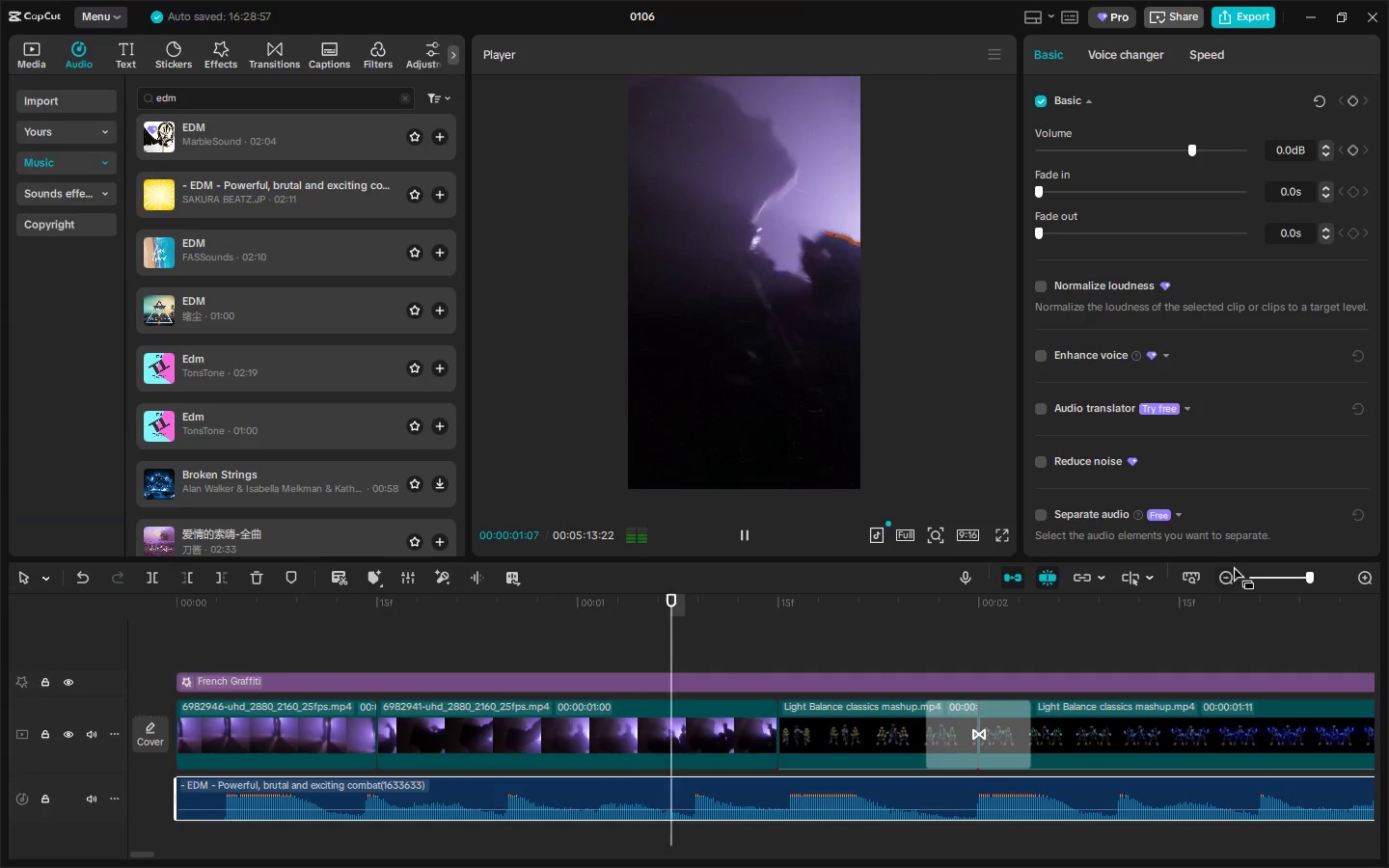 
left_click([1279, 578])
 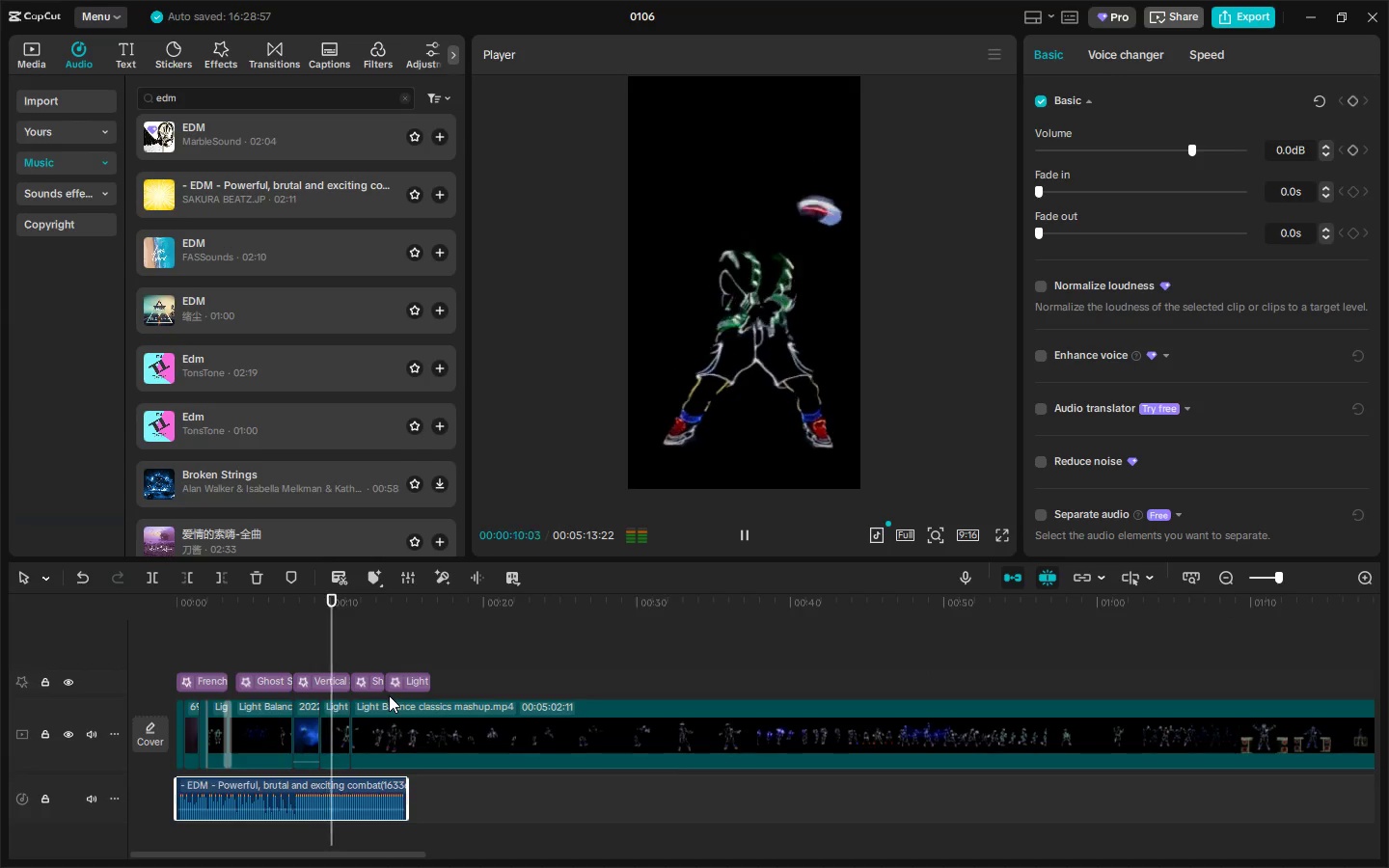 
wait(13.5)
 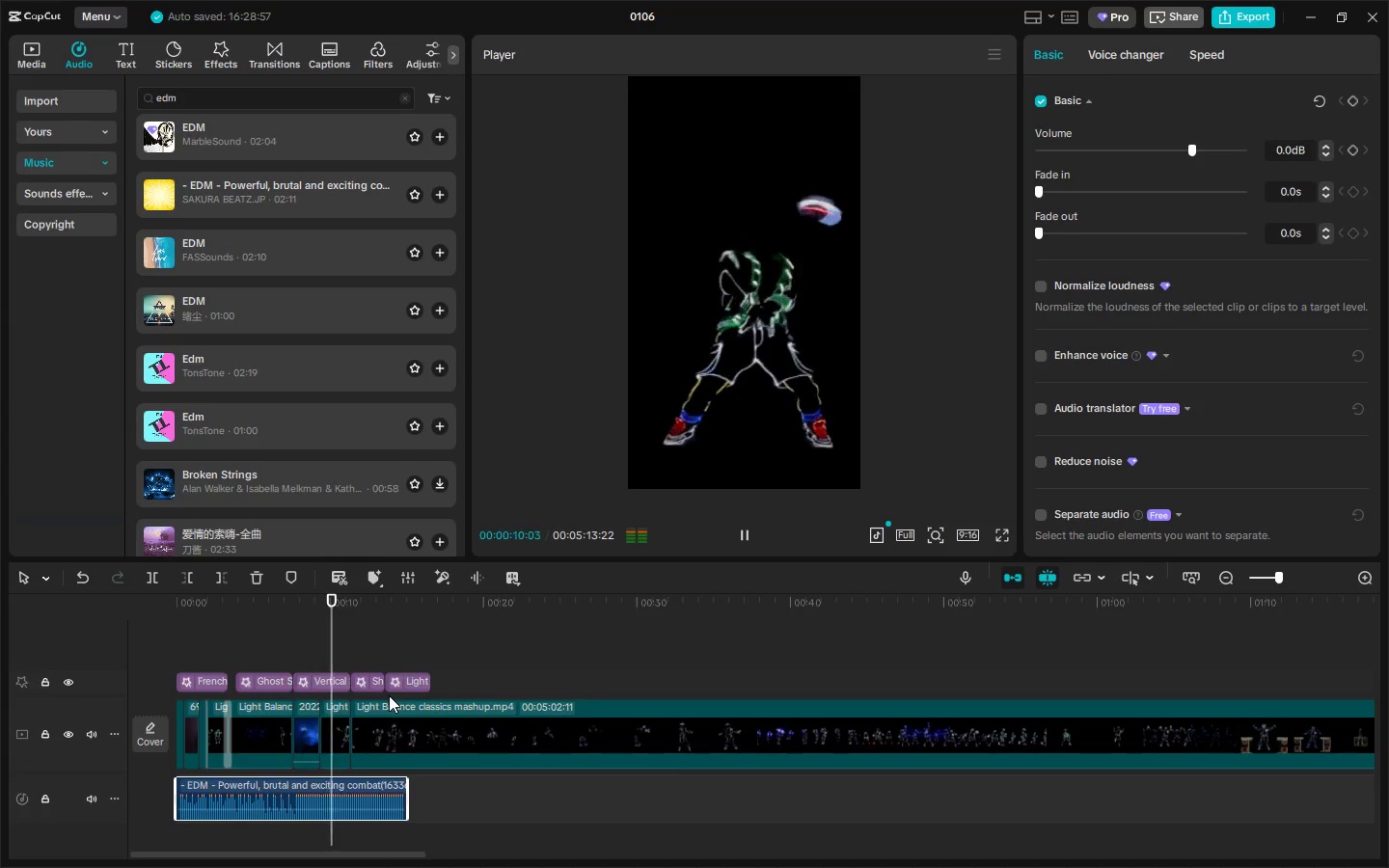 
key(Space)
 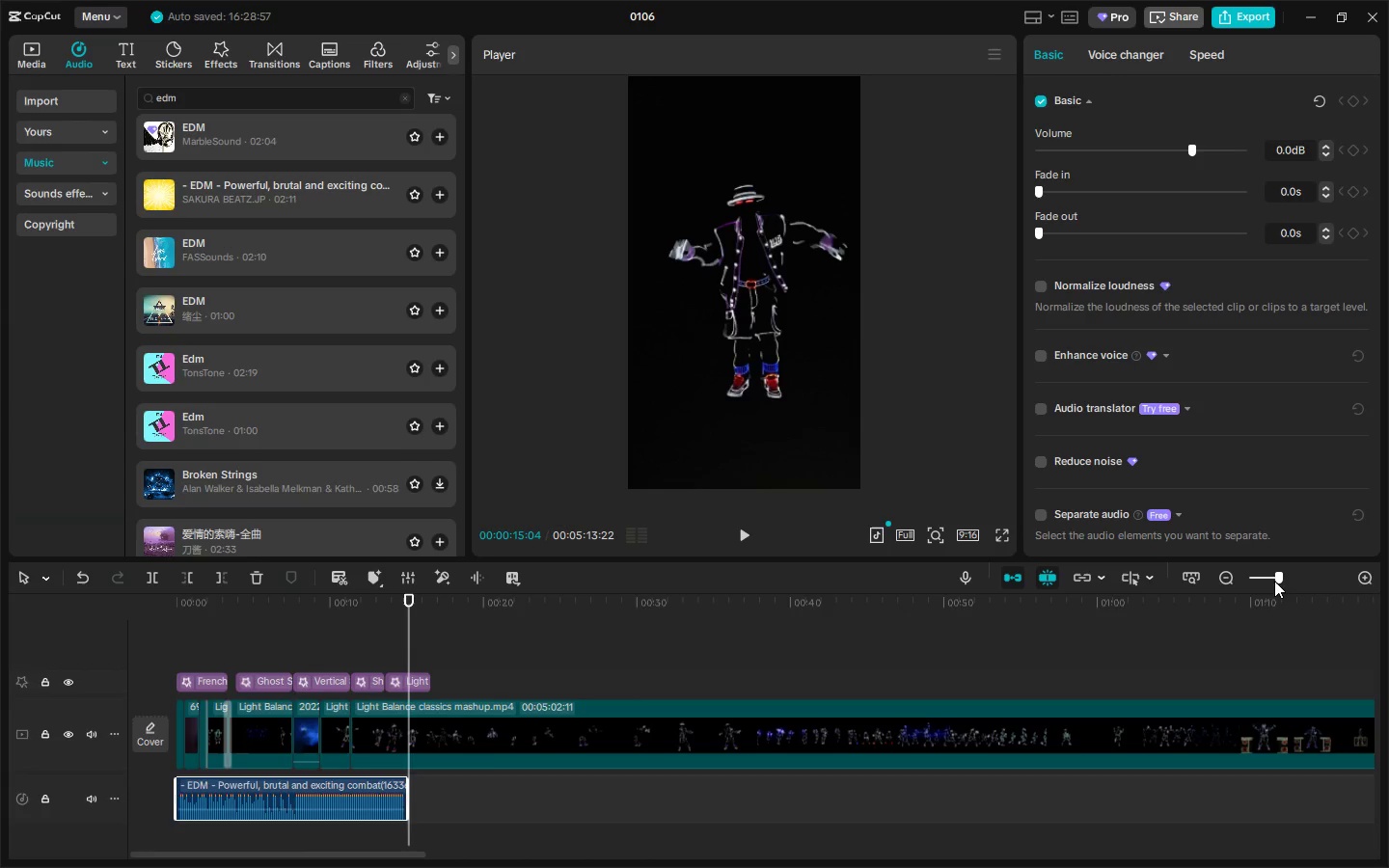 
left_click_drag(start_coordinate=[1277, 581], to_coordinate=[1285, 581])
 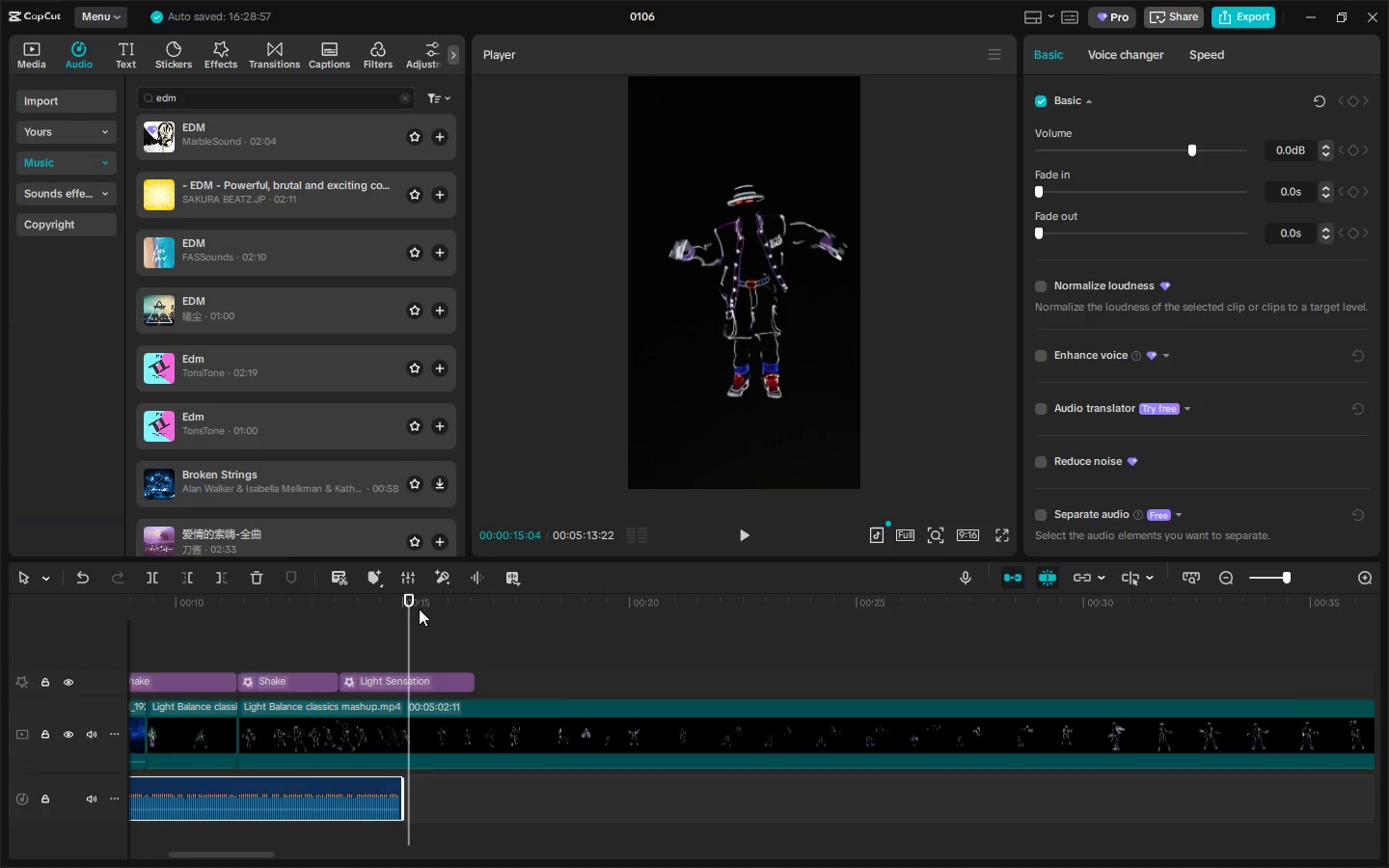 
left_click_drag(start_coordinate=[413, 600], to_coordinate=[406, 600])
 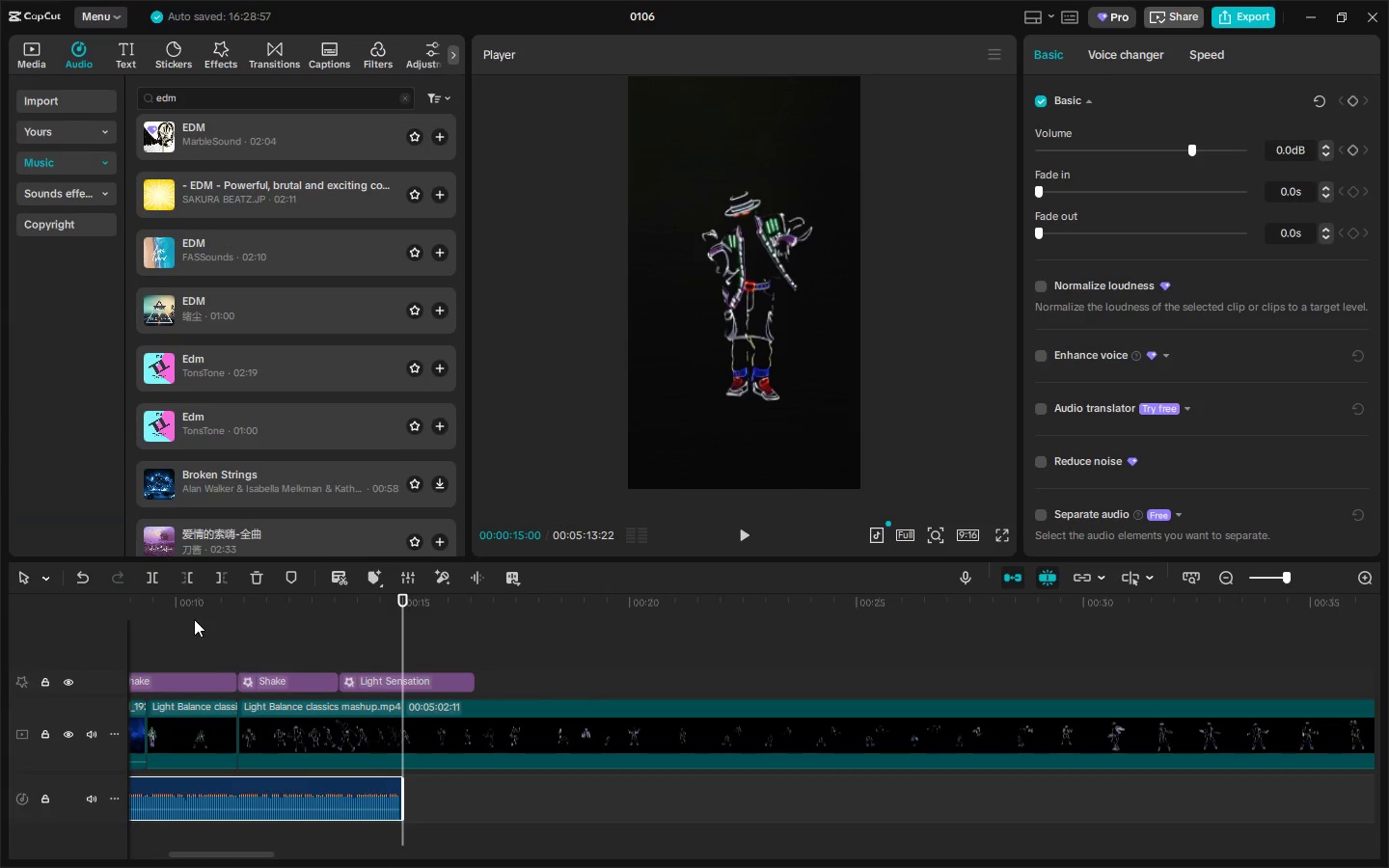 
left_click_drag(start_coordinate=[190, 614], to_coordinate=[0, 623])
 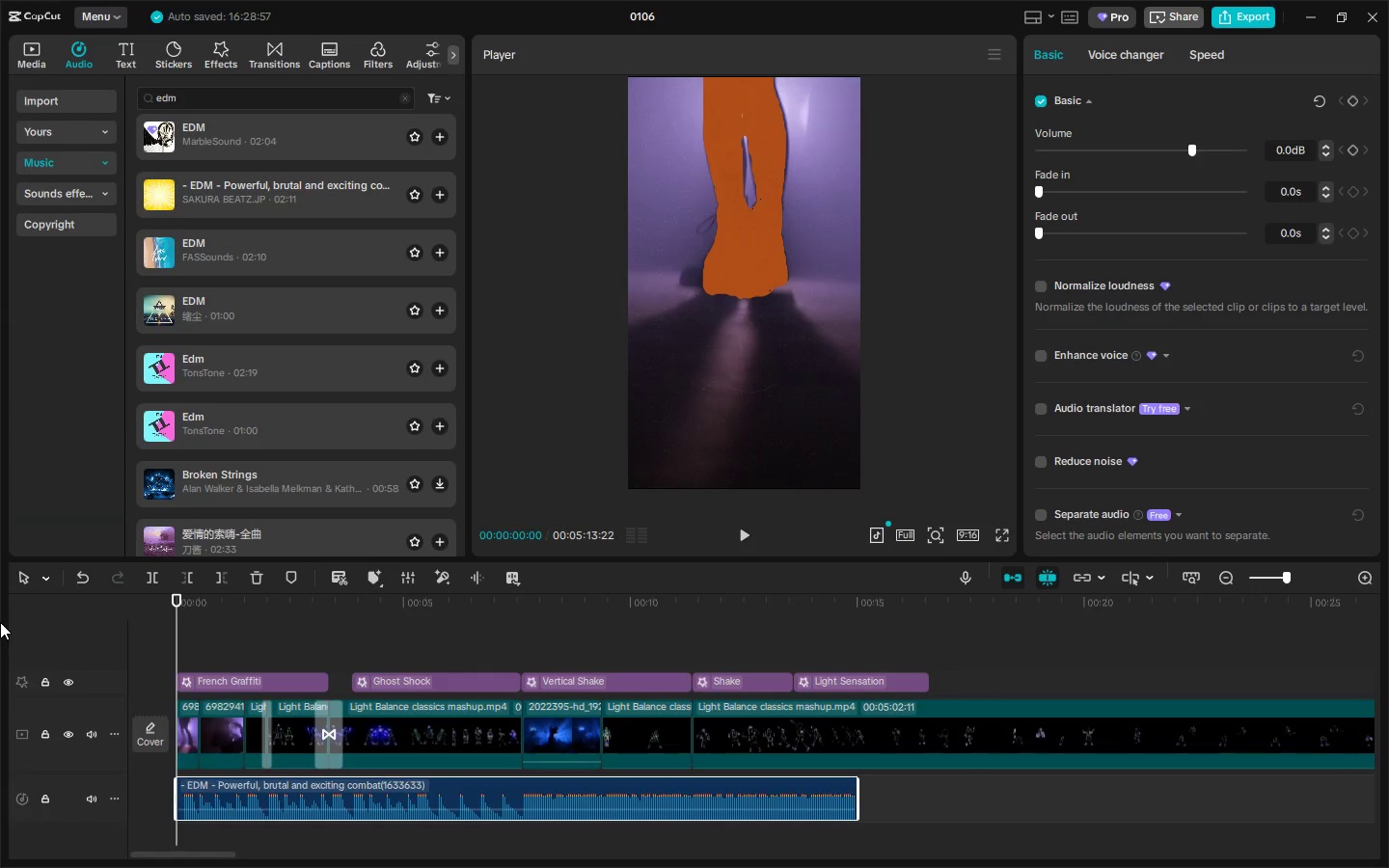 
key(Space)
 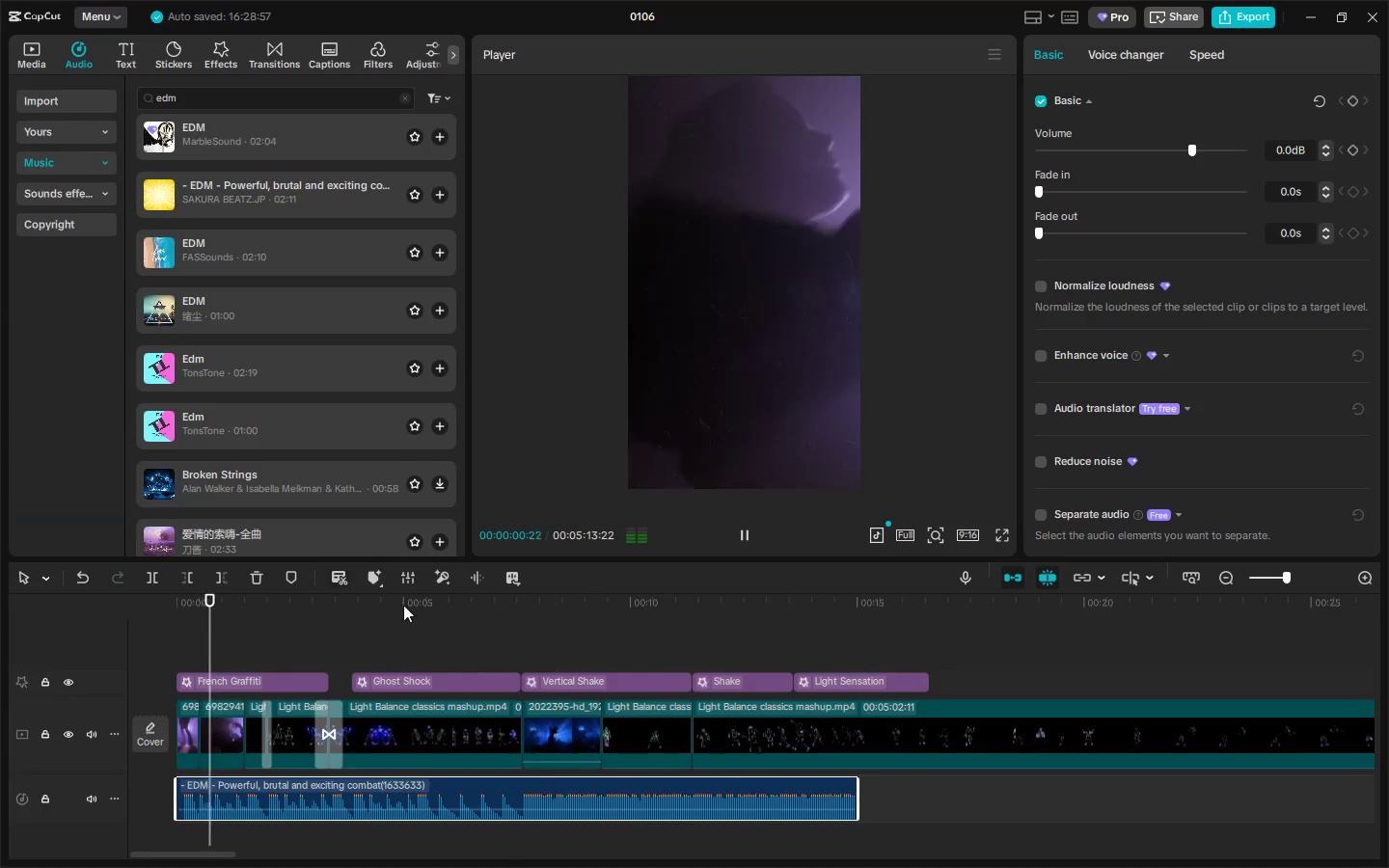 
double_click([496, 603])
 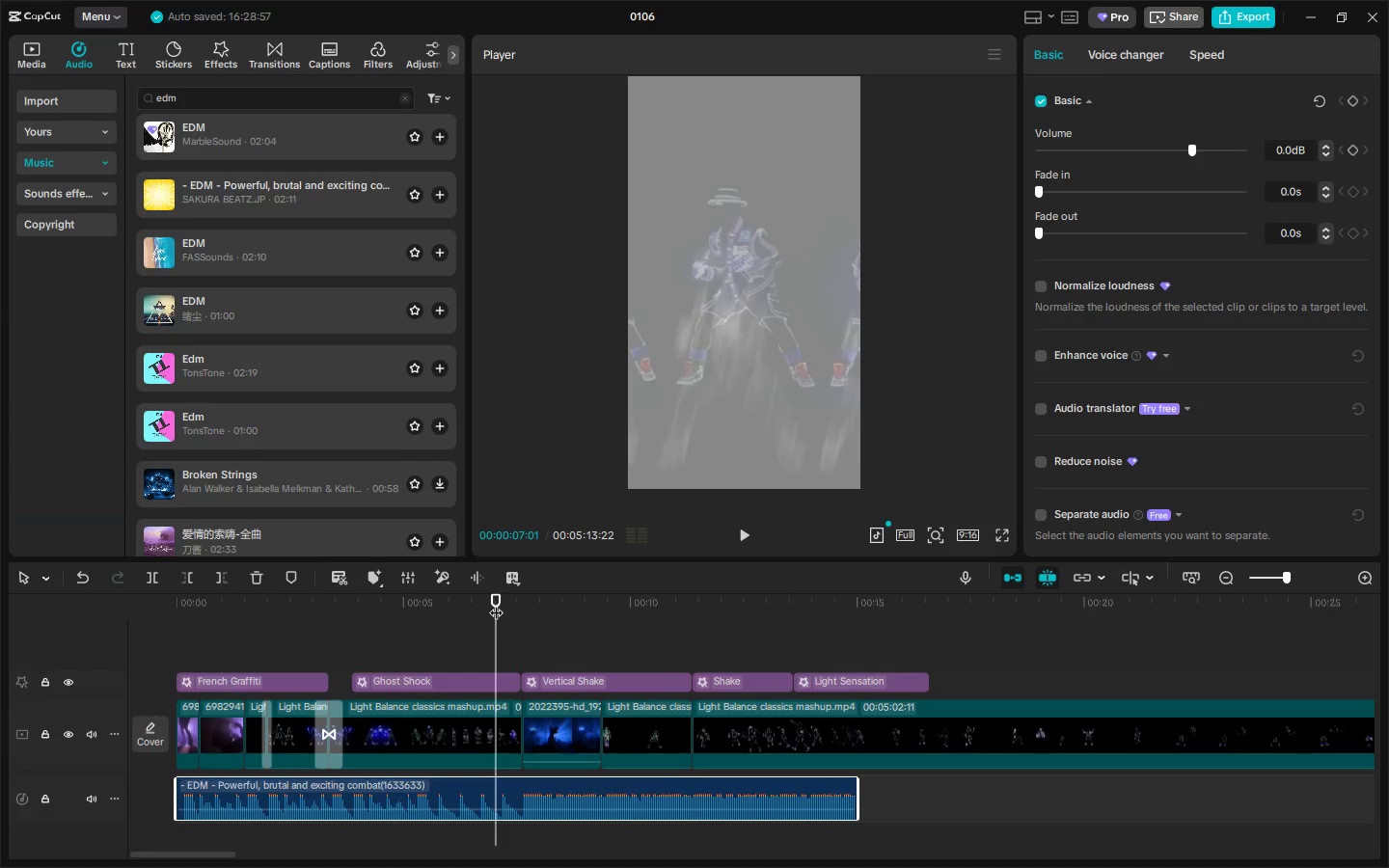 
triple_click([496, 603])
 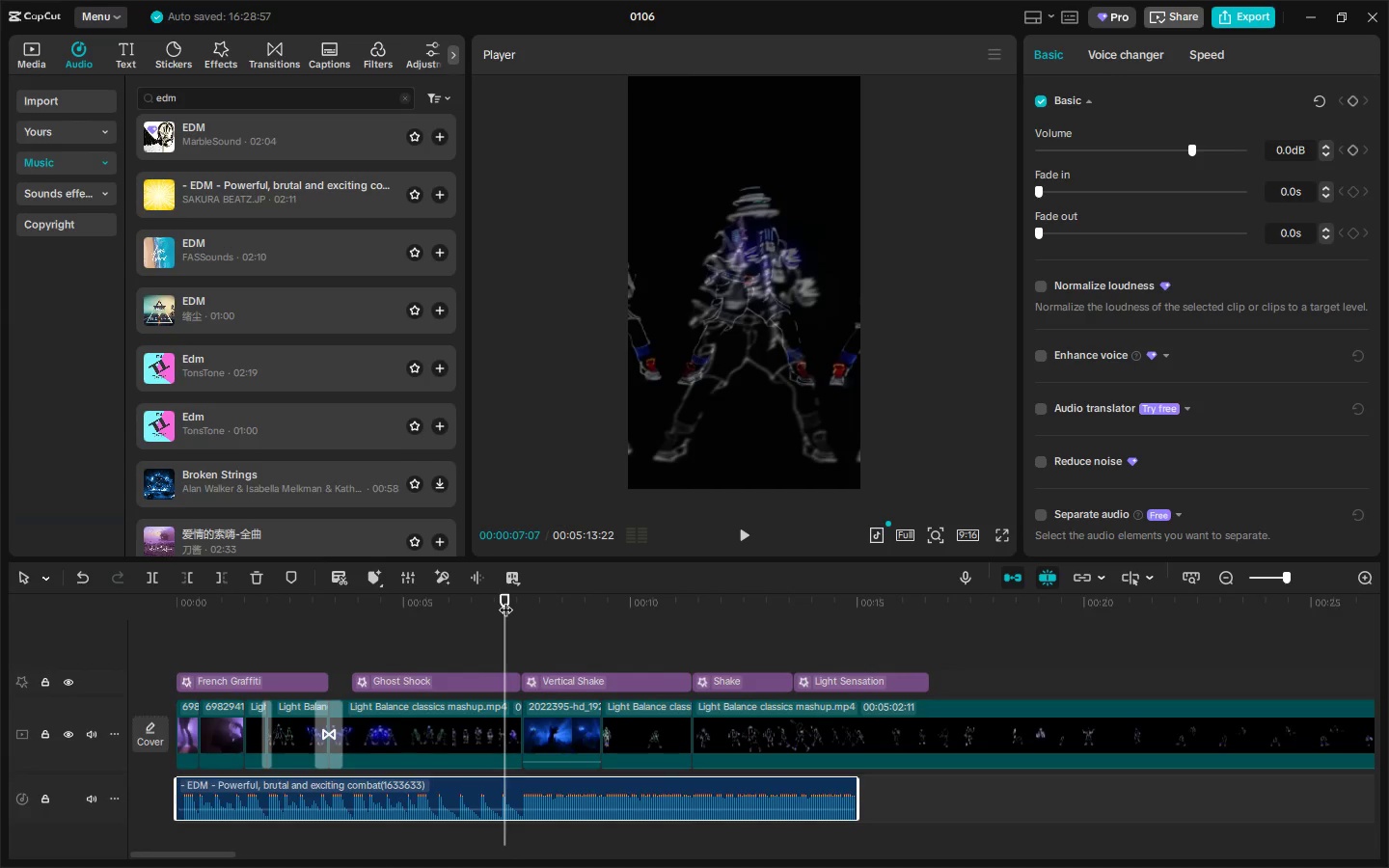 
key(Space)
 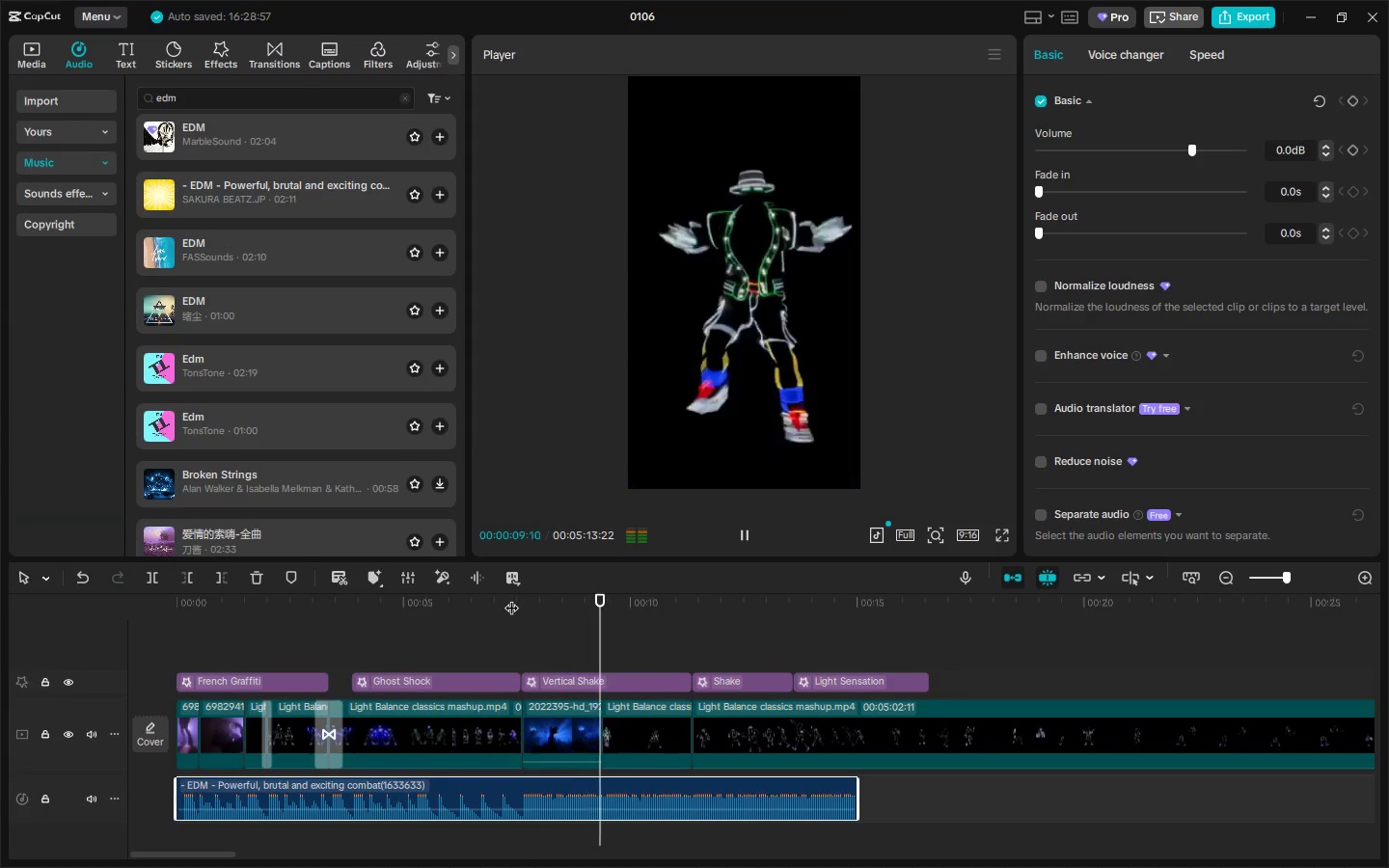 
key(Space)
 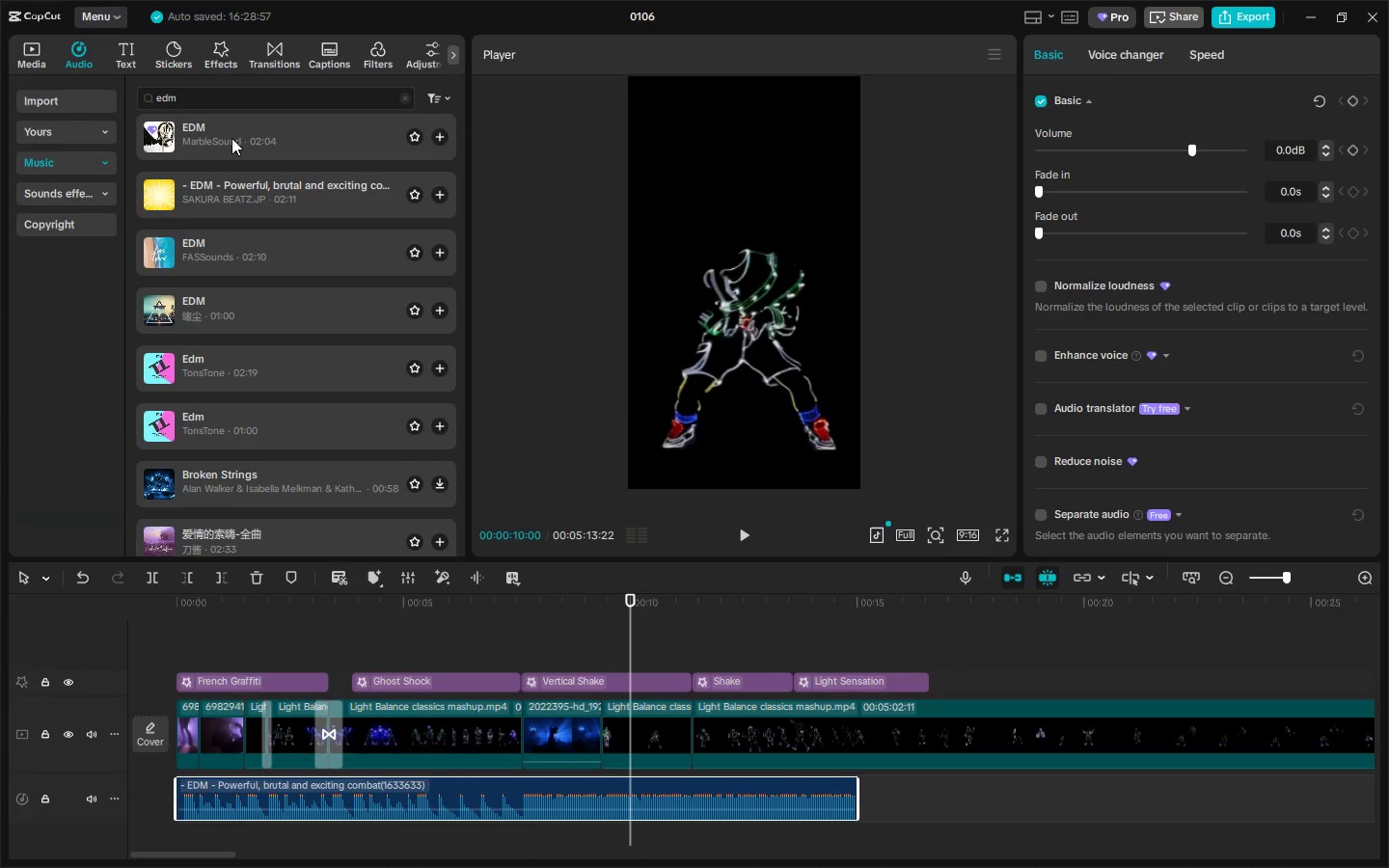 
left_click([273, 53])
 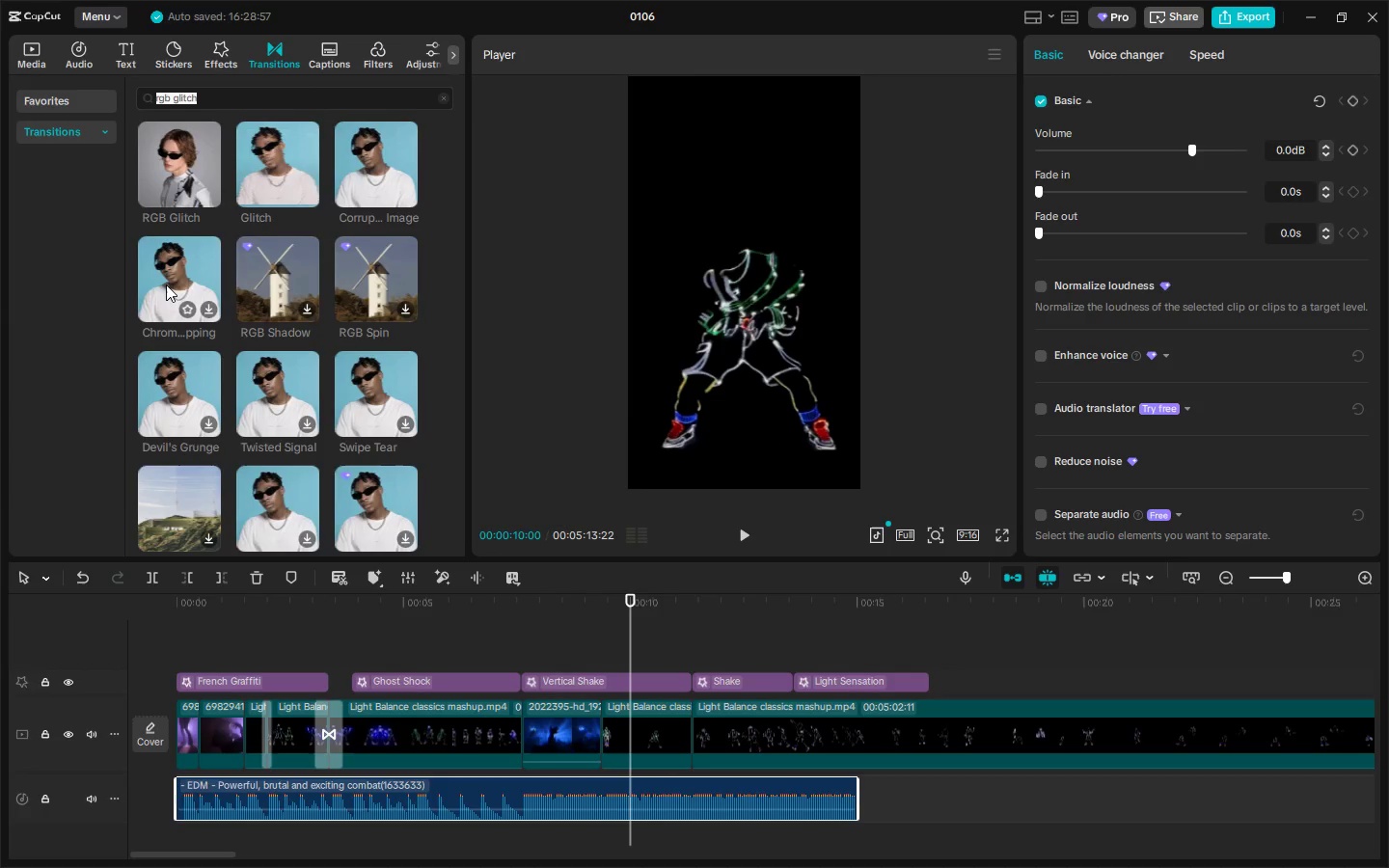 
mouse_move([185, 383])
 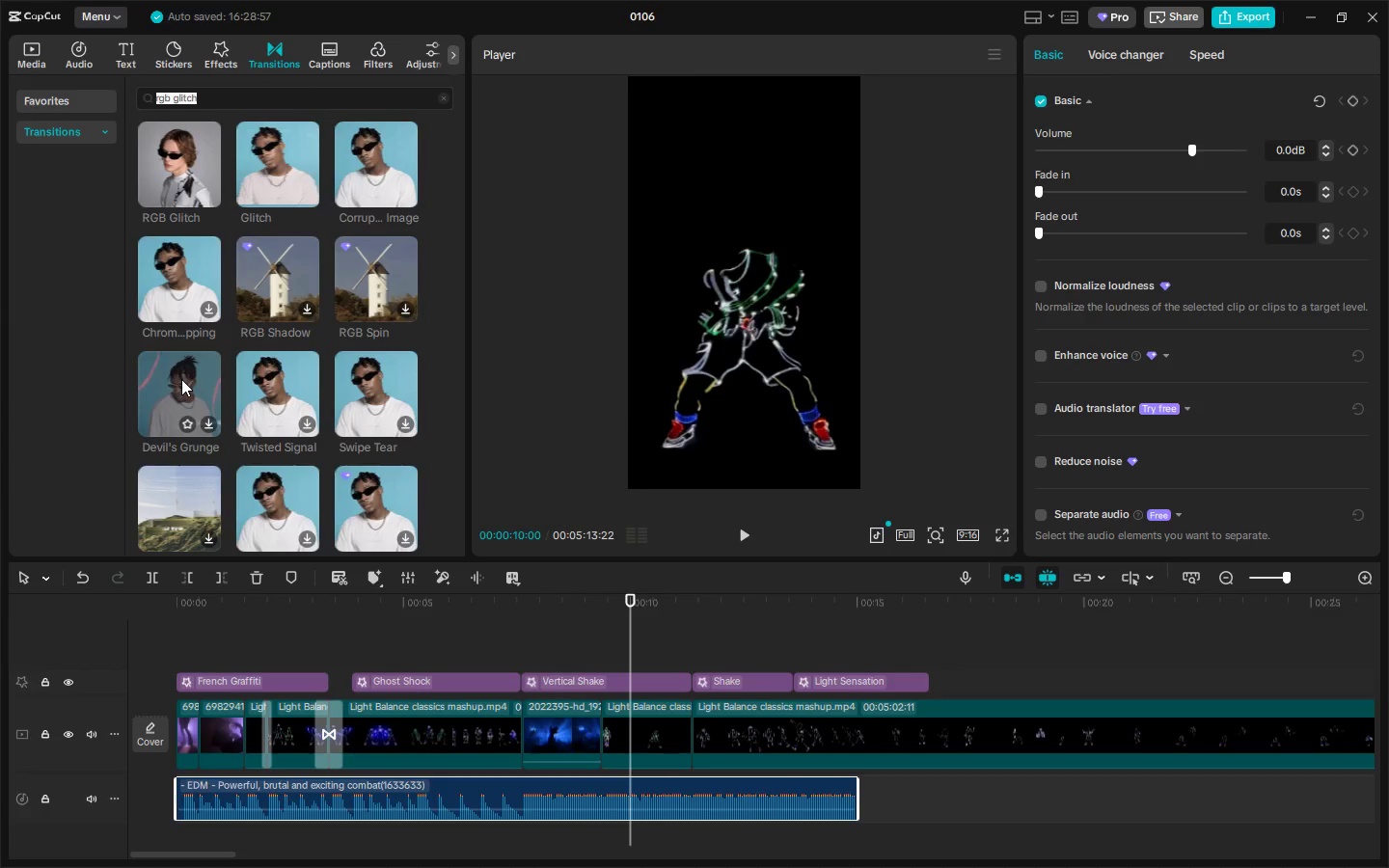 
left_click_drag(start_coordinate=[181, 379], to_coordinate=[577, 734])
 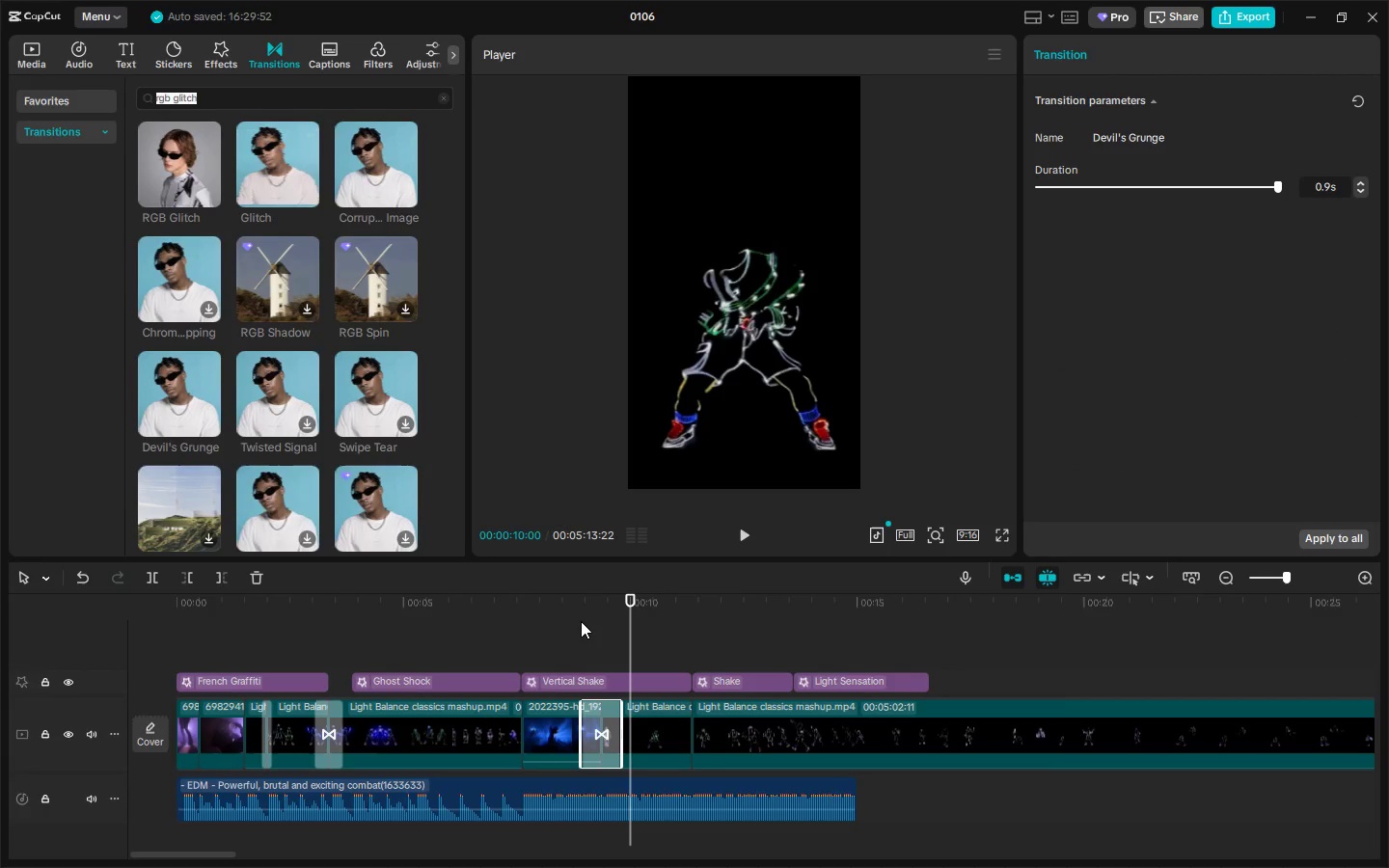 
left_click([564, 610])
 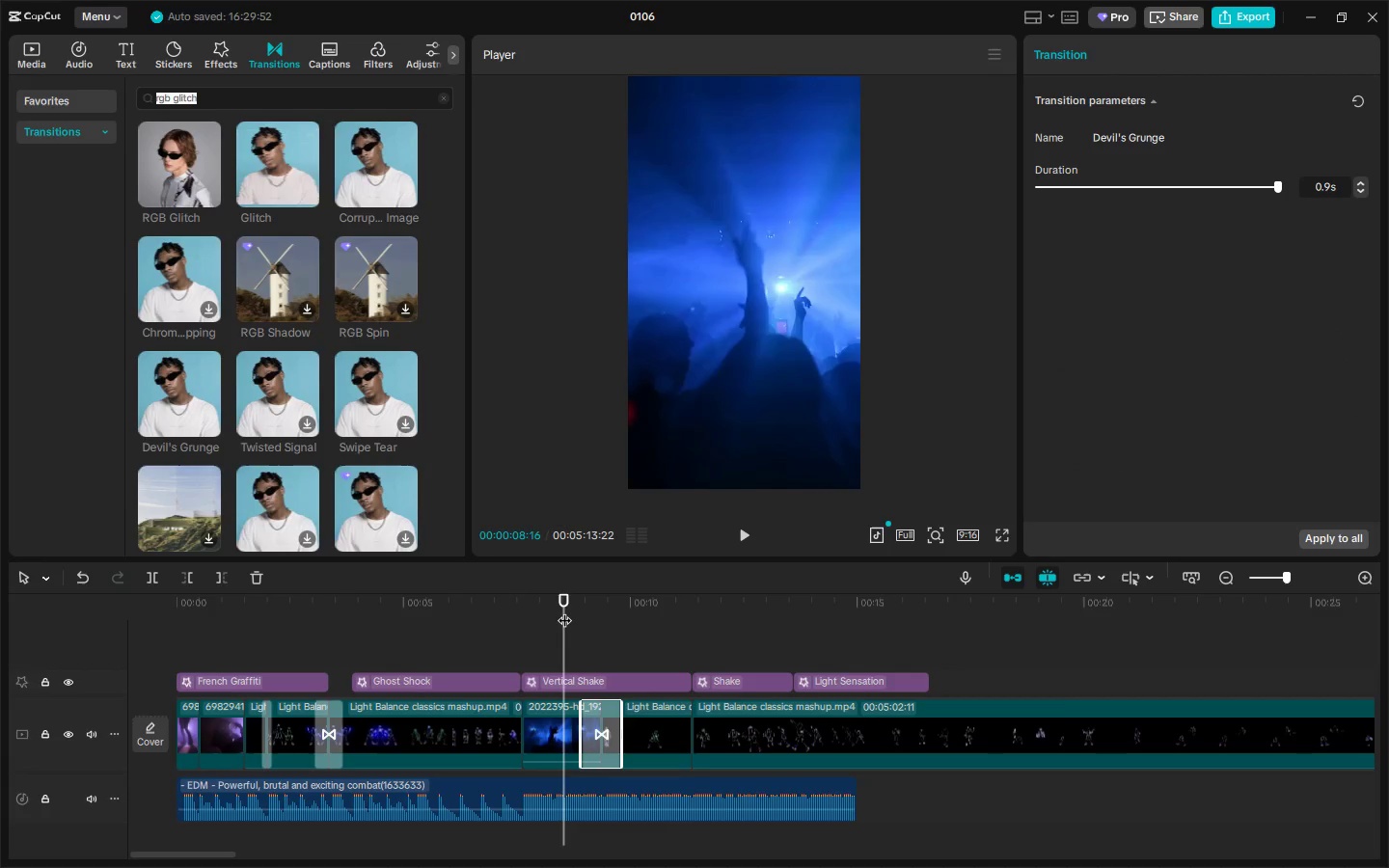 
key(Space)
 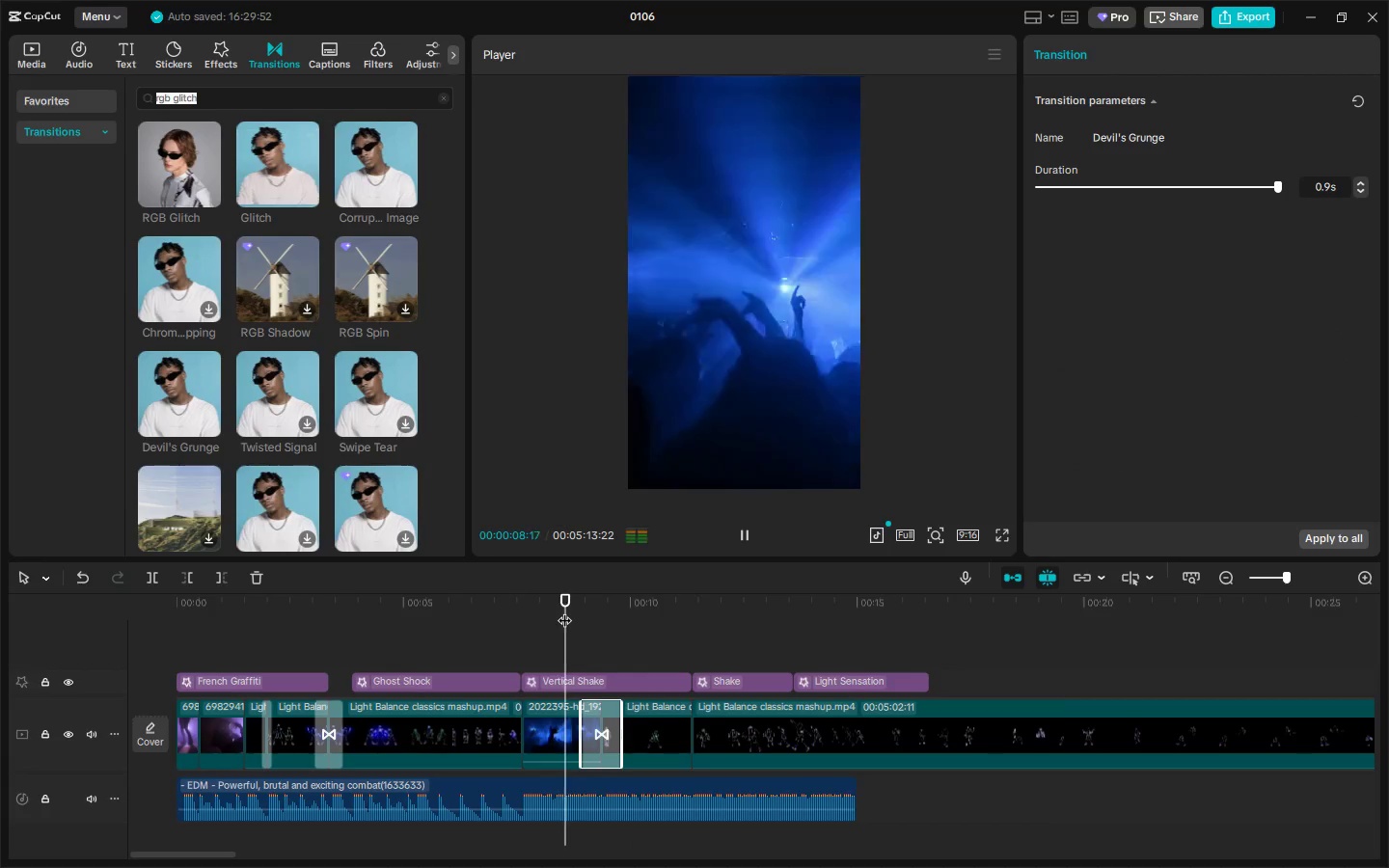 
key(Space)
 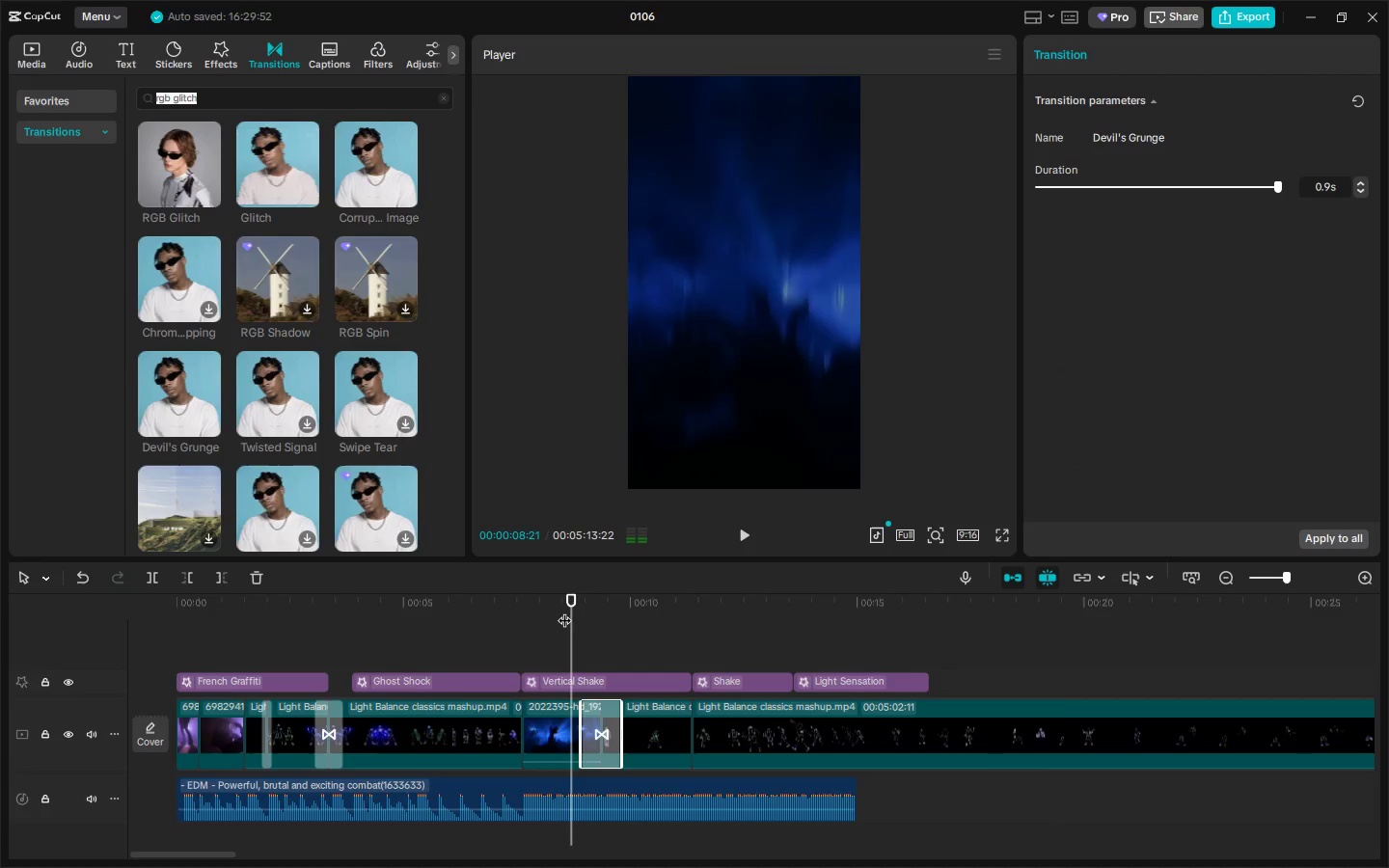 
key(Space)
 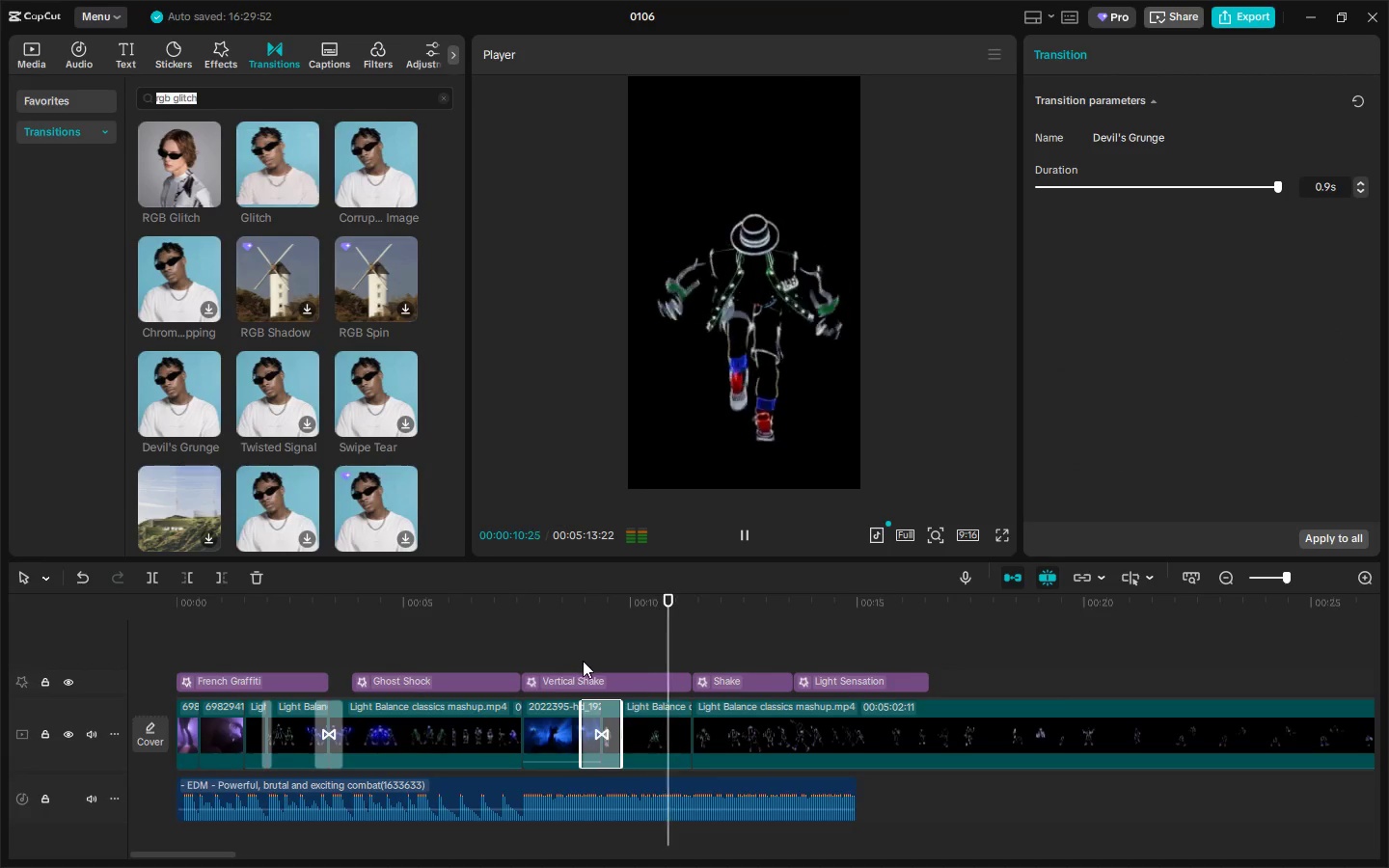 
key(Space)
 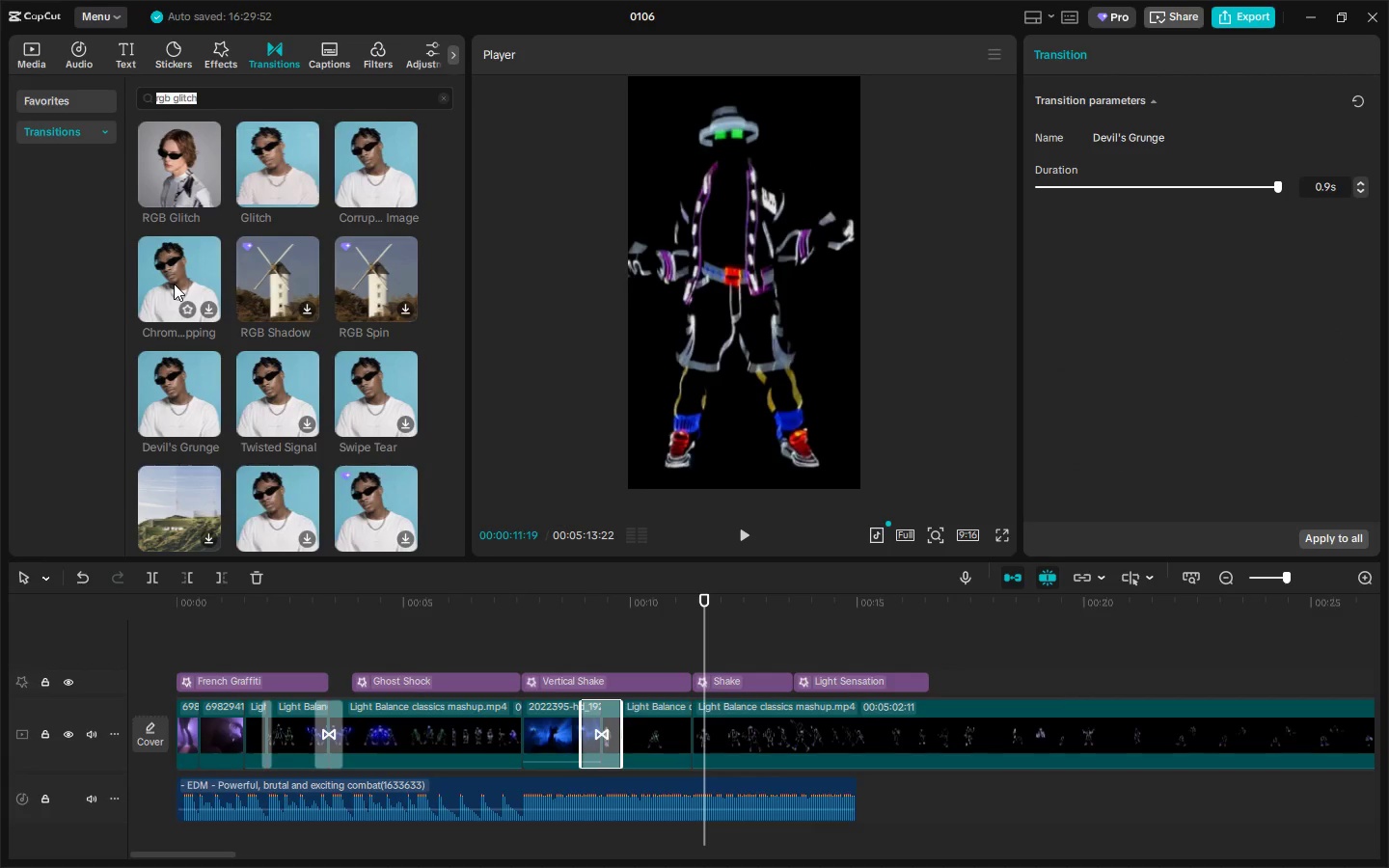 
wait(5.33)
 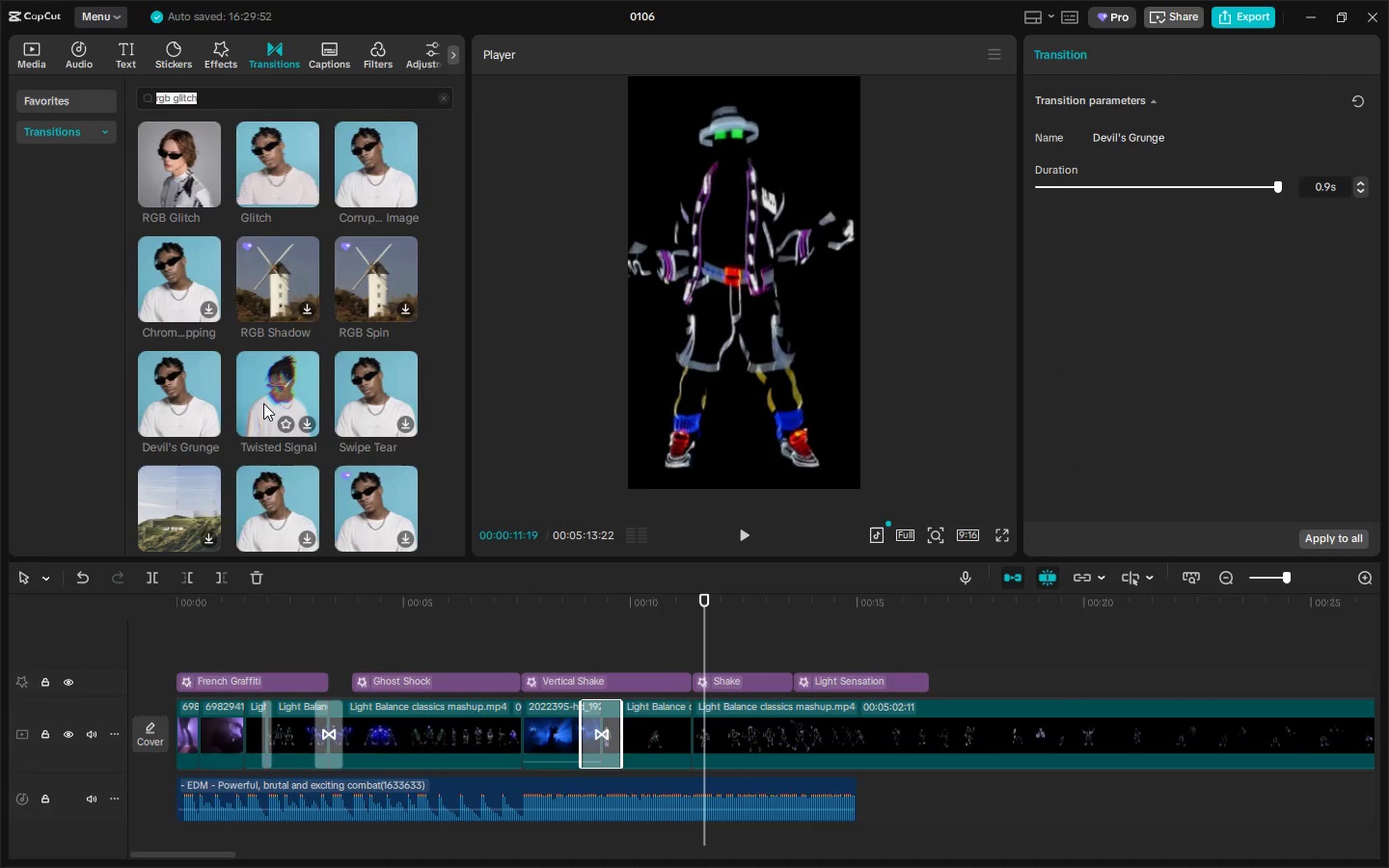 
left_click_drag(start_coordinate=[172, 274], to_coordinate=[582, 746])
 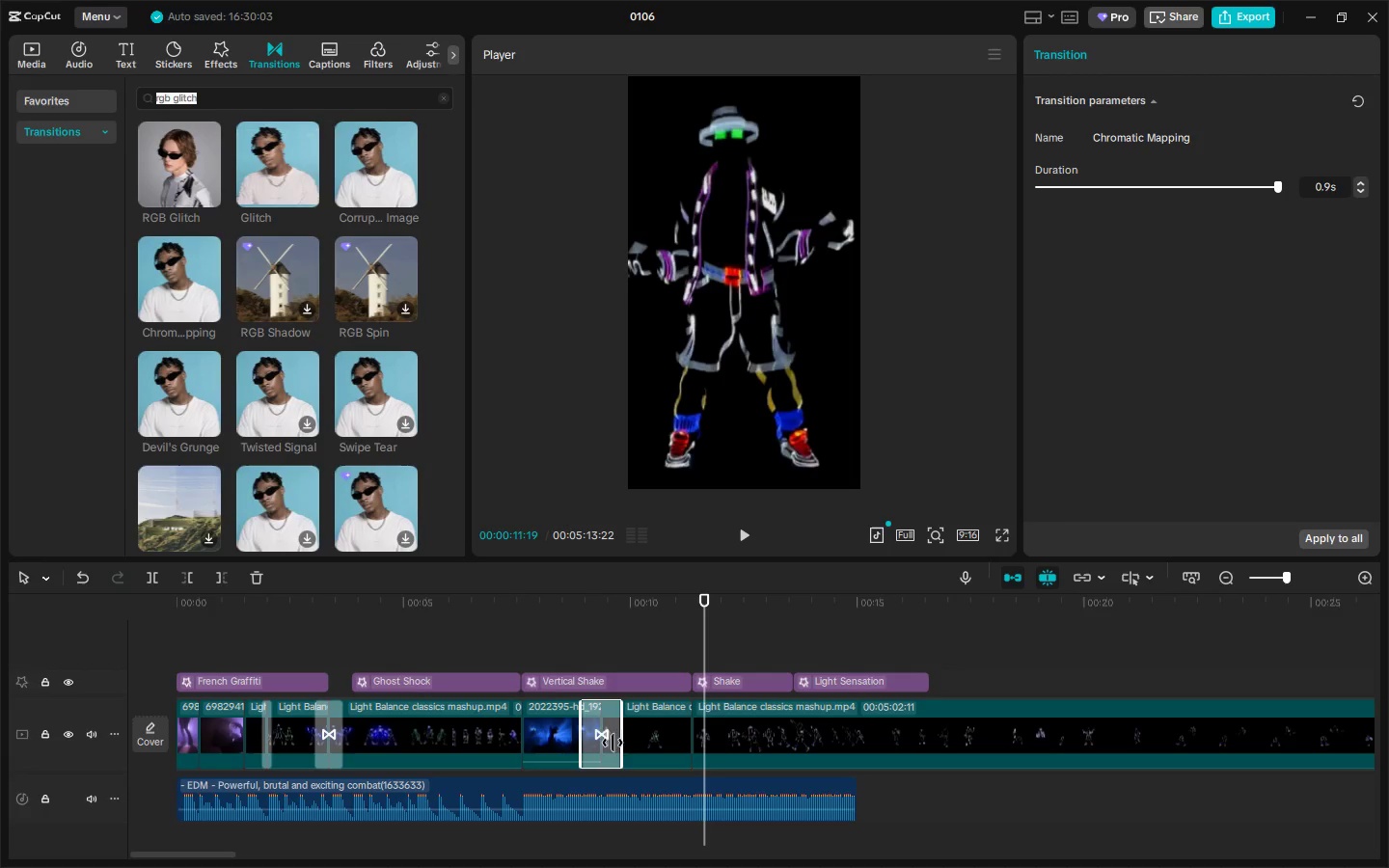 
left_click([600, 733])
 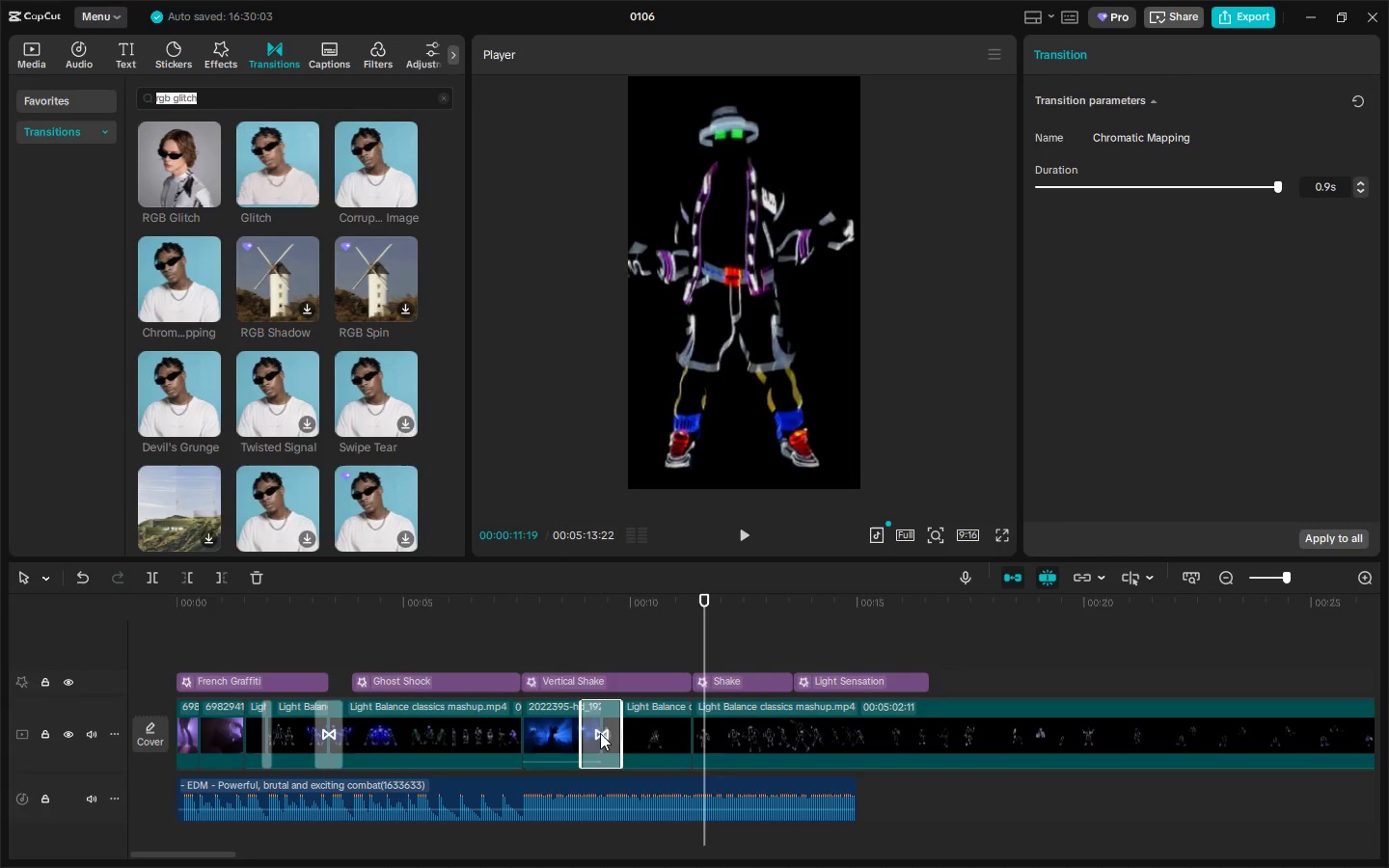 
key(Delete)
 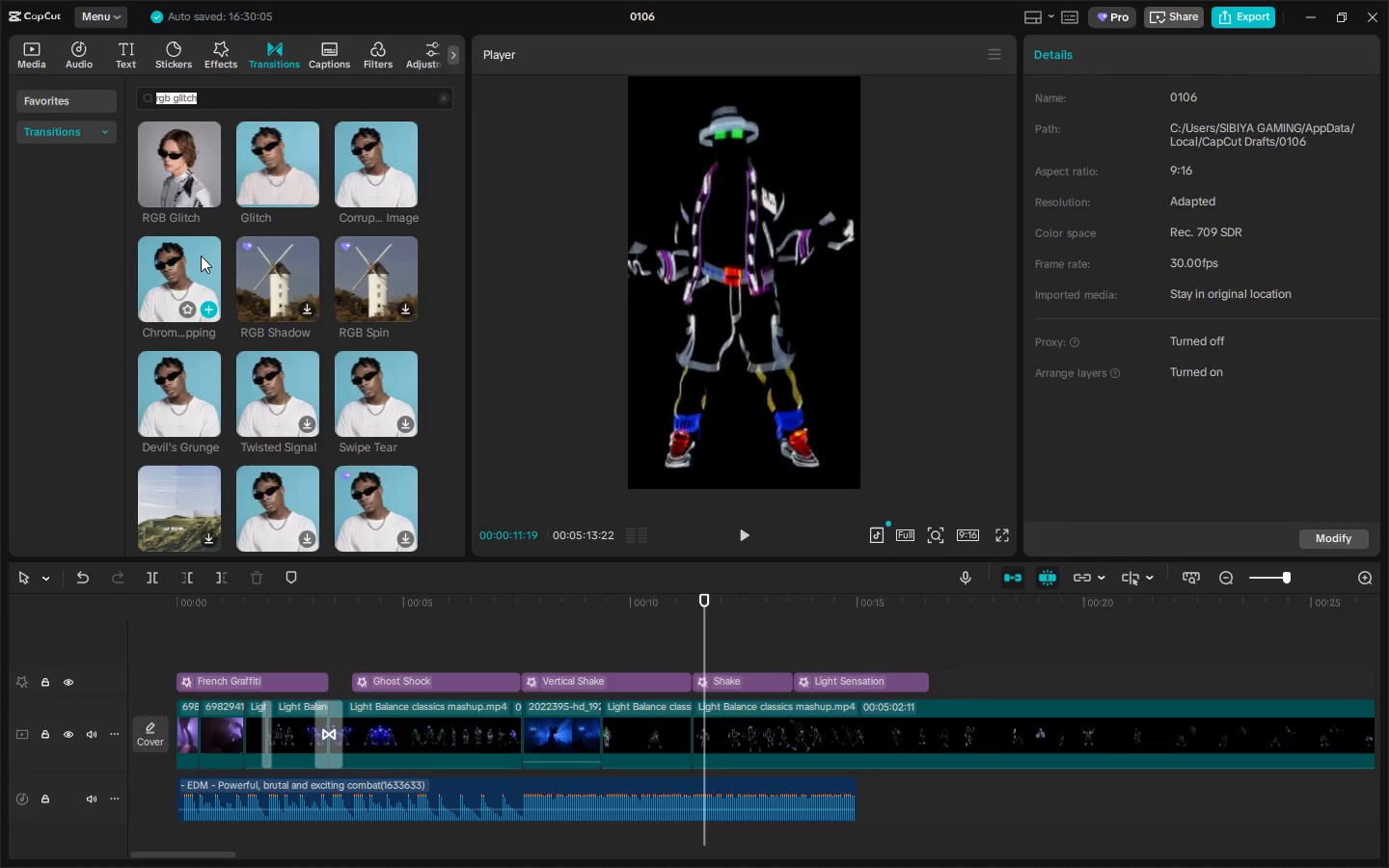 
left_click_drag(start_coordinate=[176, 258], to_coordinate=[580, 735])
 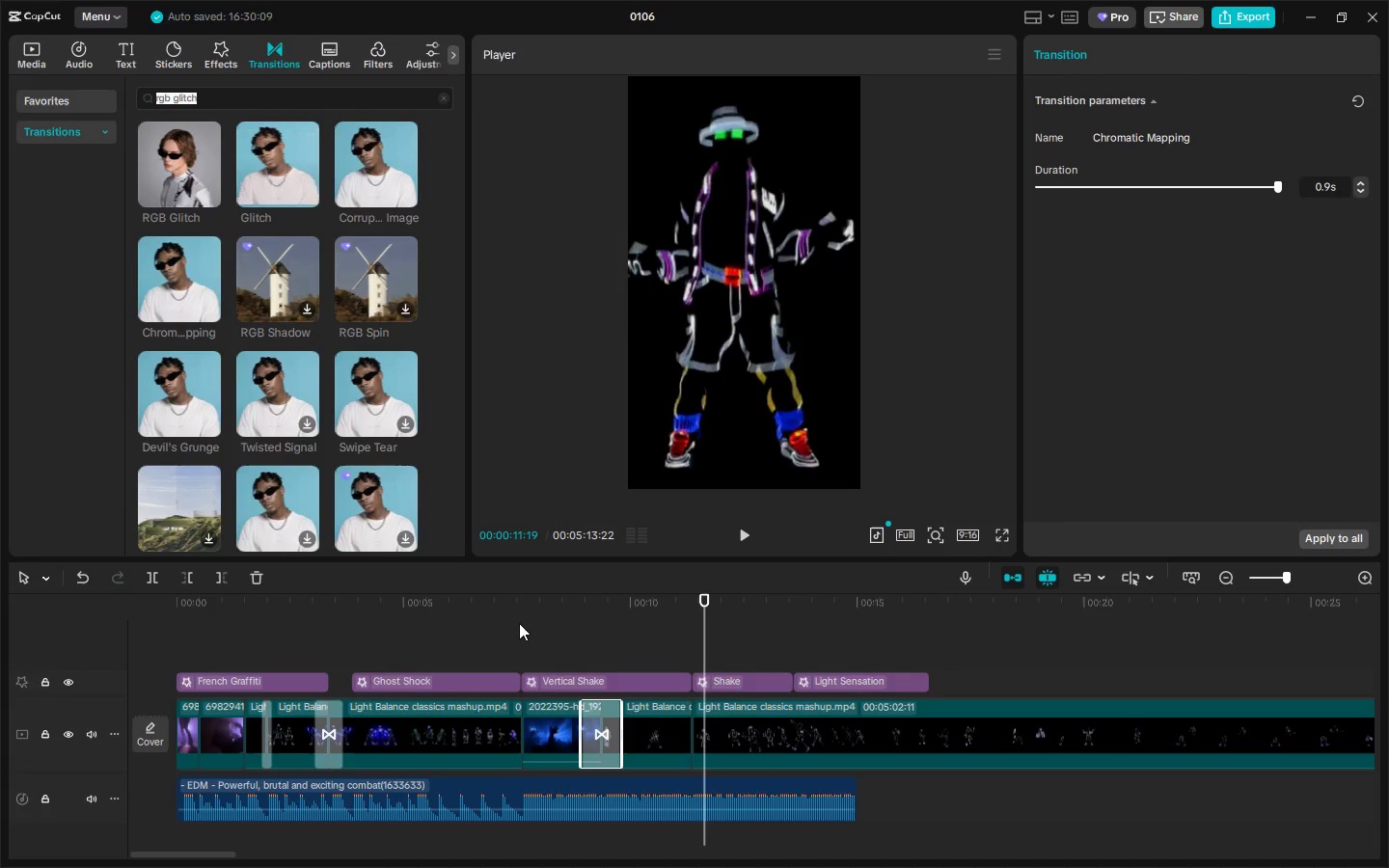 
left_click([503, 613])
 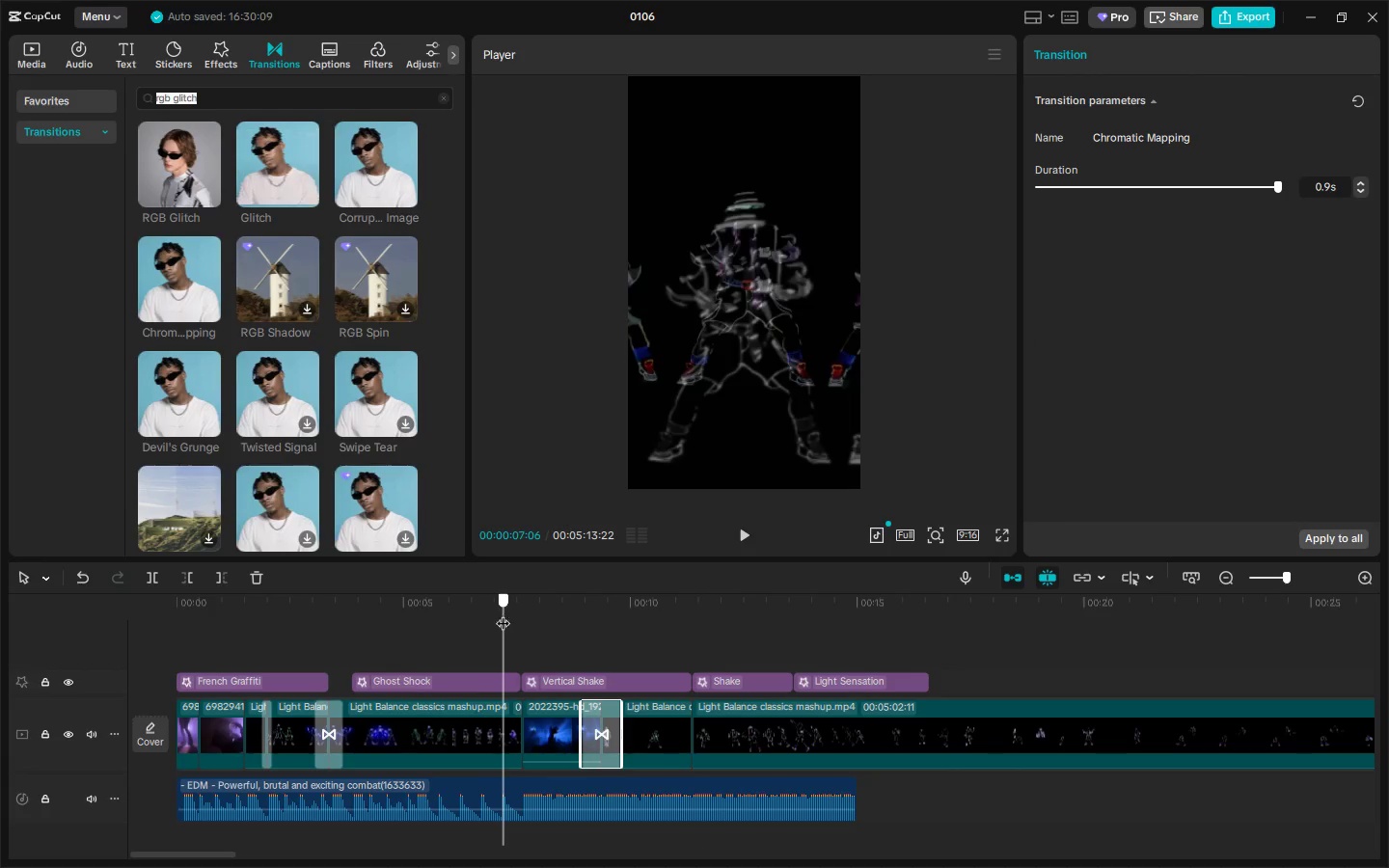 
key(Space)
 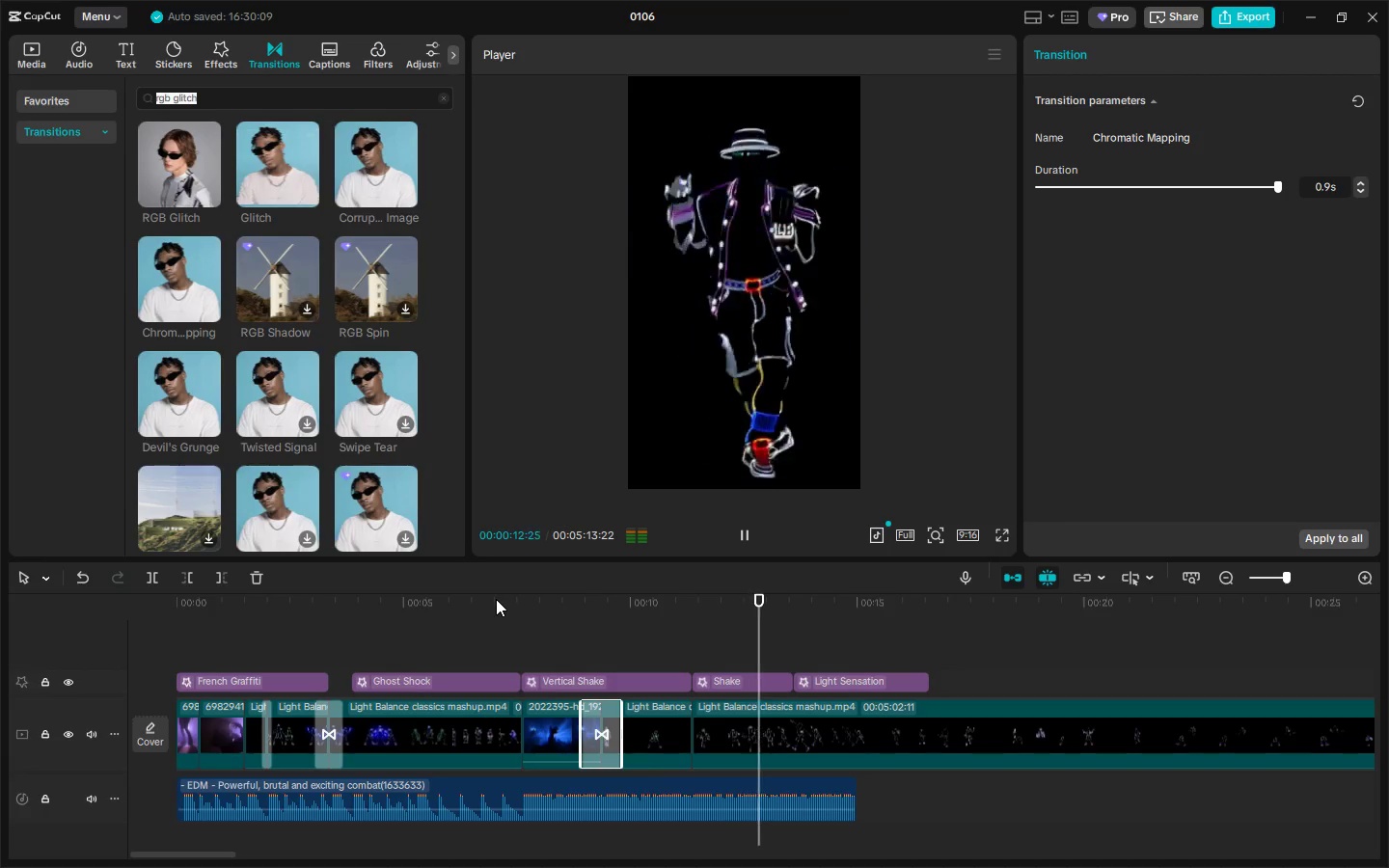 
wait(7.52)
 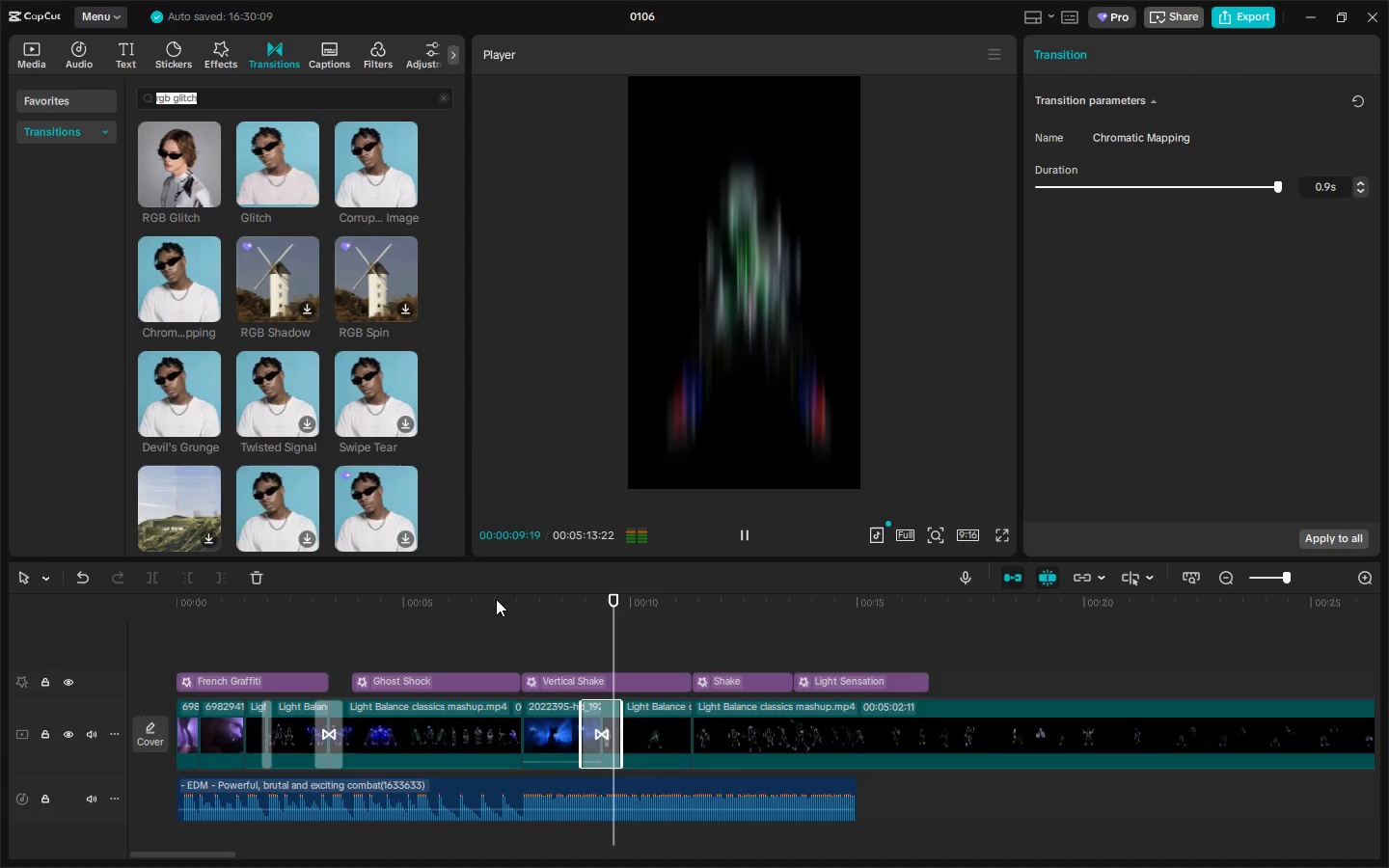 
key(Space)
 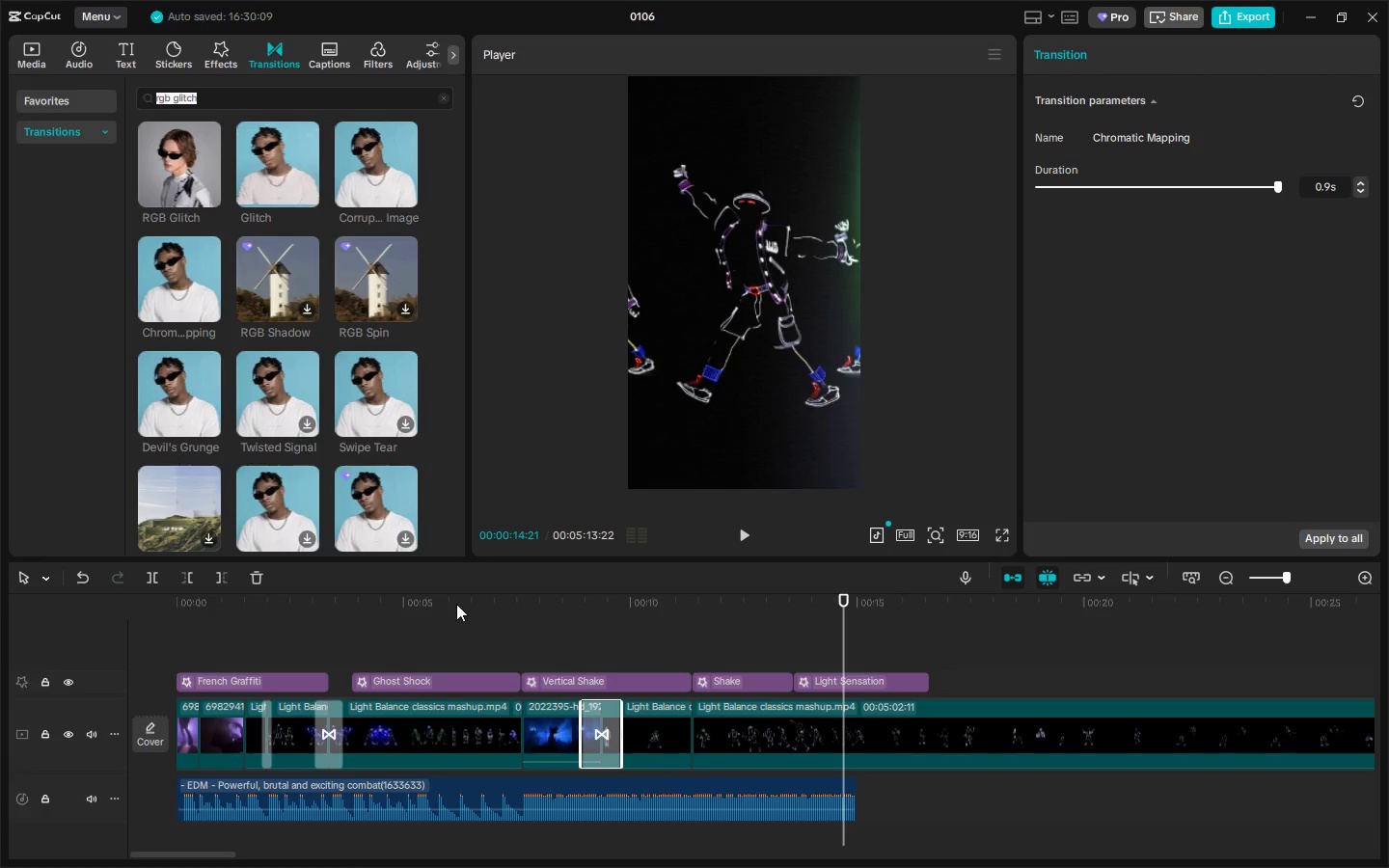 
left_click_drag(start_coordinate=[369, 595], to_coordinate=[0, 607])
 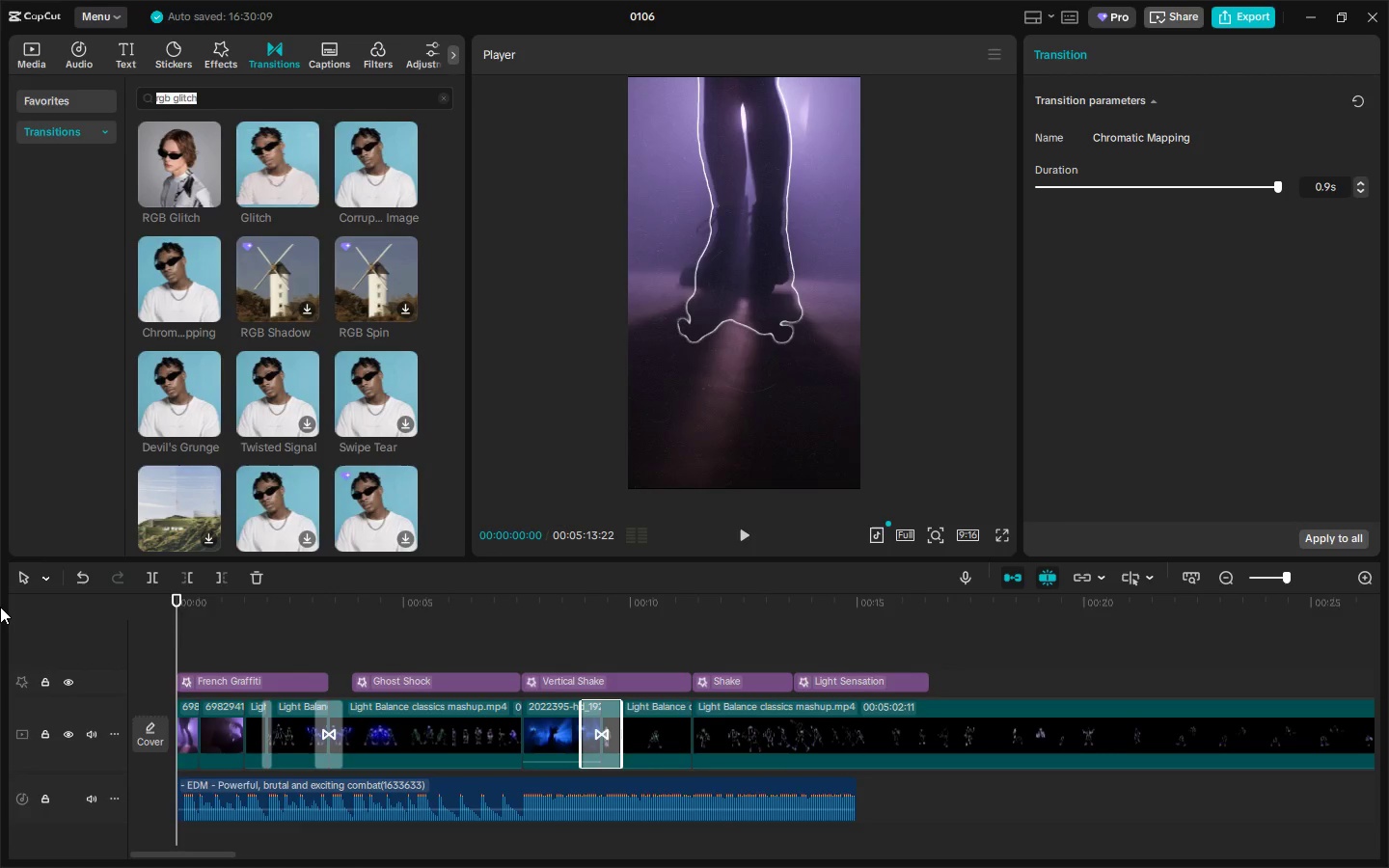 
key(Space)
 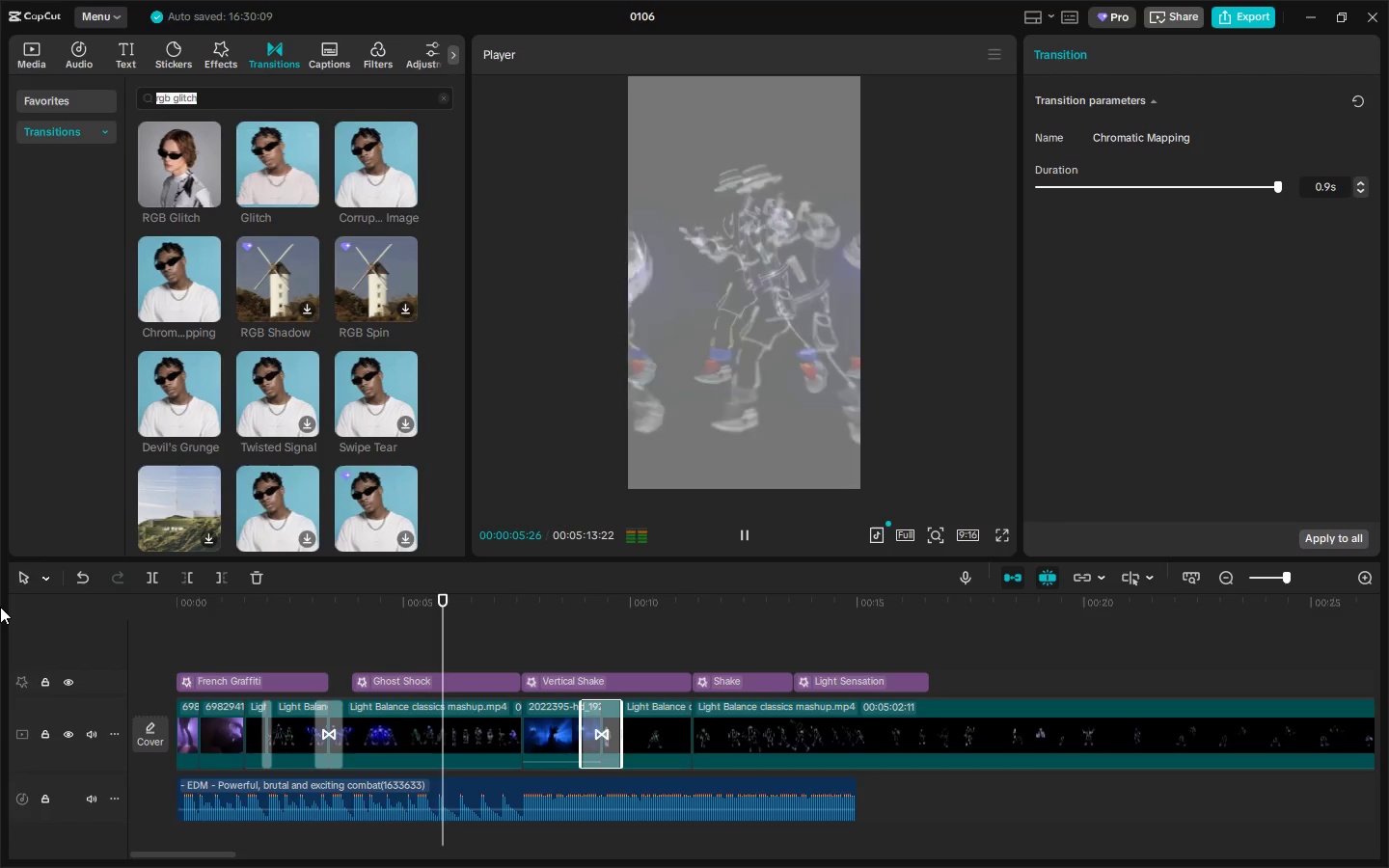 
wait(10.94)
 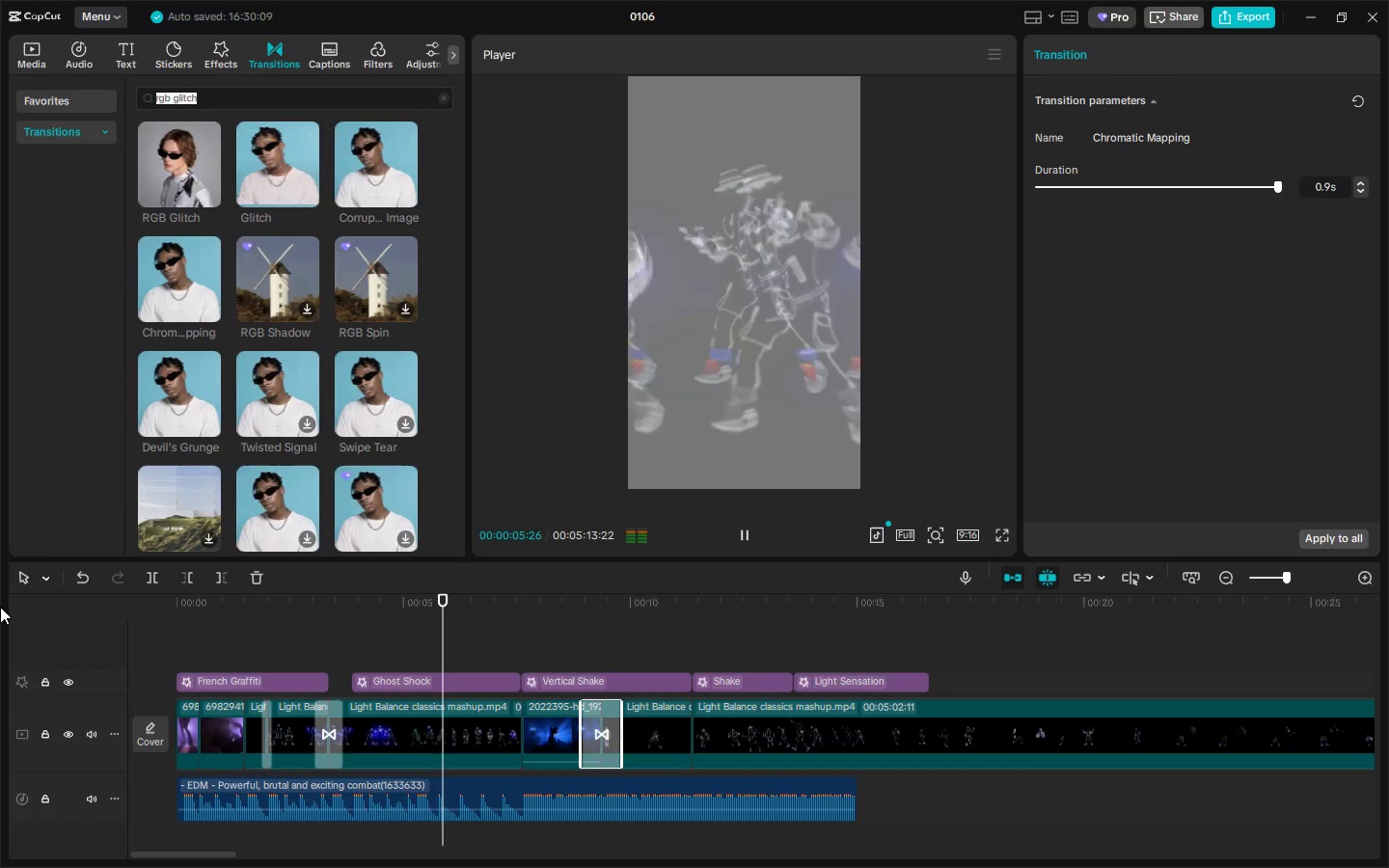 
key(Space)
 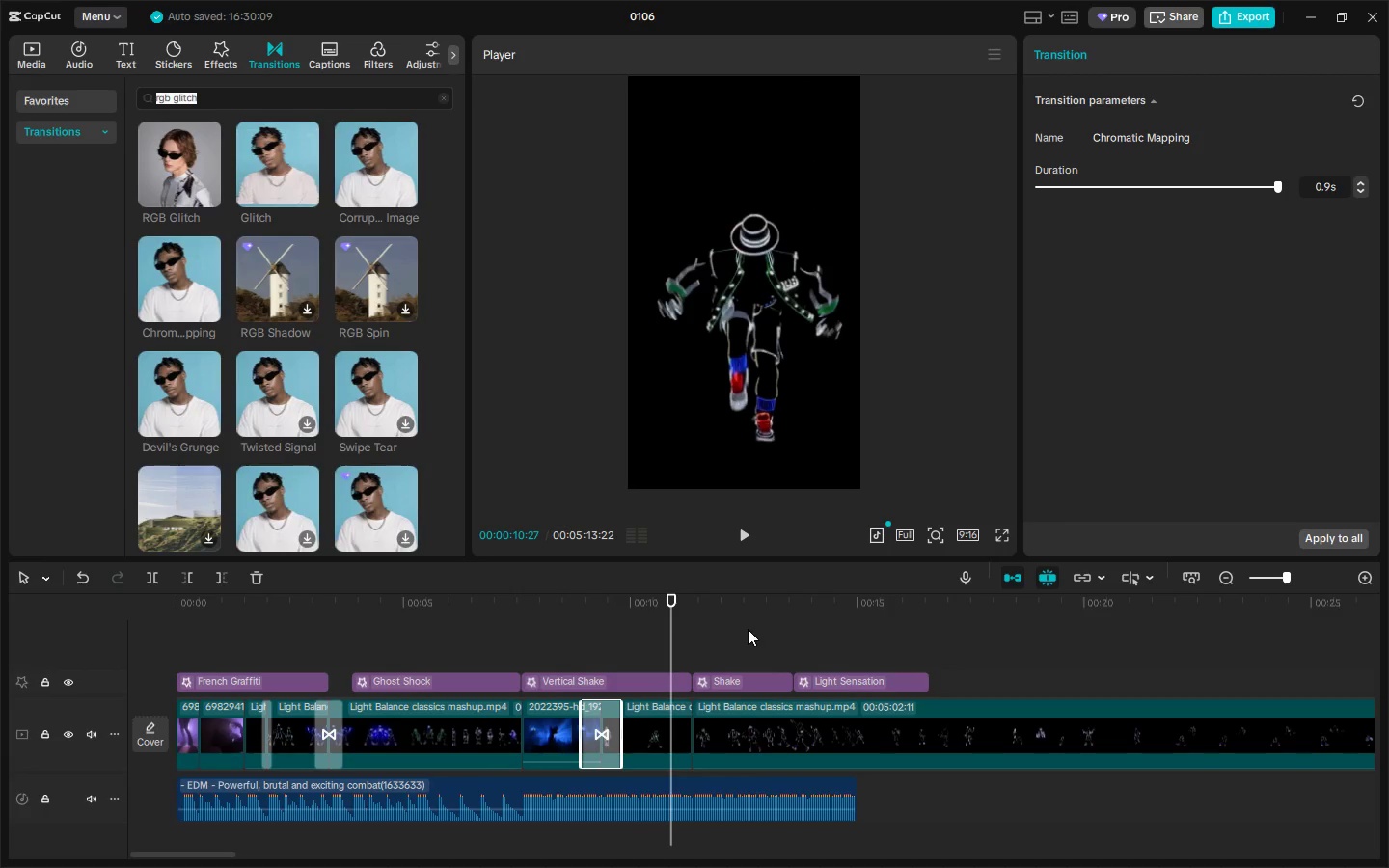 
key(Space)
 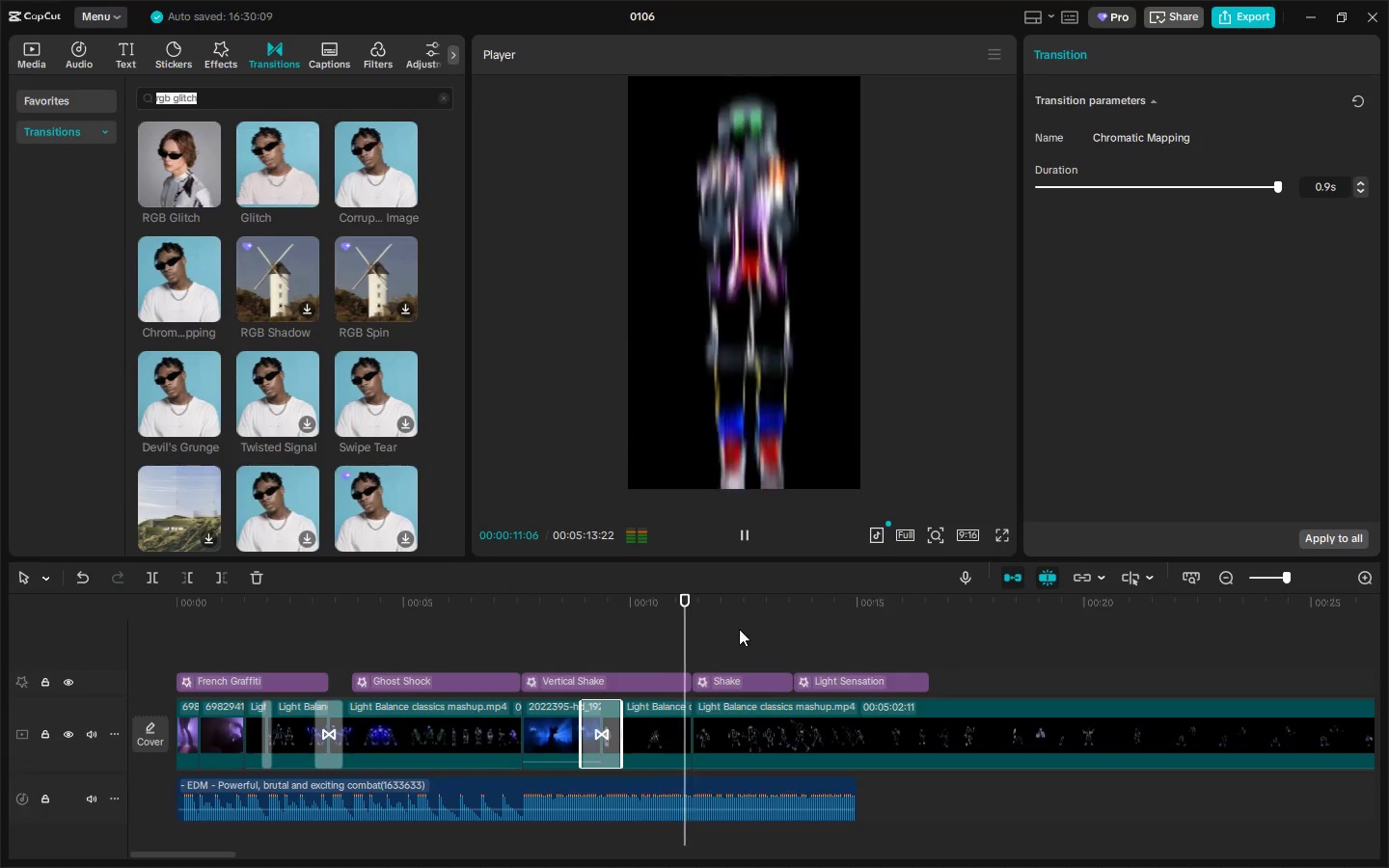 
key(Space)
 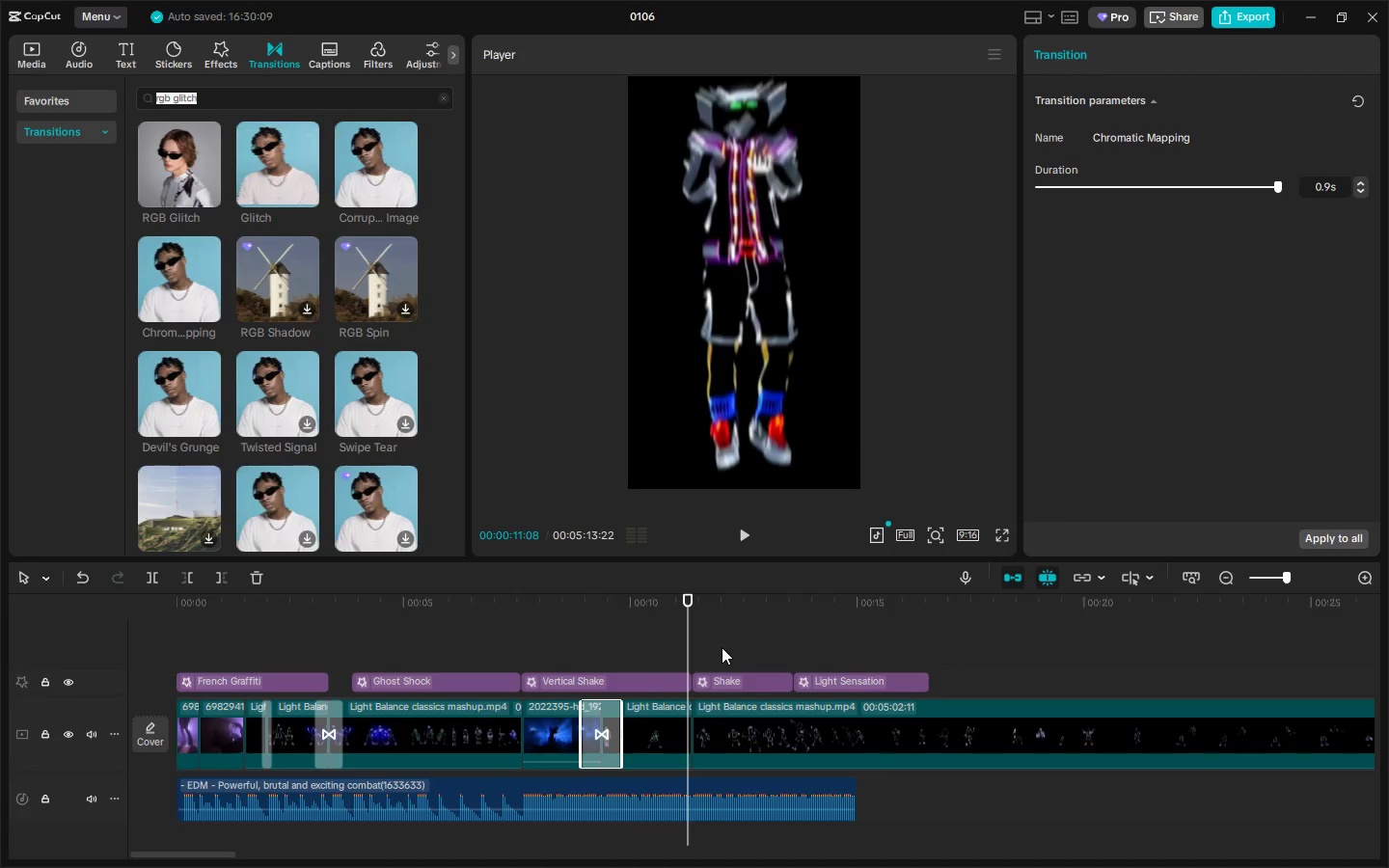 
key(Space)
 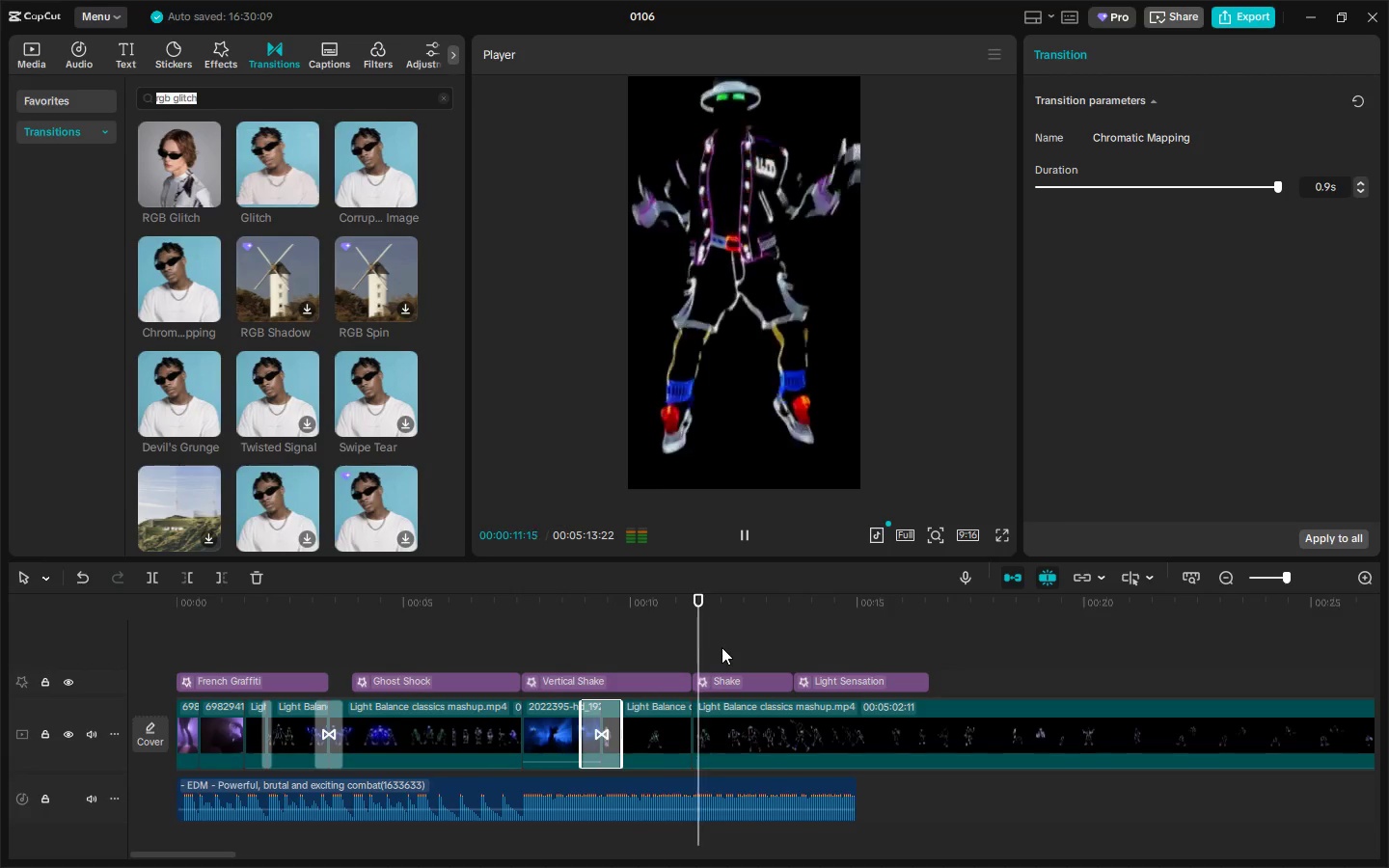 
key(Space)
 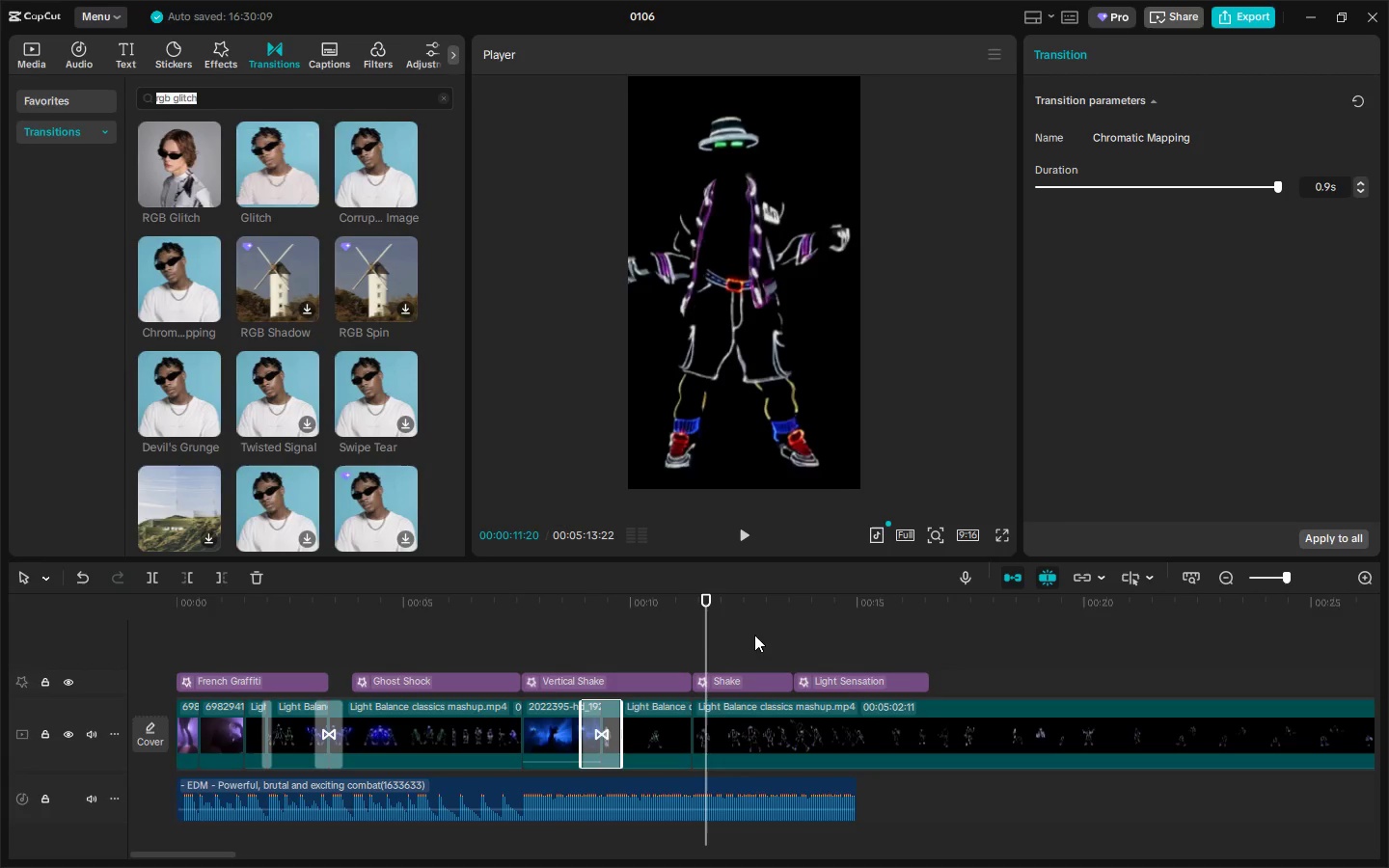 
left_click_drag(start_coordinate=[685, 609], to_coordinate=[1120, 640])
 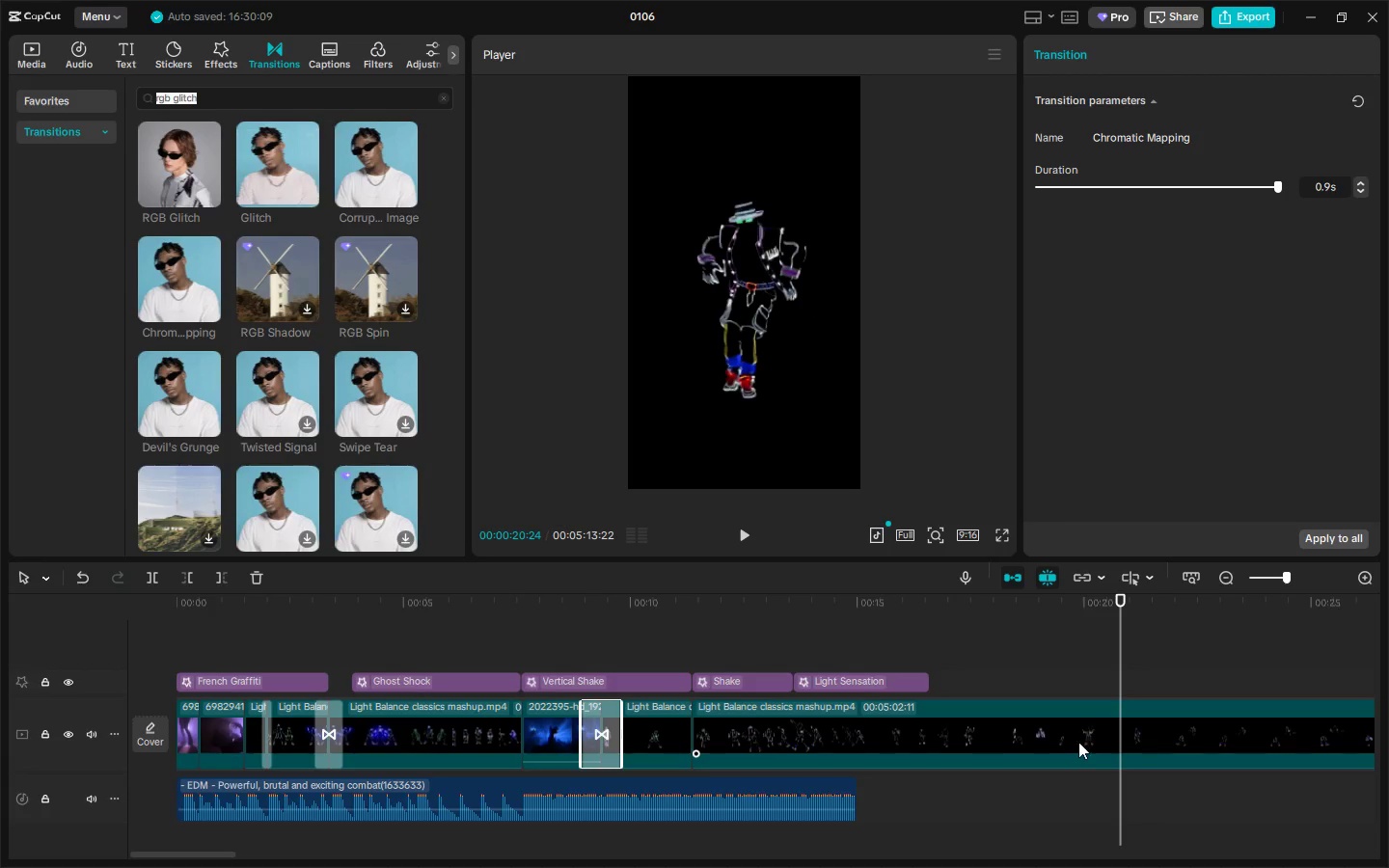 
key(Control+ControlLeft)
 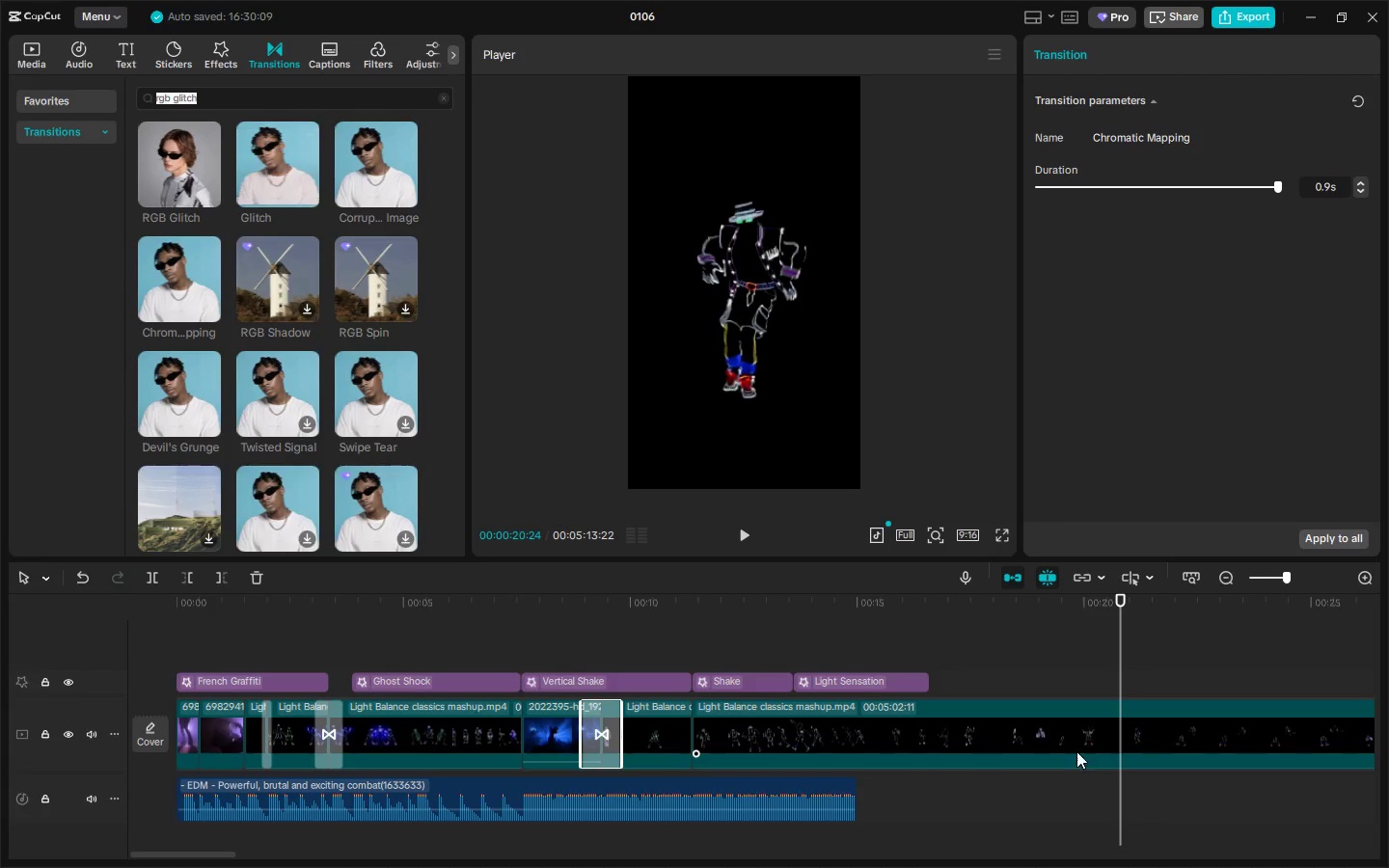 
key(Control+B)
 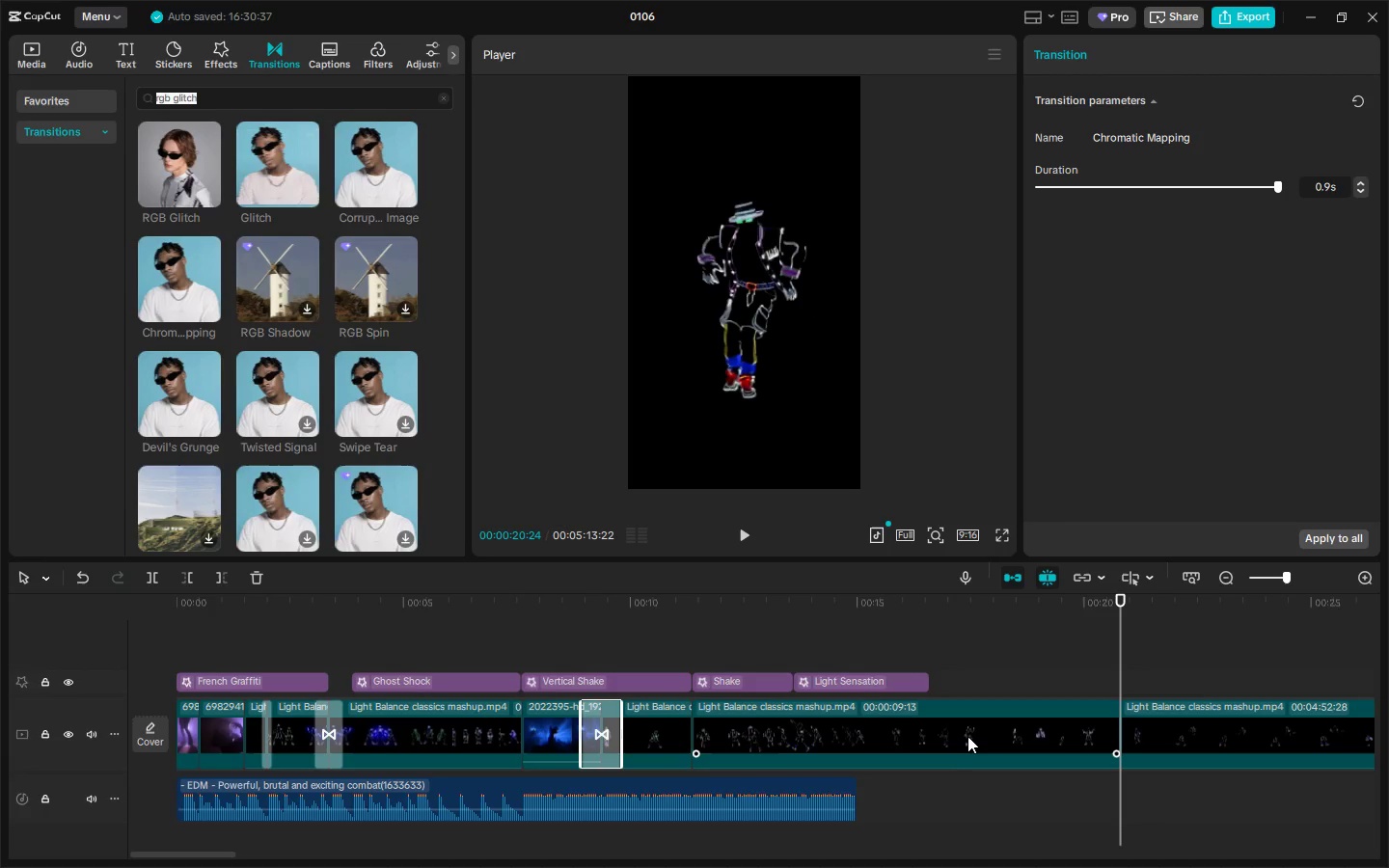 
left_click([967, 735])
 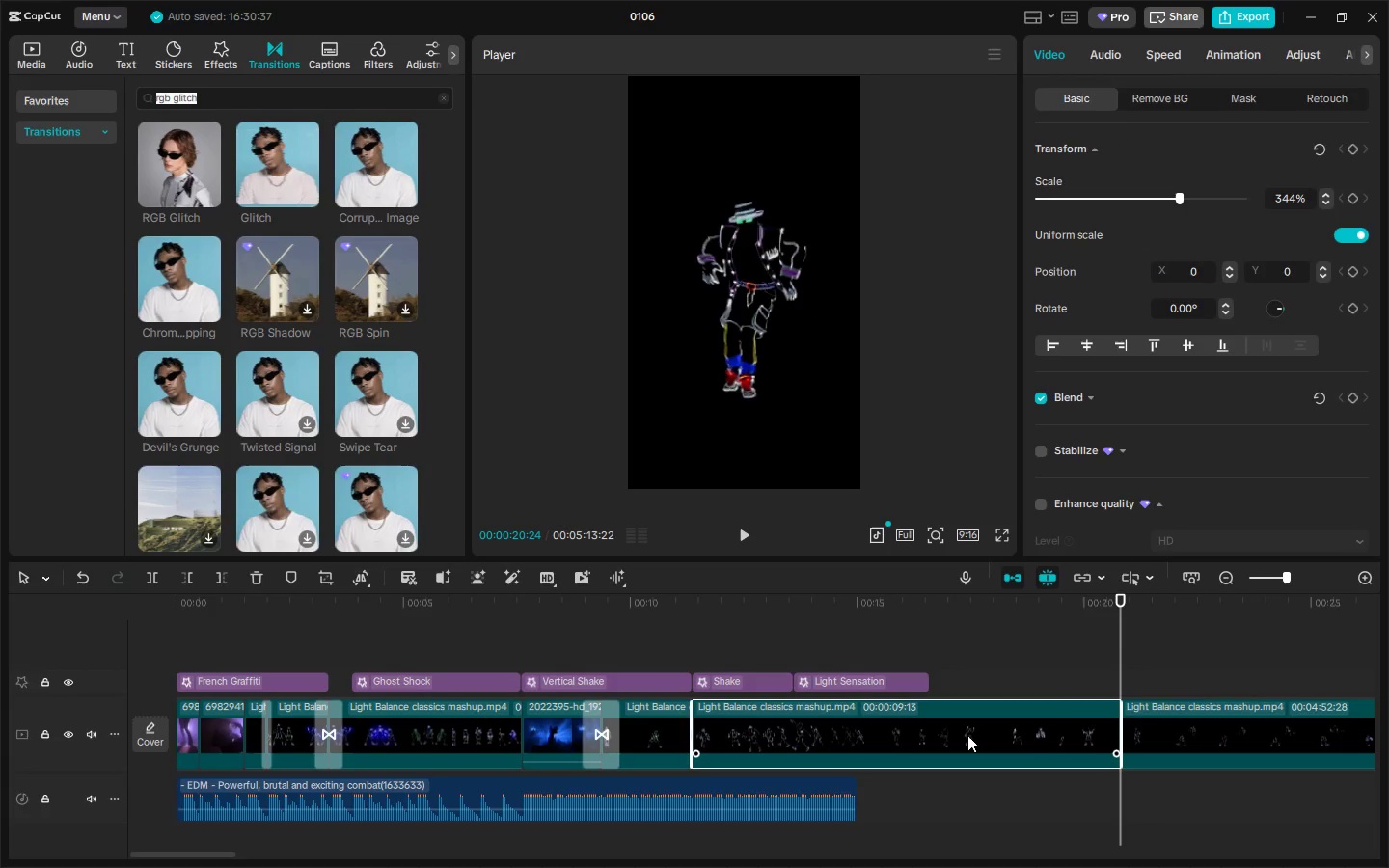 
key(Delete)
 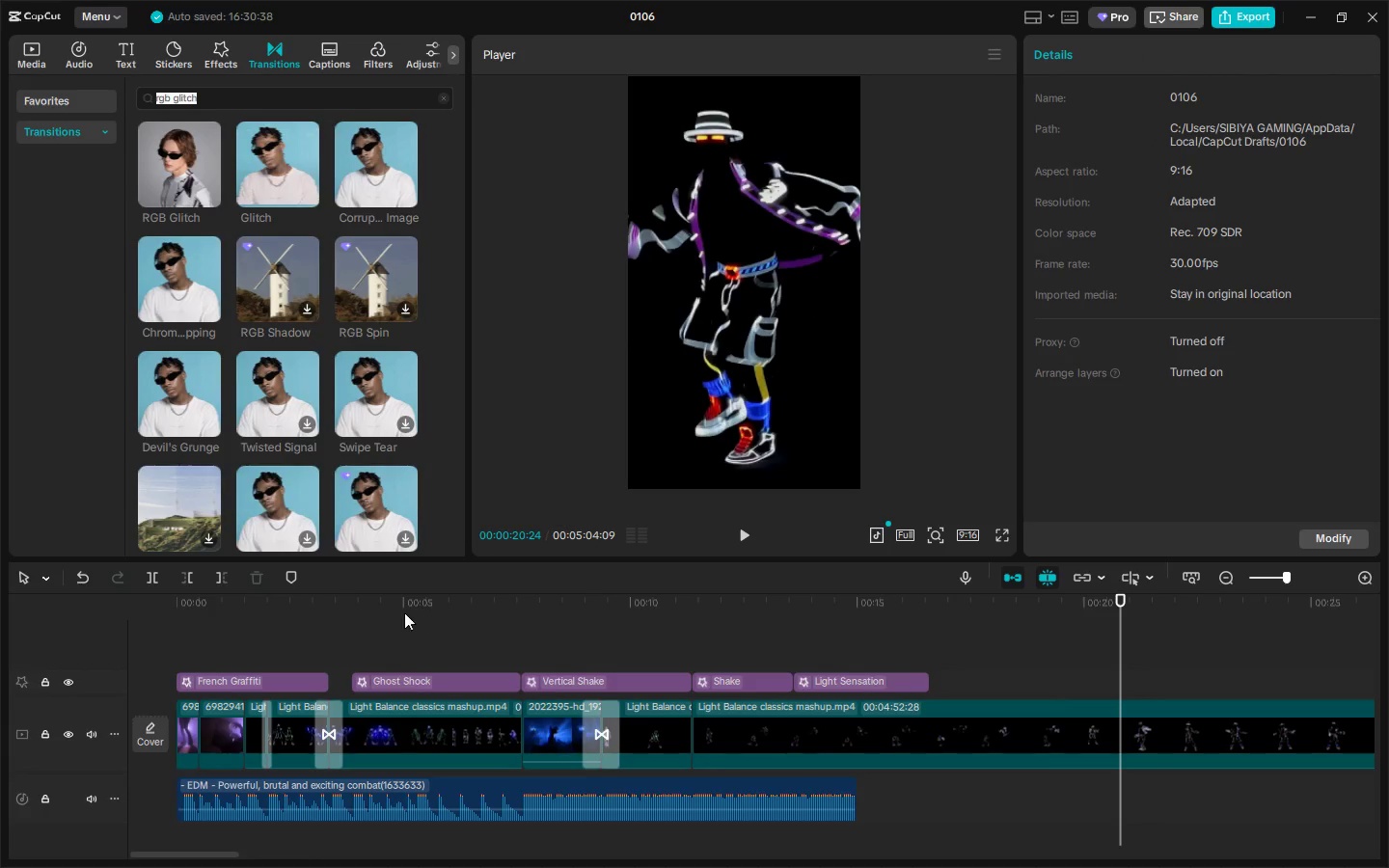 
left_click_drag(start_coordinate=[343, 610], to_coordinate=[291, 607])
 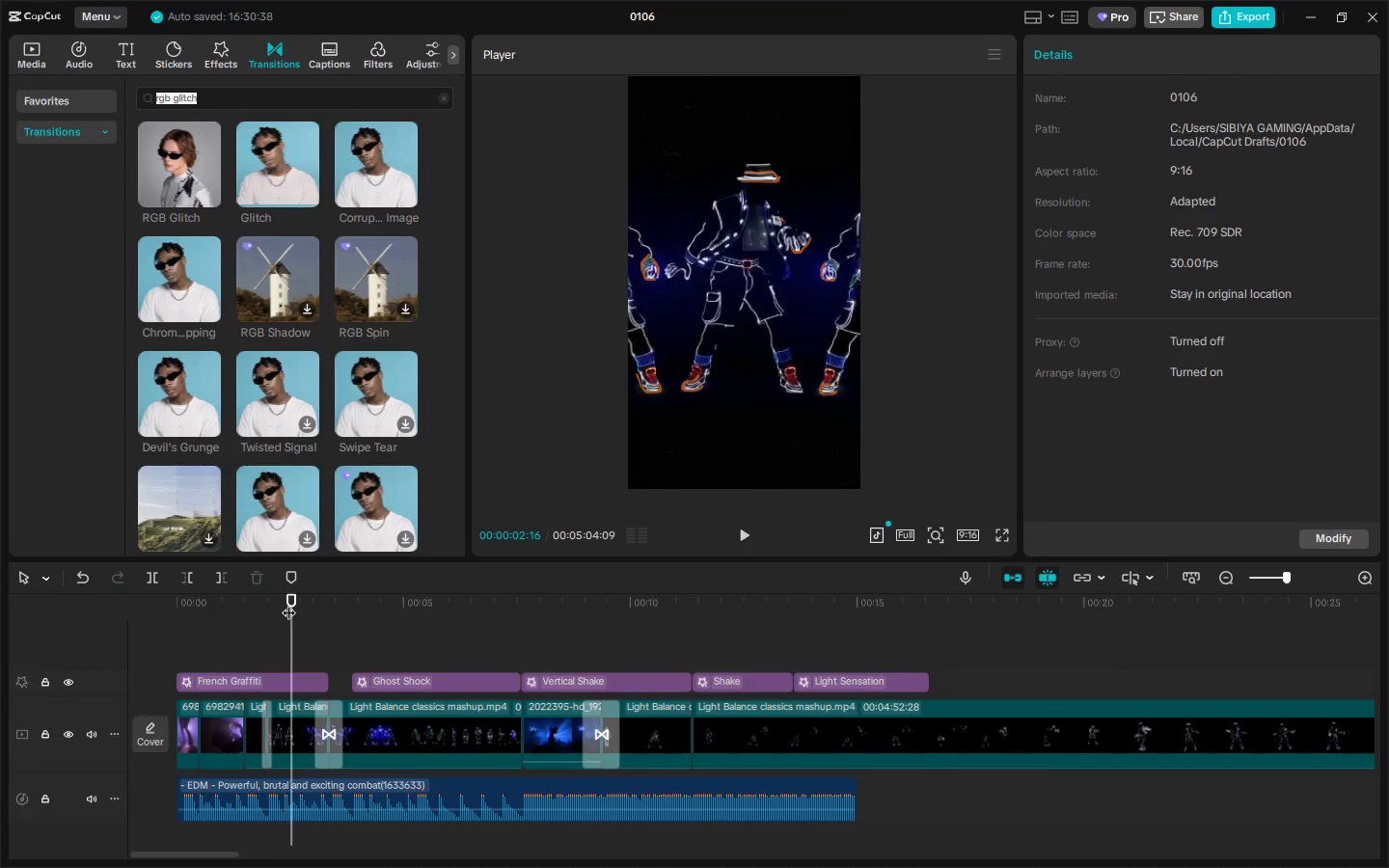 
key(Space)
 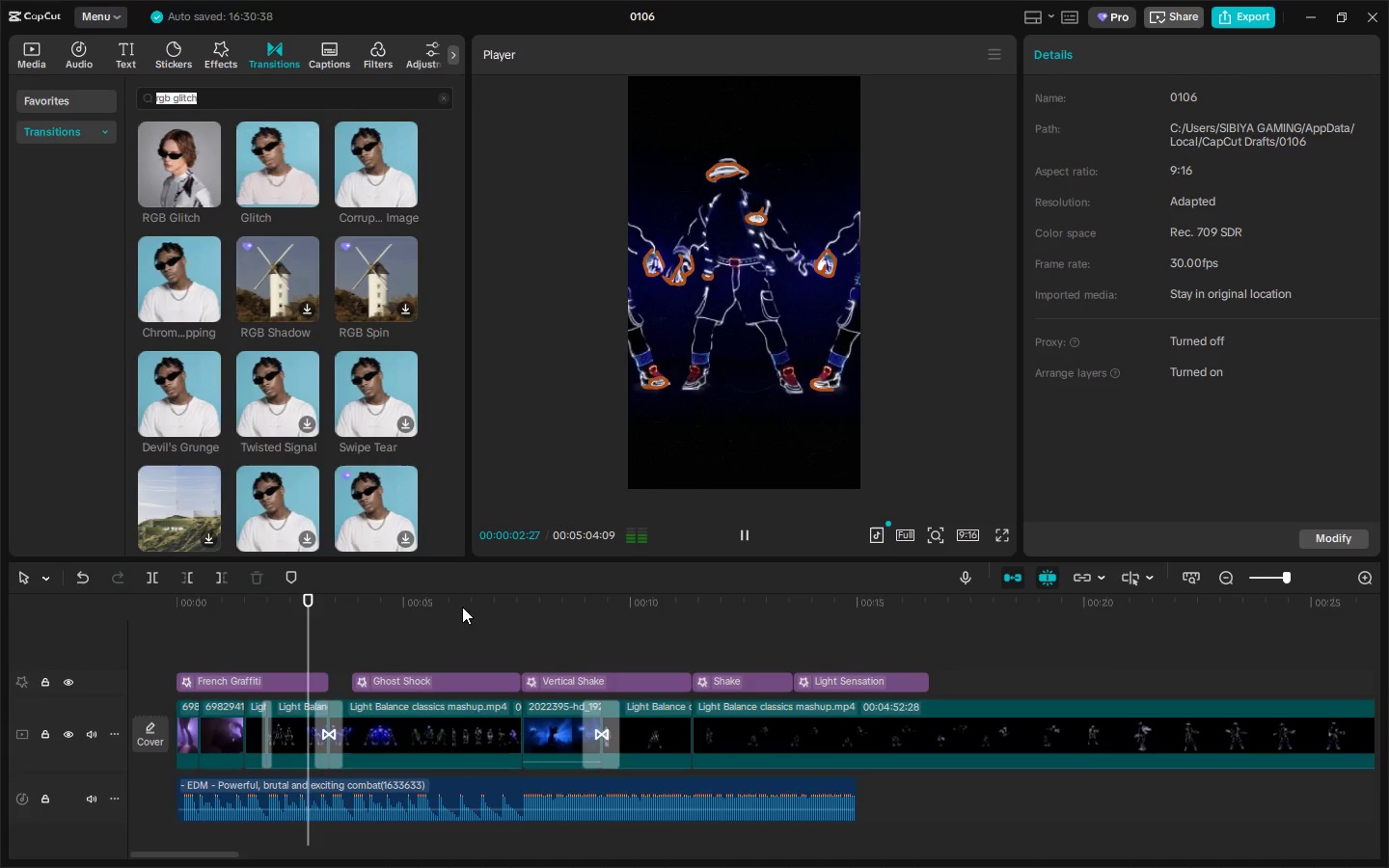 
left_click([524, 606])
 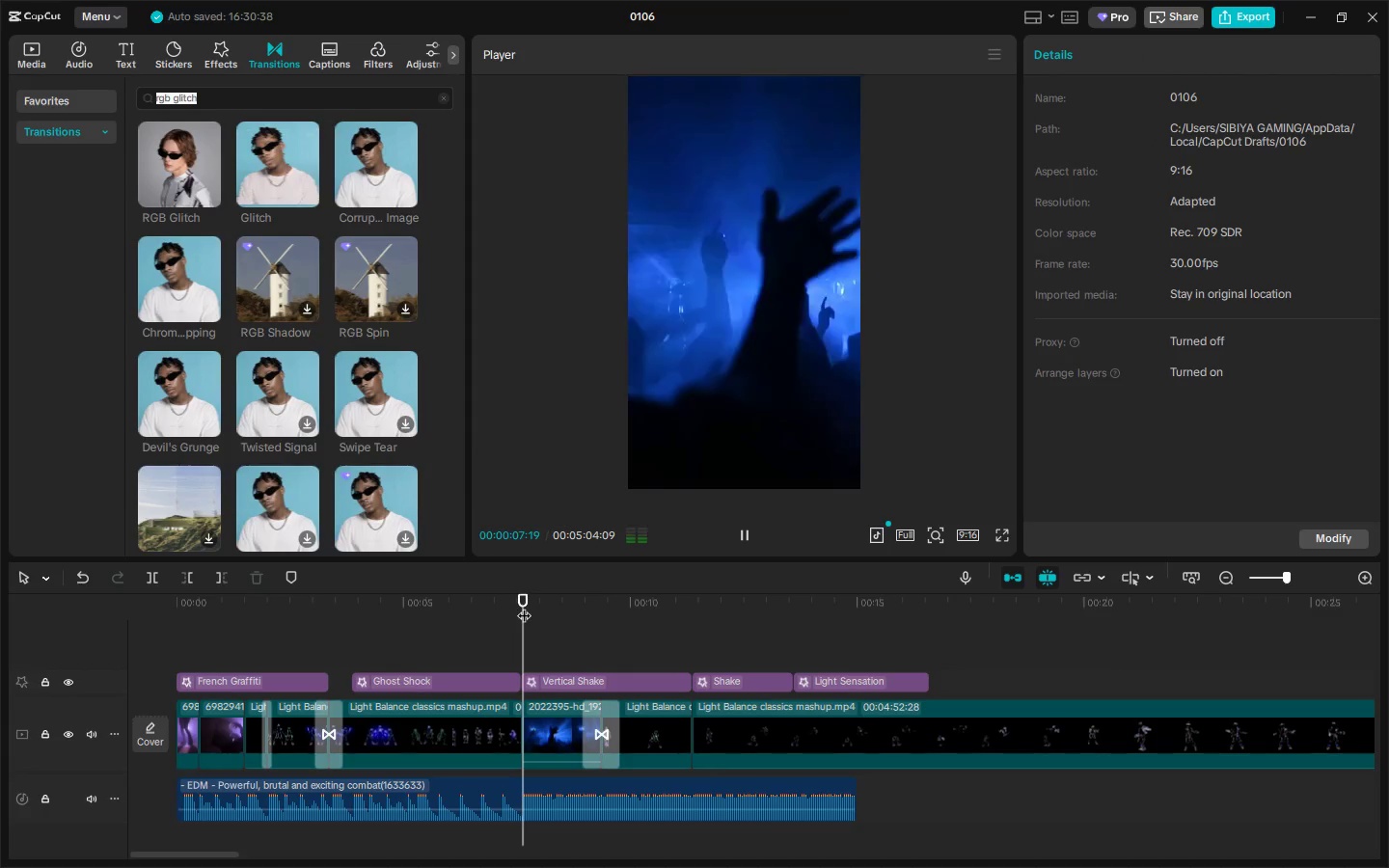 
key(Space)
 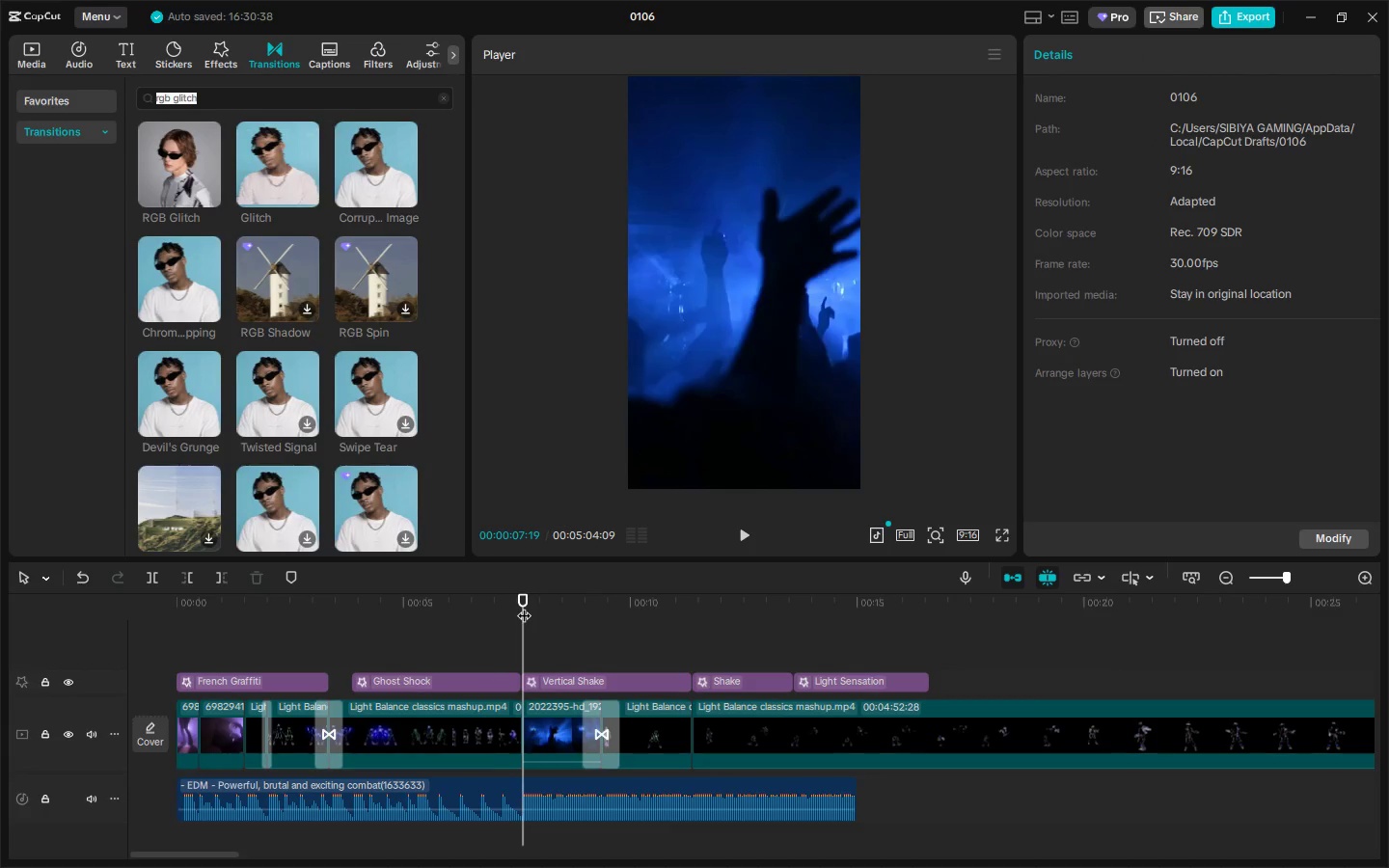 
key(Space)
 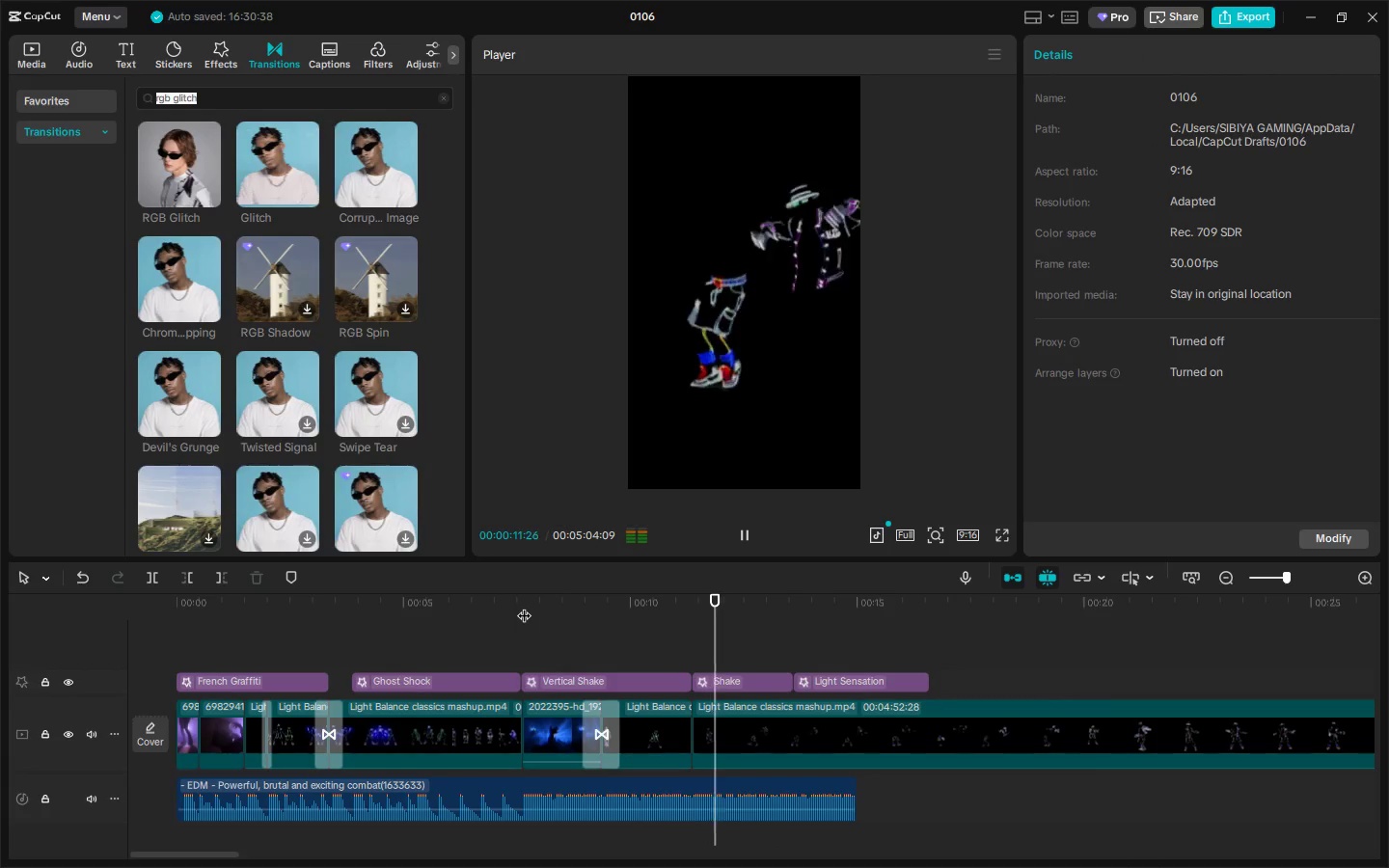 
wait(5.77)
 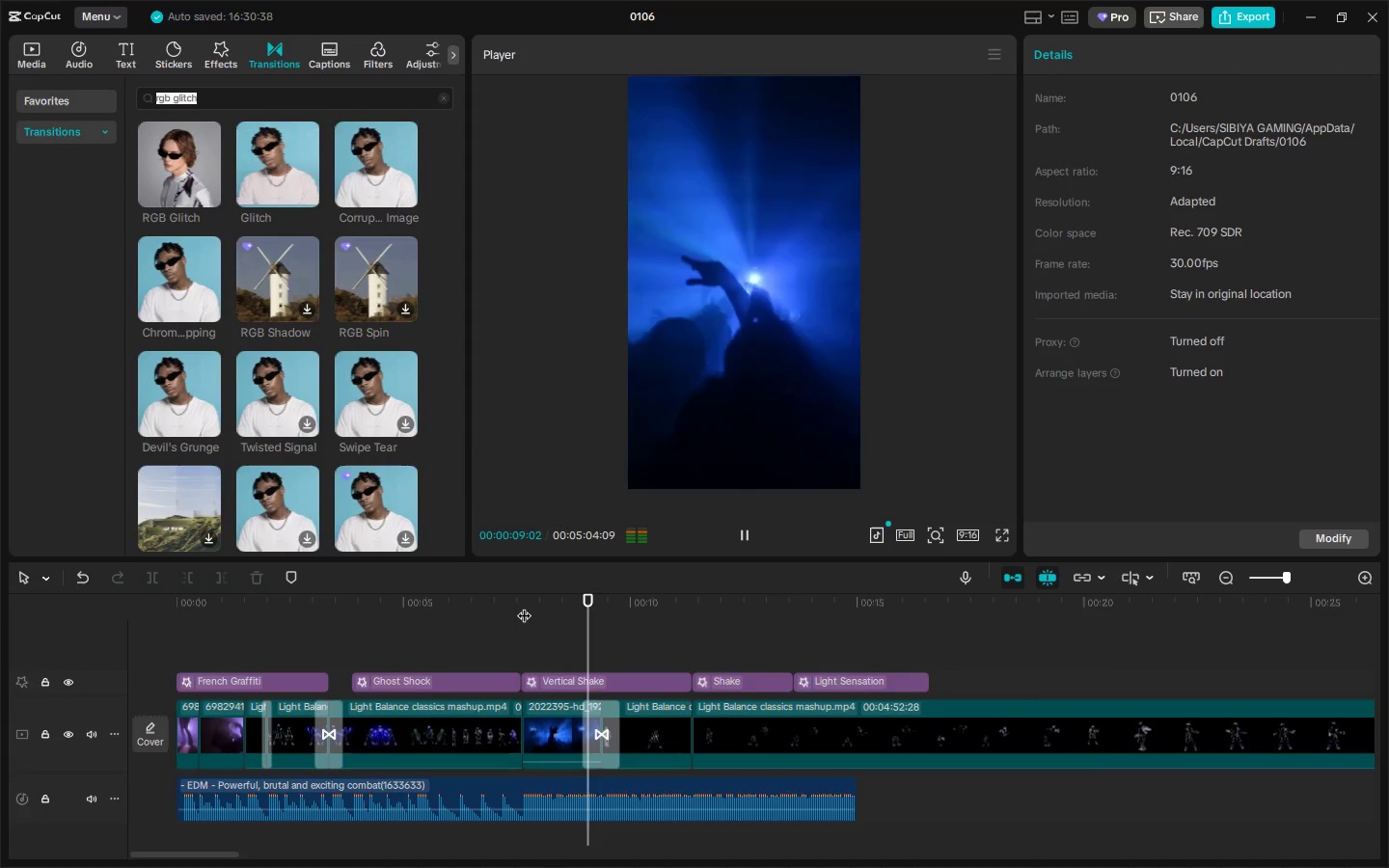 
key(Space)
 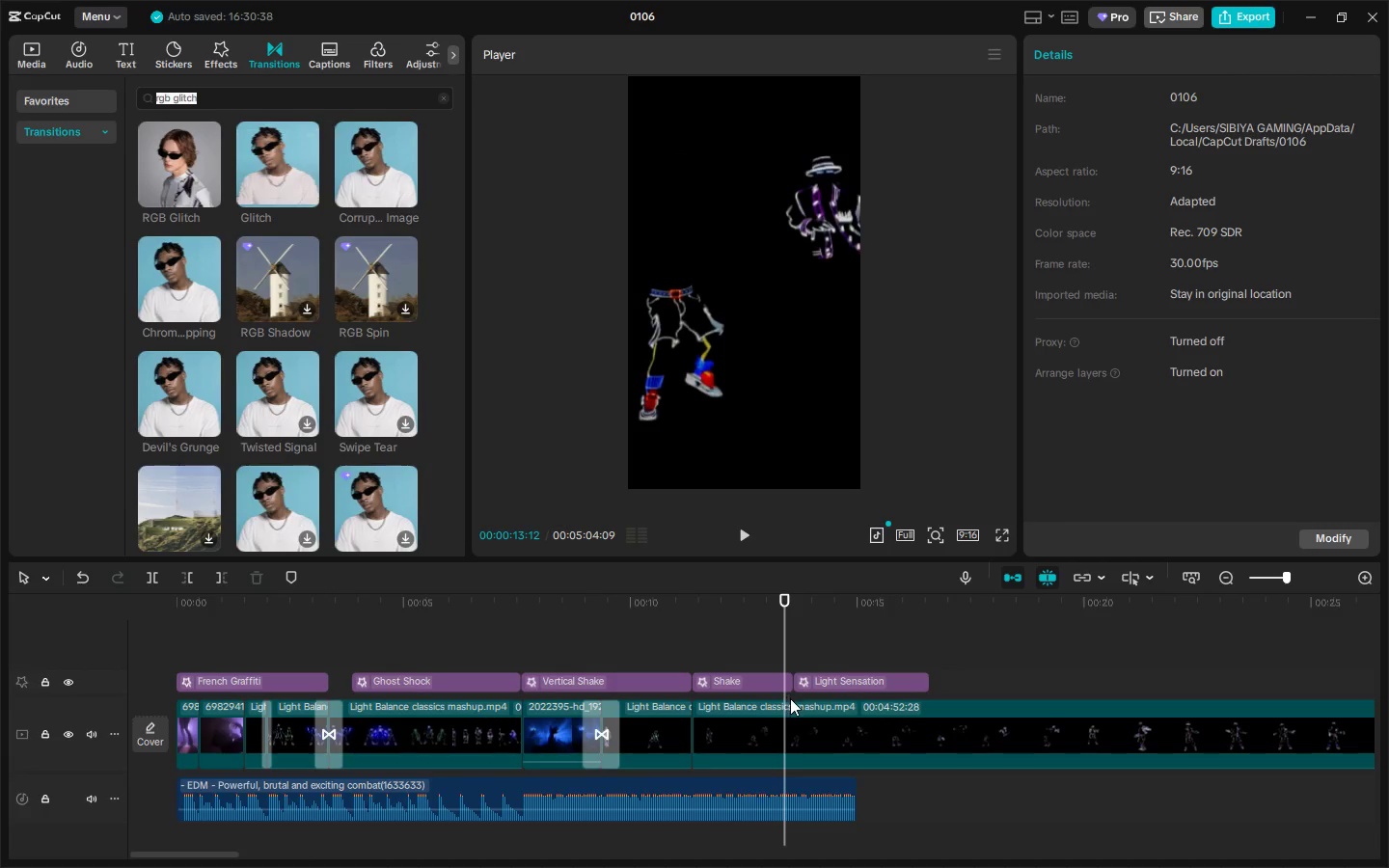 
left_click([757, 677])
 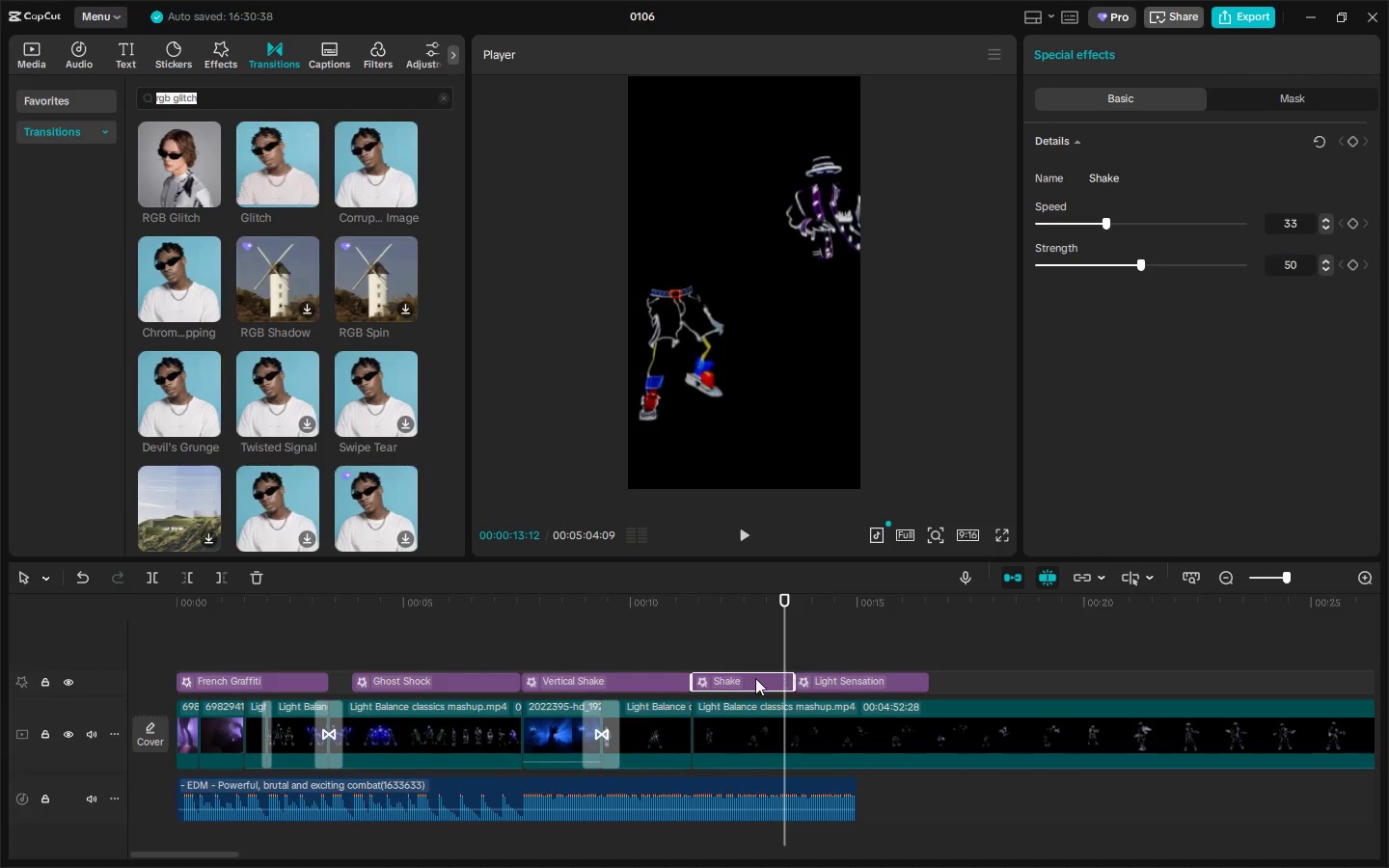 
left_click_drag(start_coordinate=[755, 678], to_coordinate=[994, 686])
 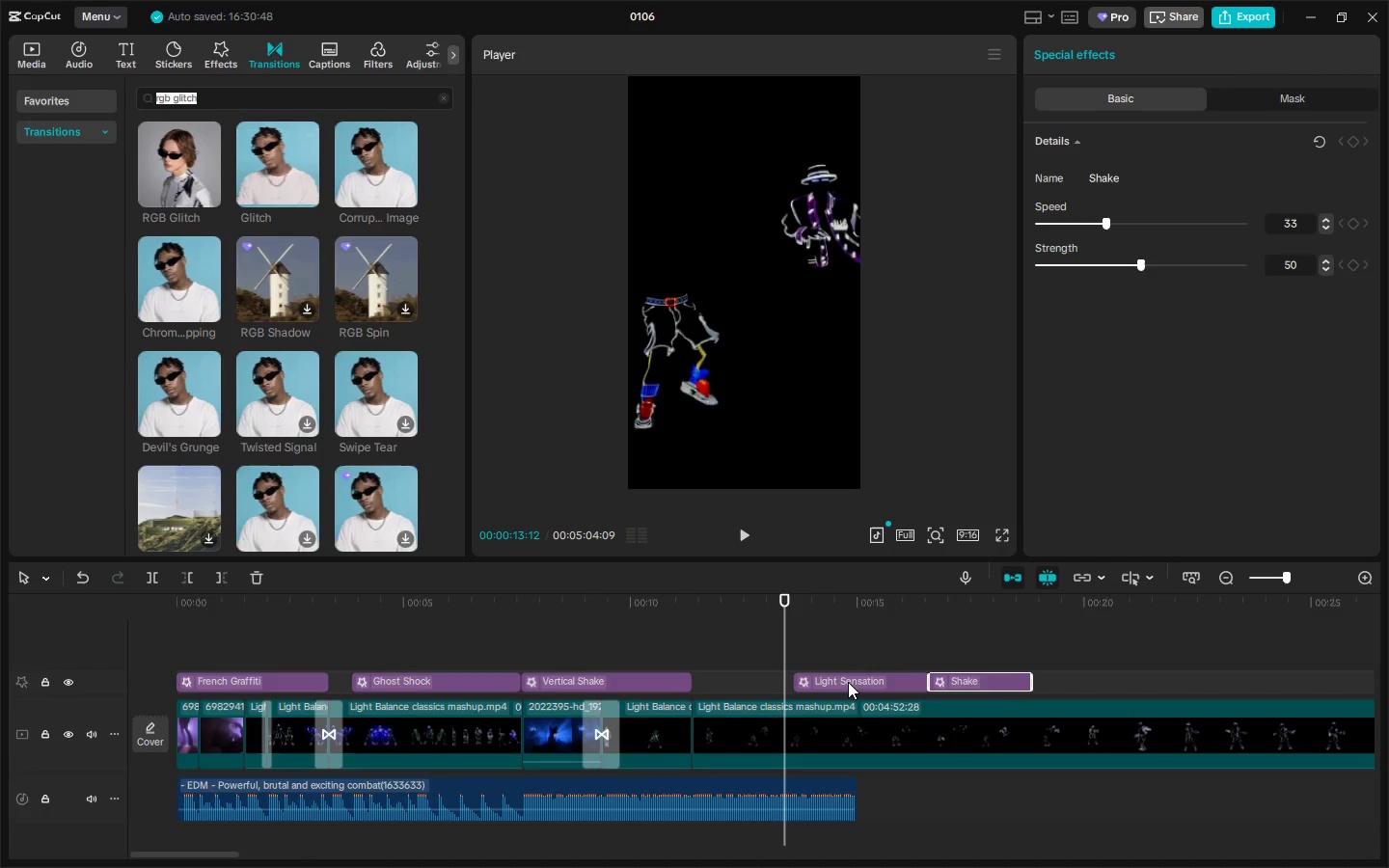 
left_click_drag(start_coordinate=[848, 682], to_coordinate=[748, 690])
 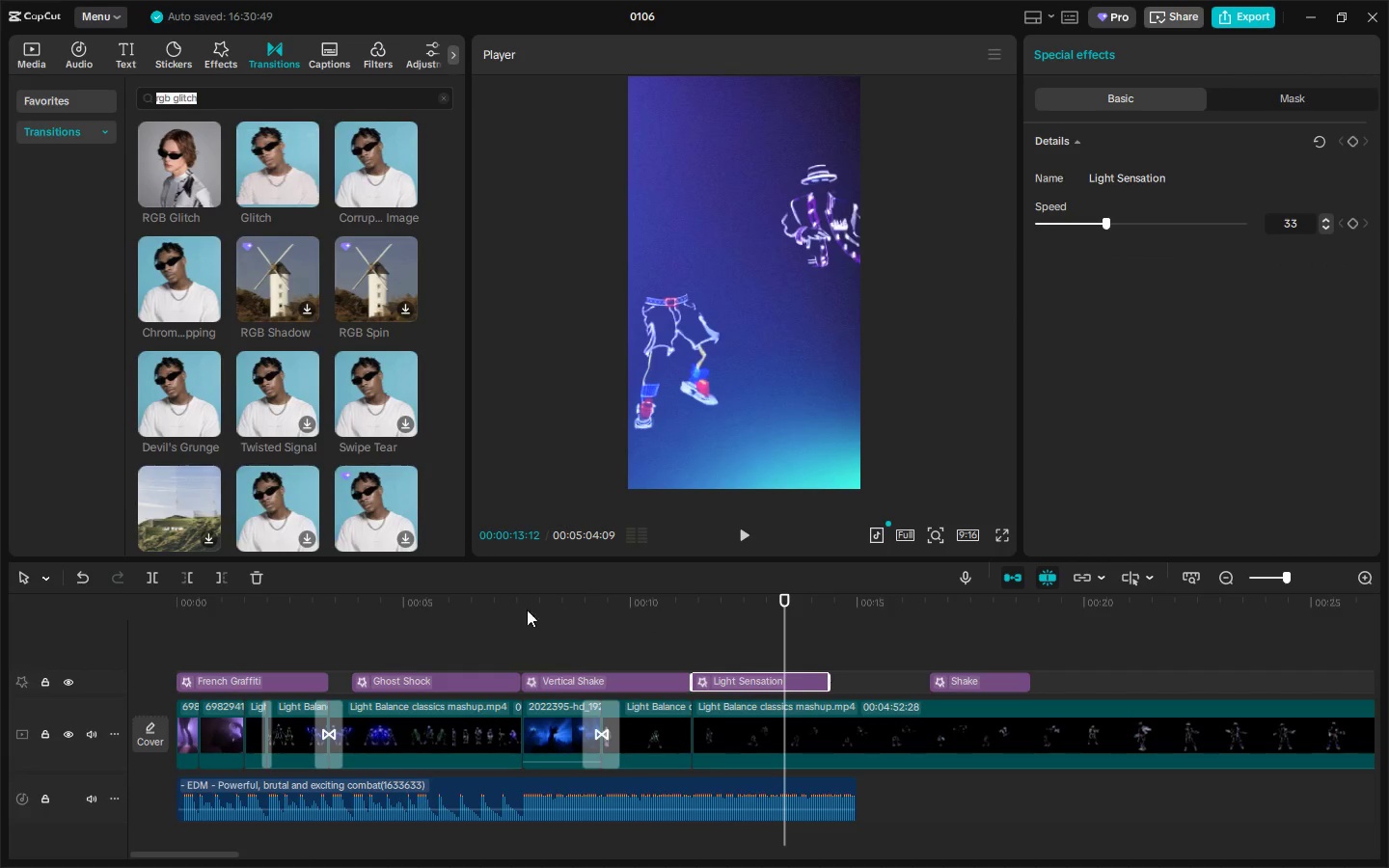 
left_click_drag(start_coordinate=[461, 604], to_coordinate=[350, 604])
 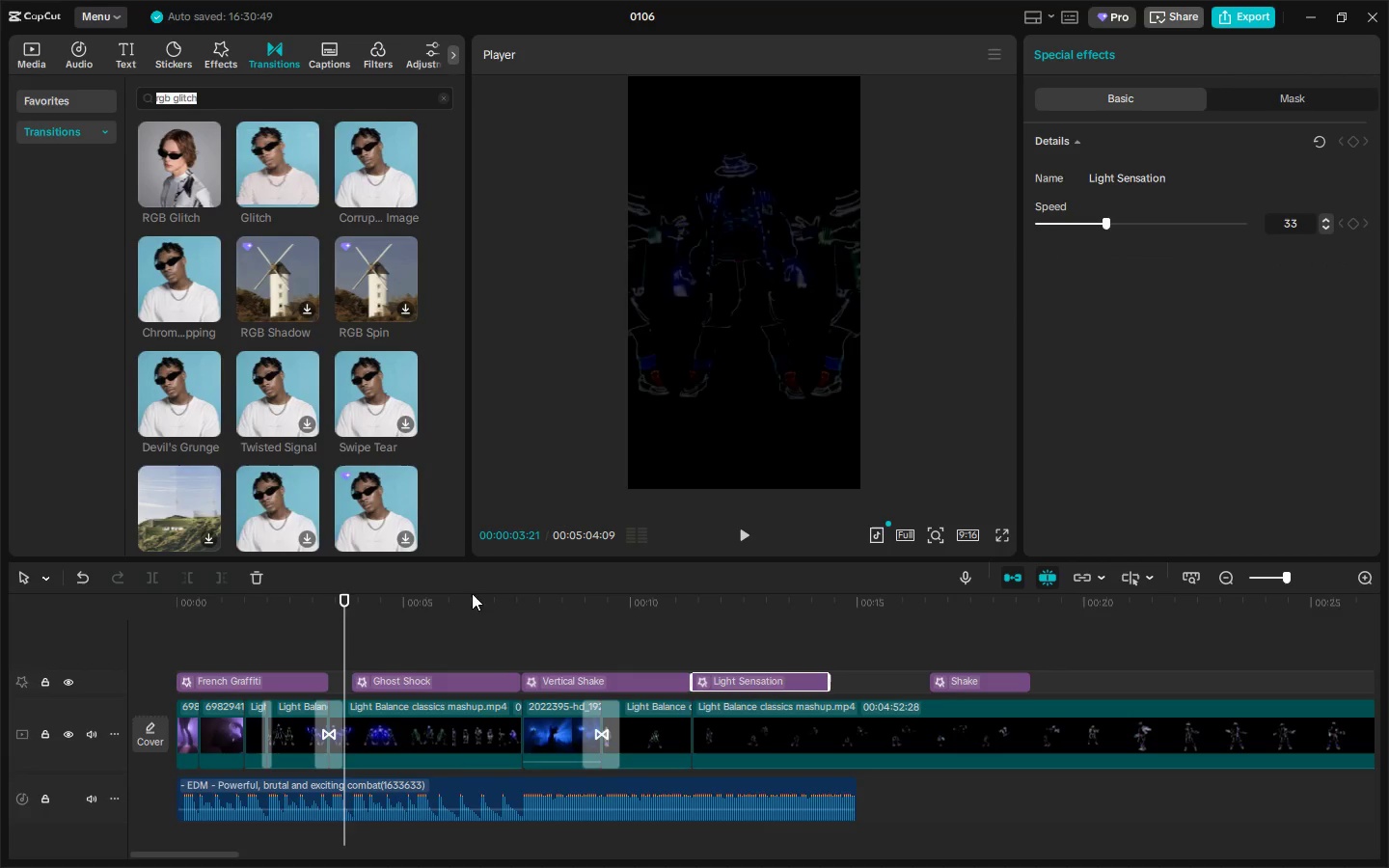 
left_click_drag(start_coordinate=[477, 594], to_coordinate=[631, 613])
 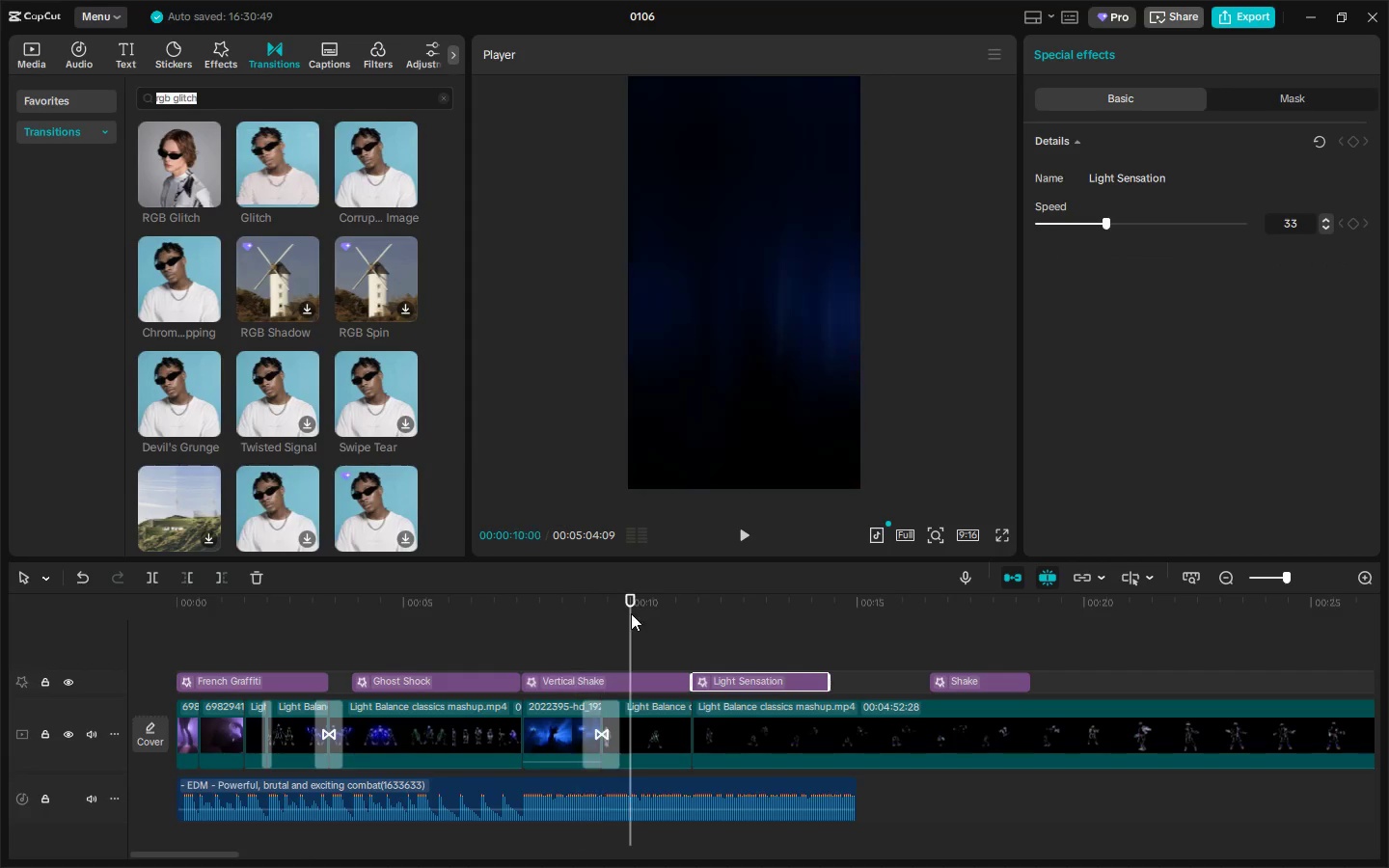 
key(Space)
 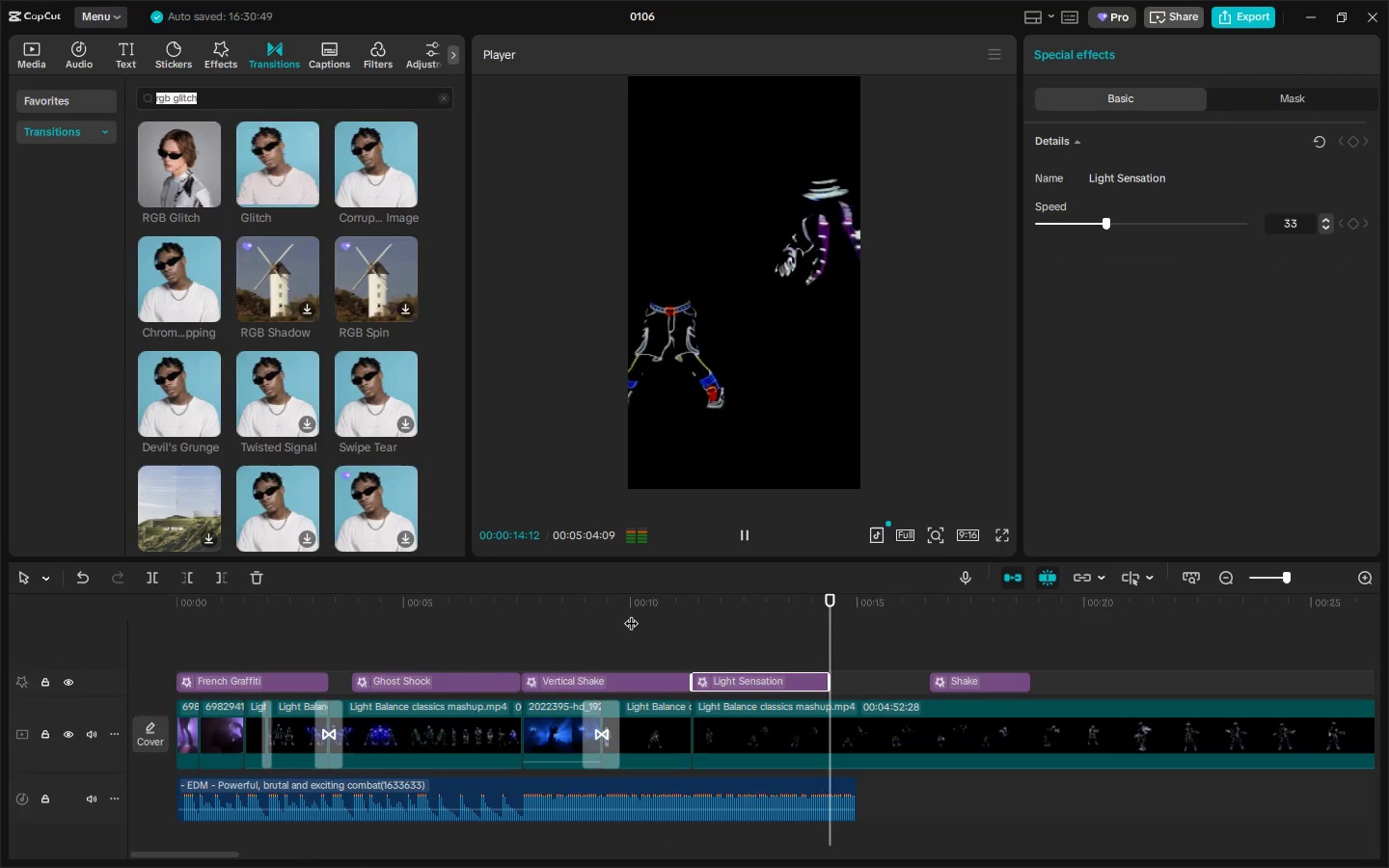 
wait(5.97)
 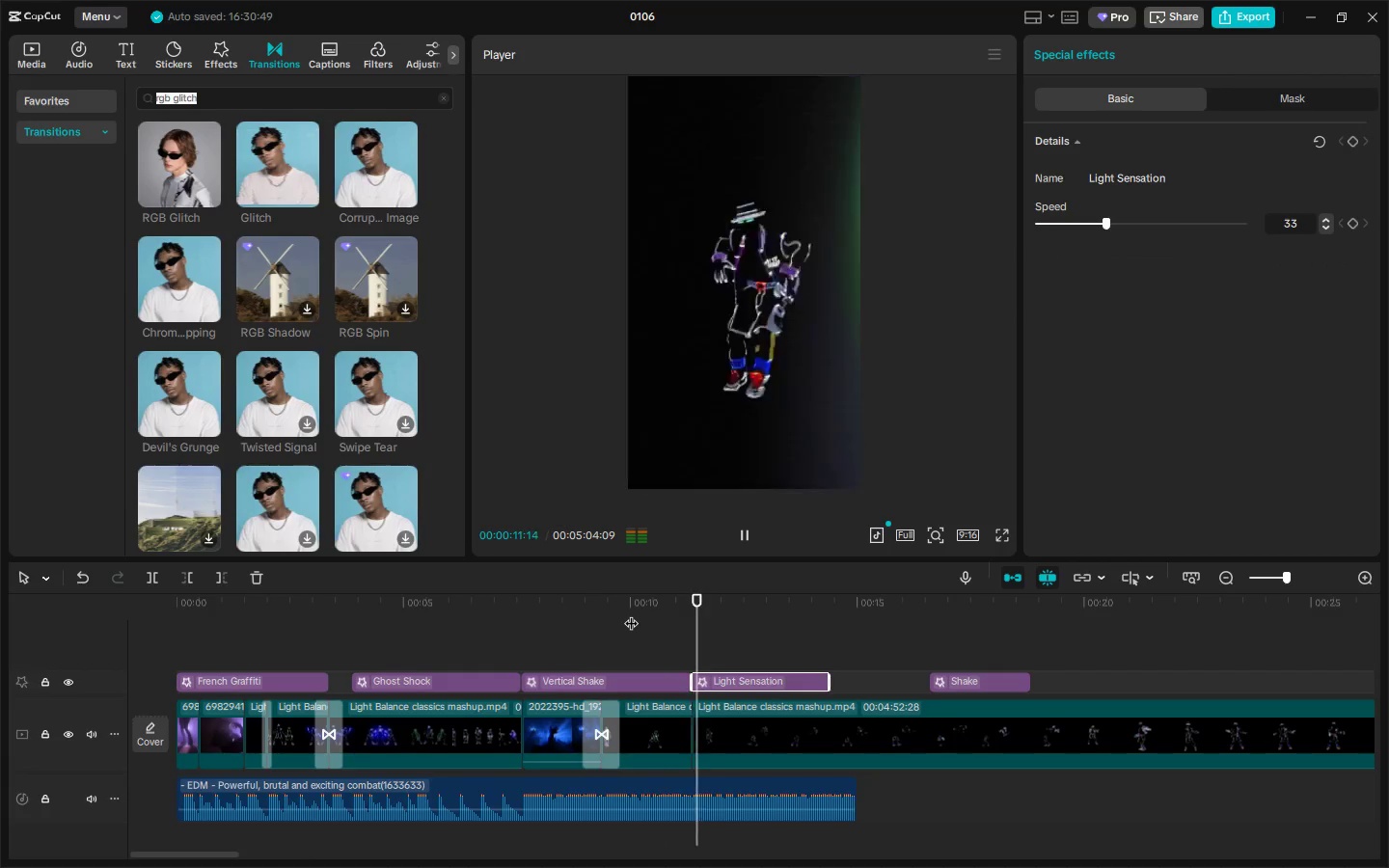 
key(Space)
 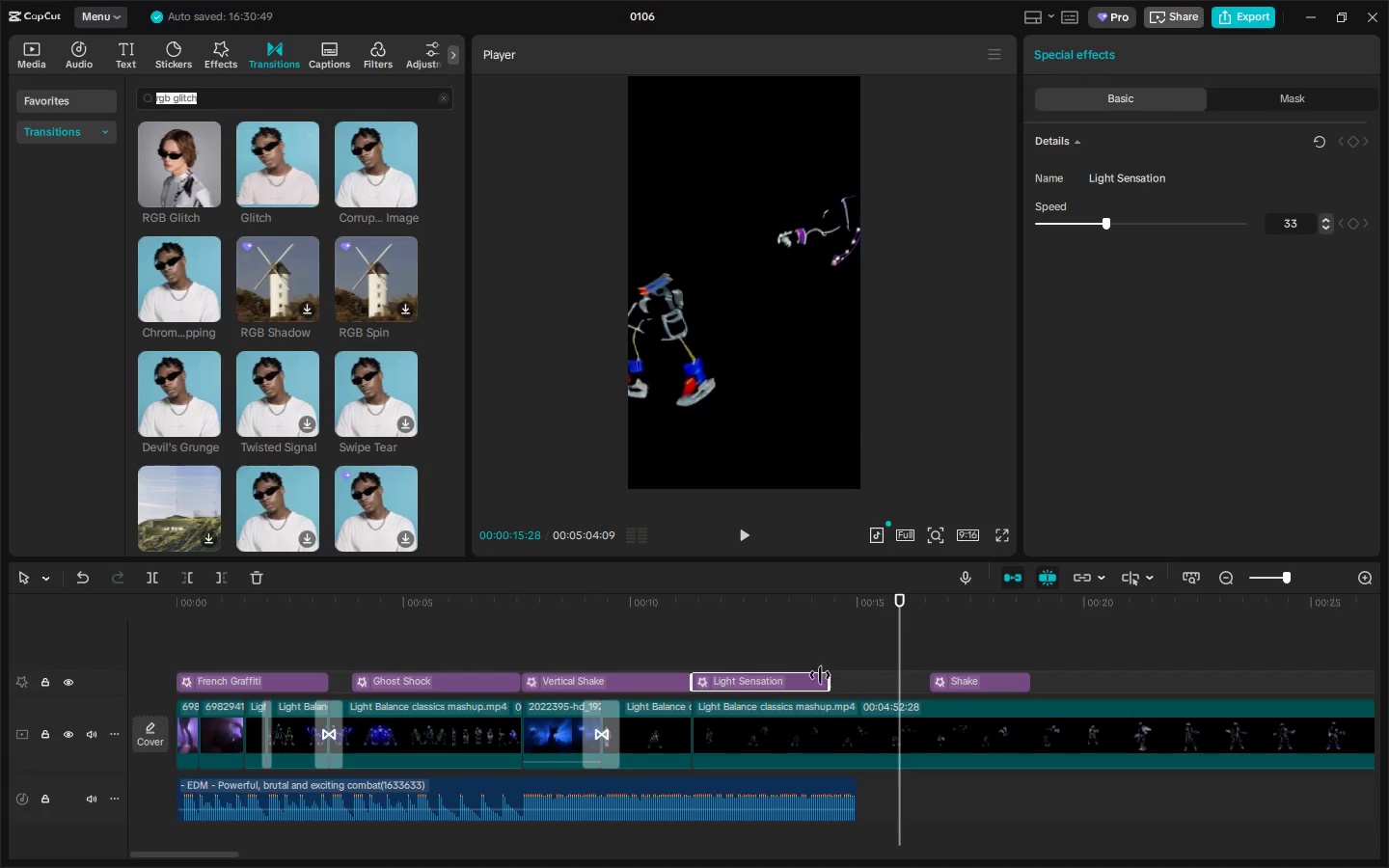 
left_click([808, 676])
 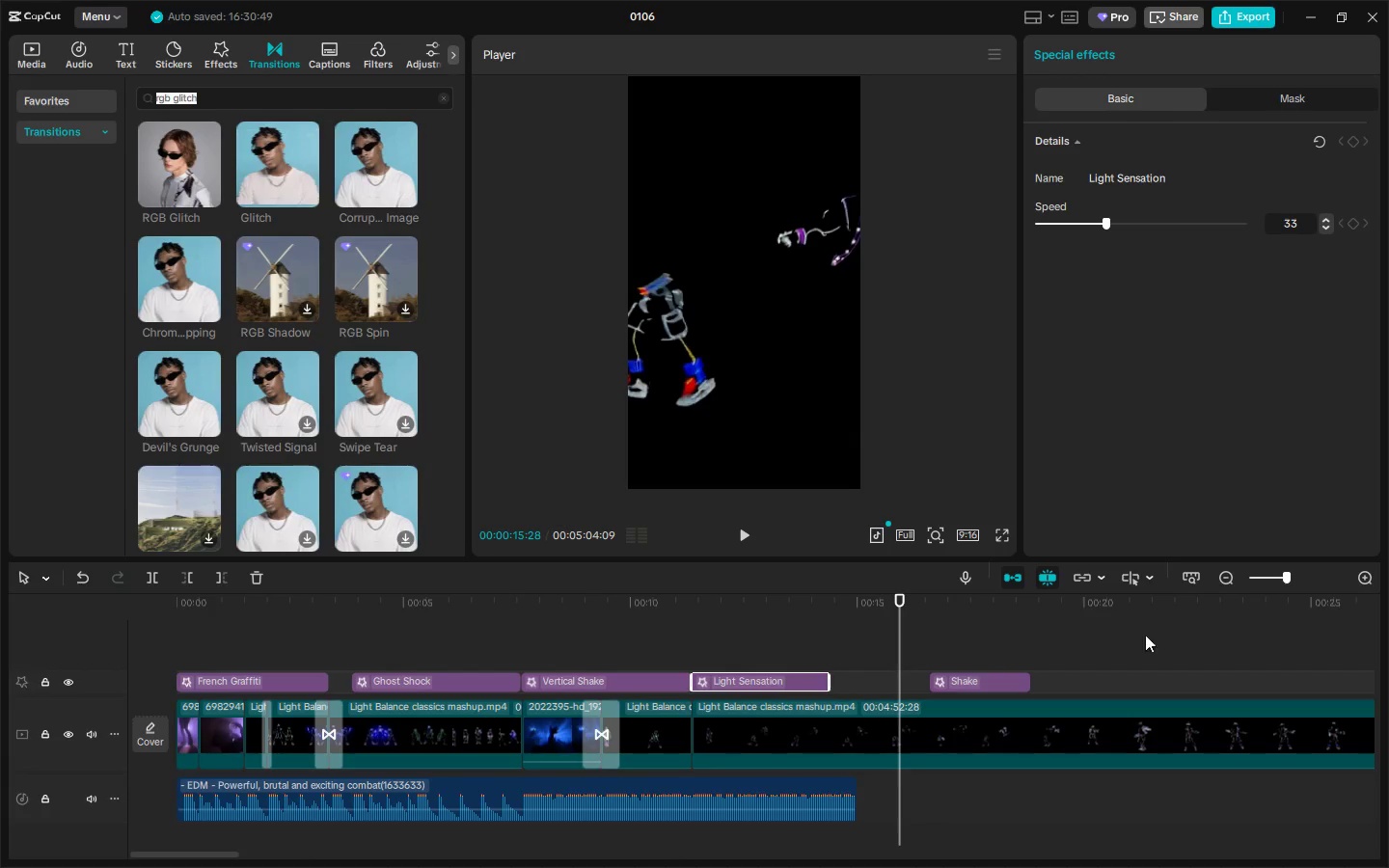 
left_click_drag(start_coordinate=[1185, 612], to_coordinate=[841, 669])
 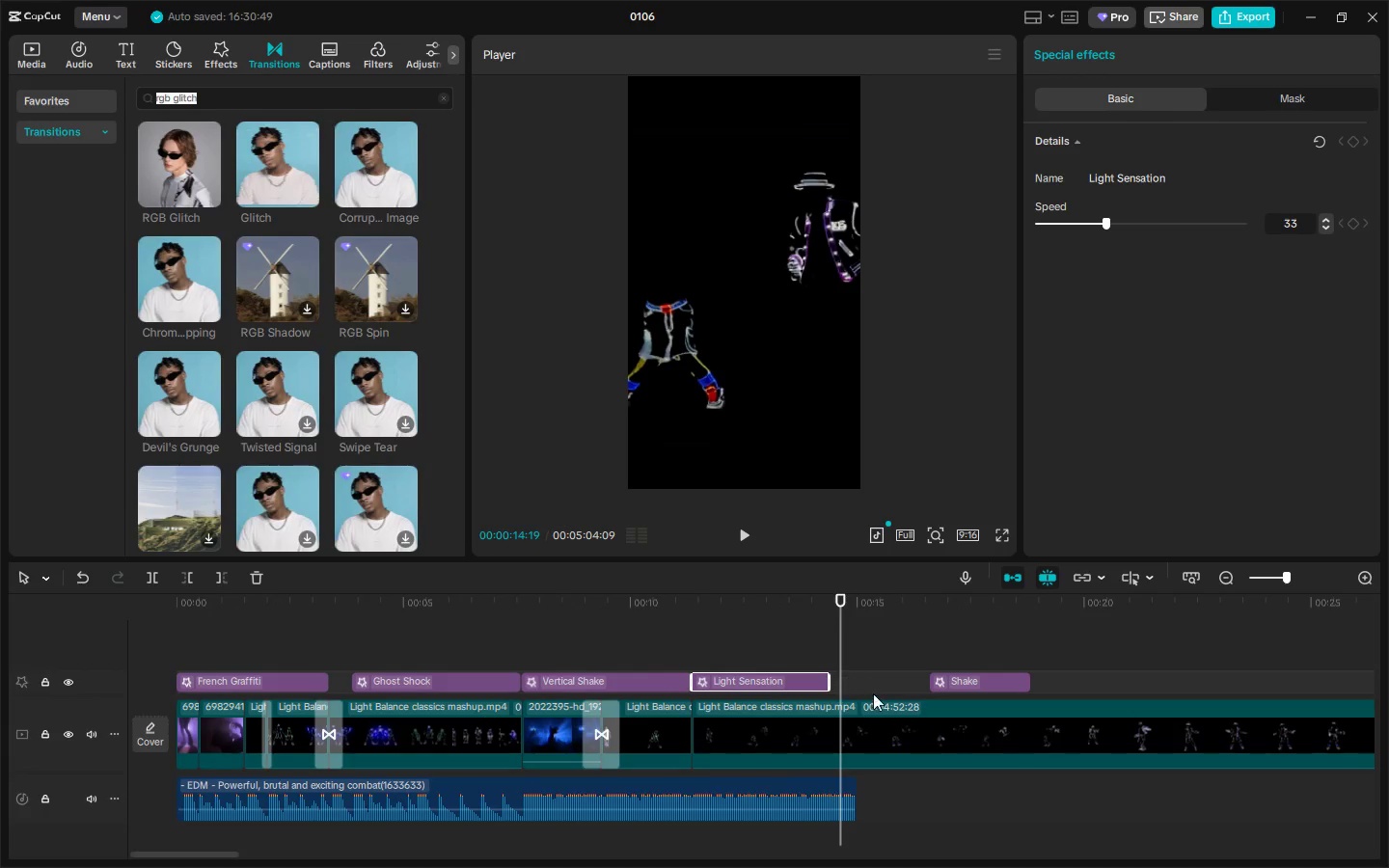 
key(Control+ControlLeft)
 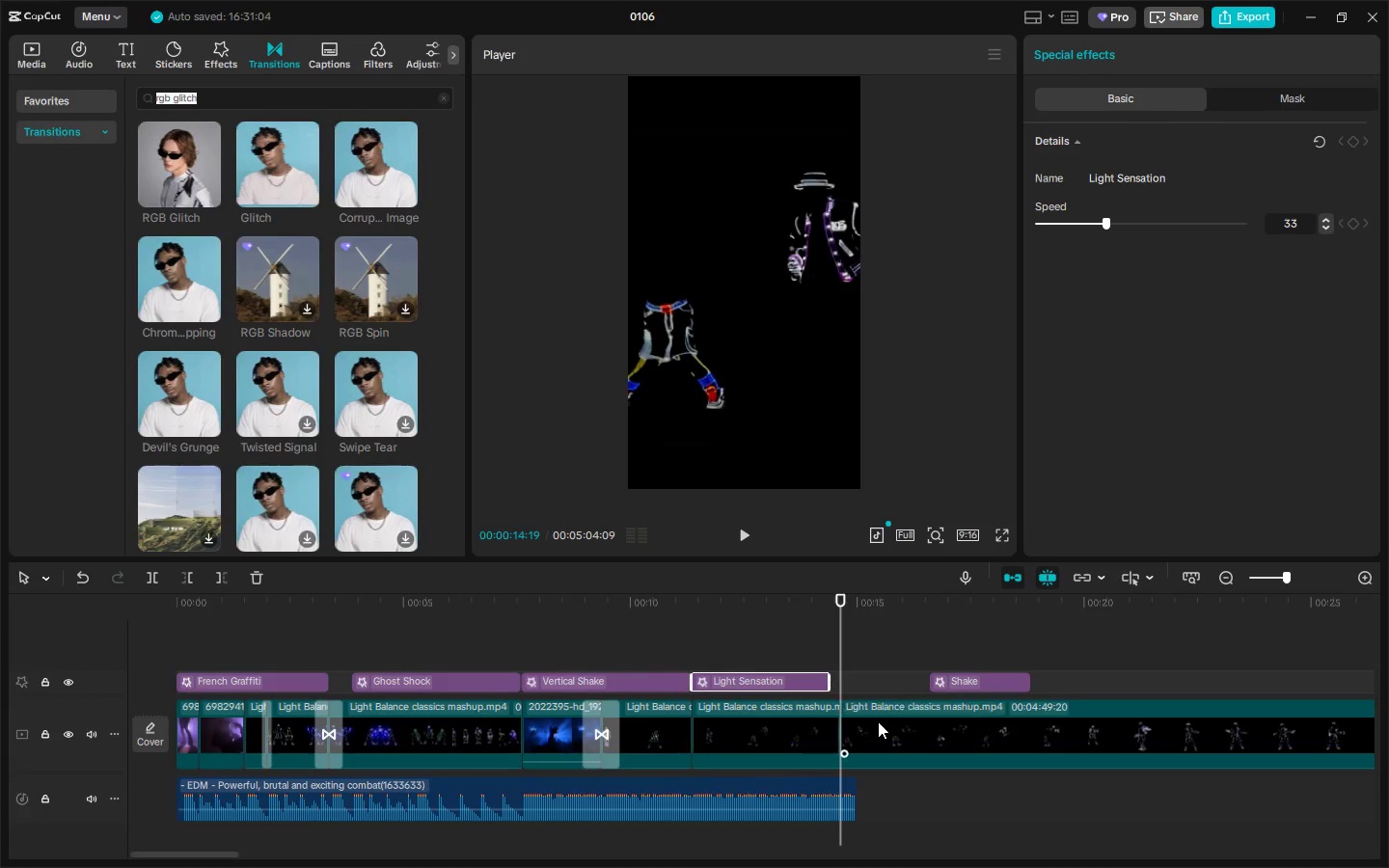 
key(Control+B)
 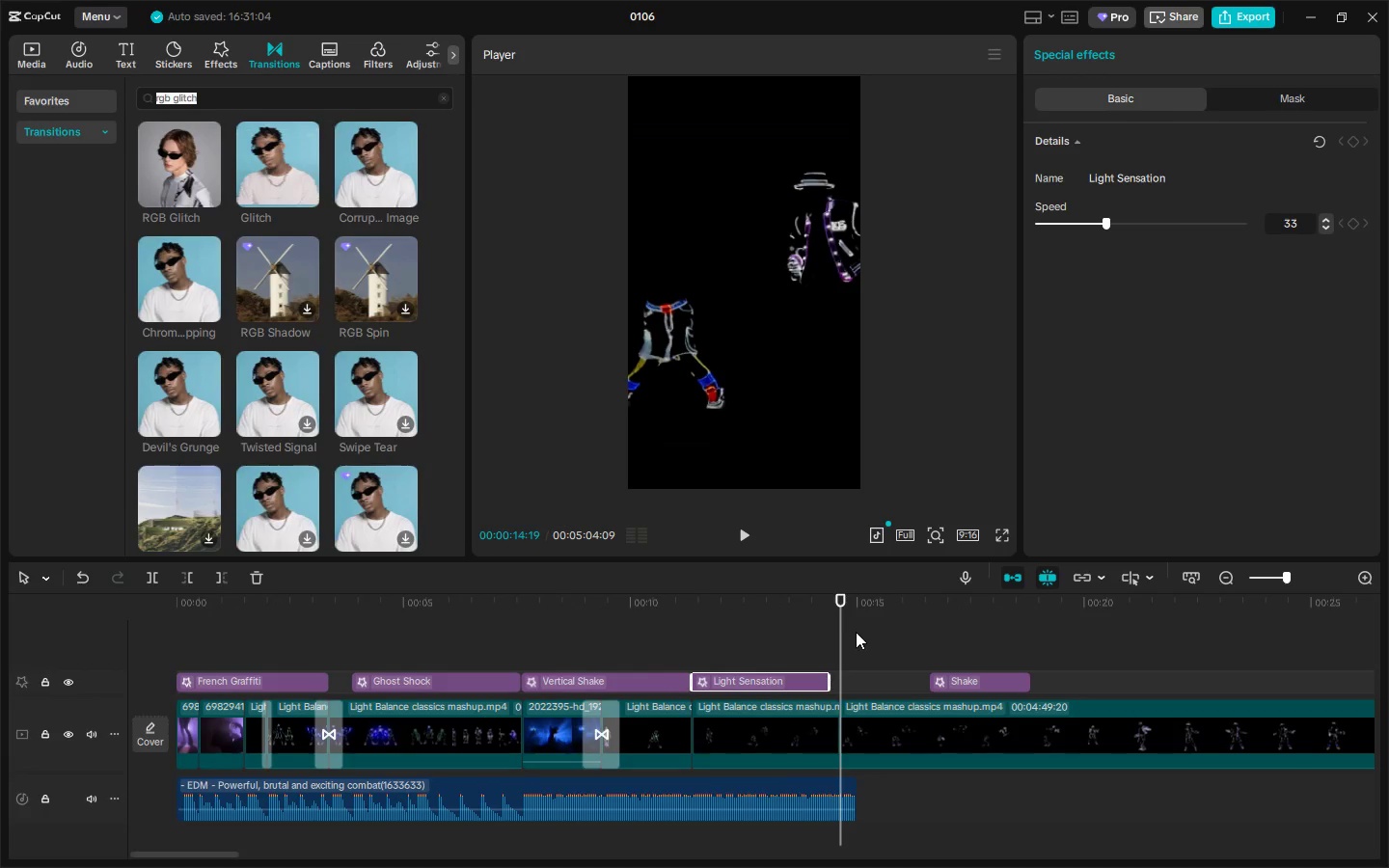 
left_click_drag(start_coordinate=[844, 602], to_coordinate=[1388, 612])
 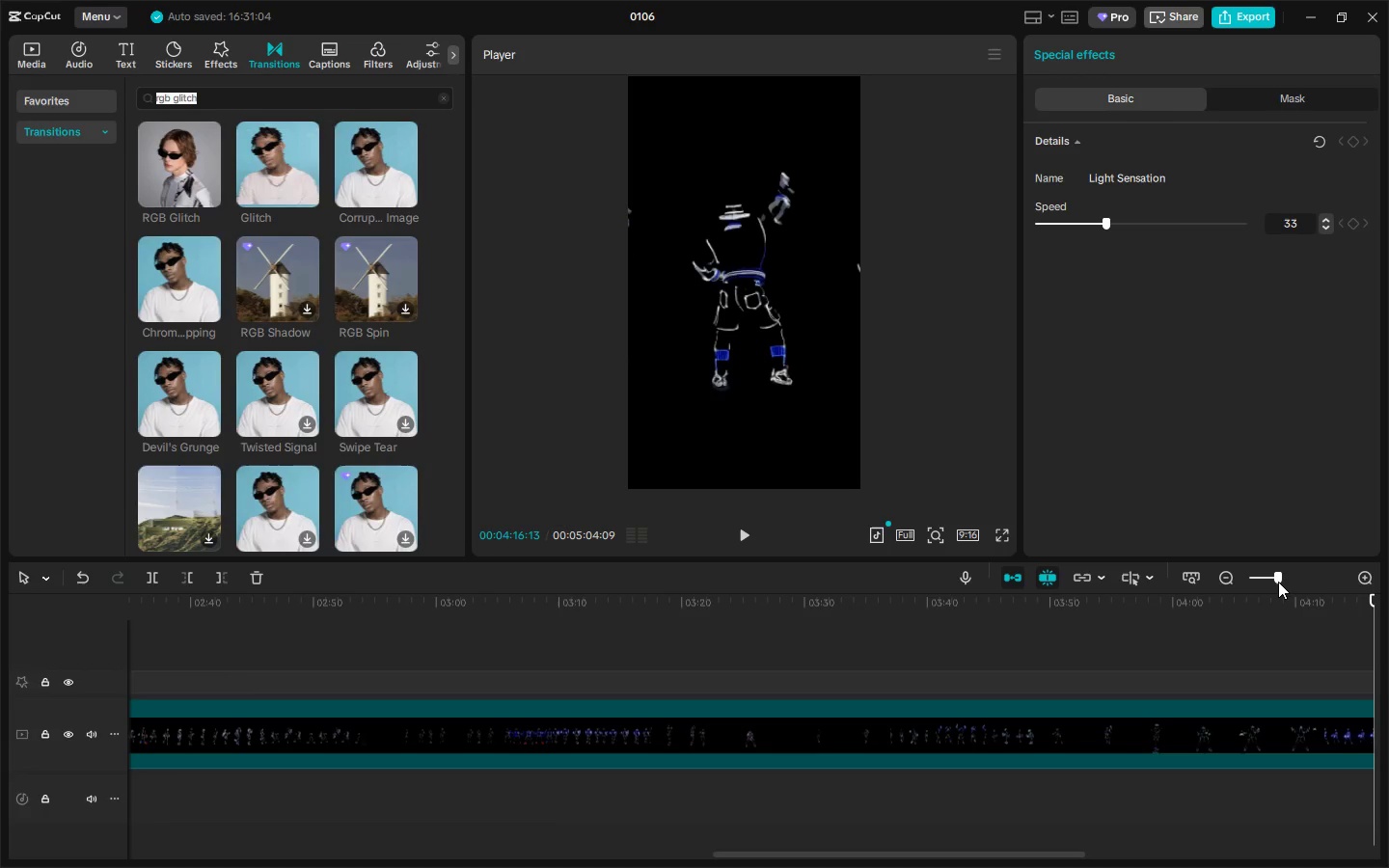 
double_click([1277, 582])
 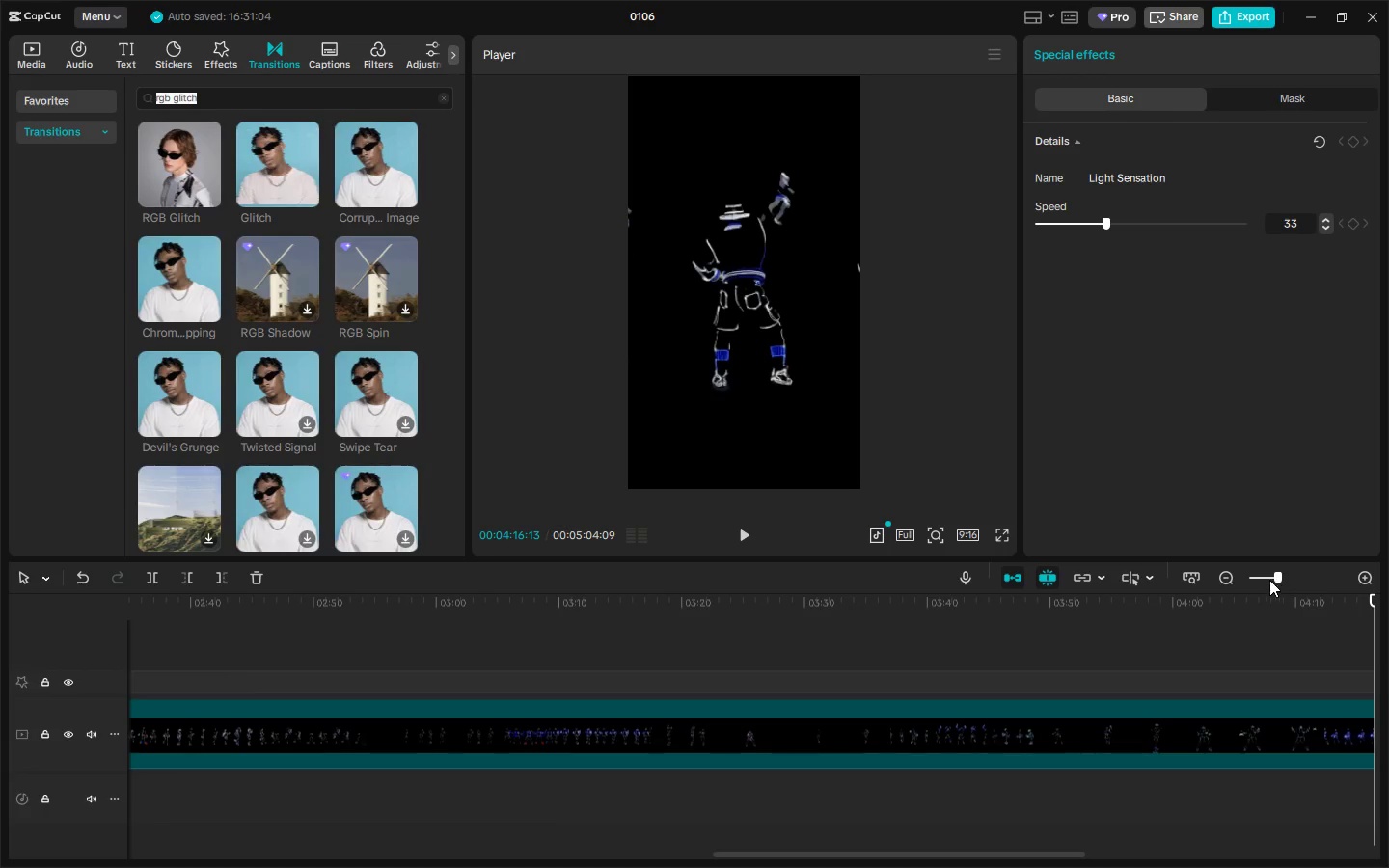 
triple_click([1268, 580])
 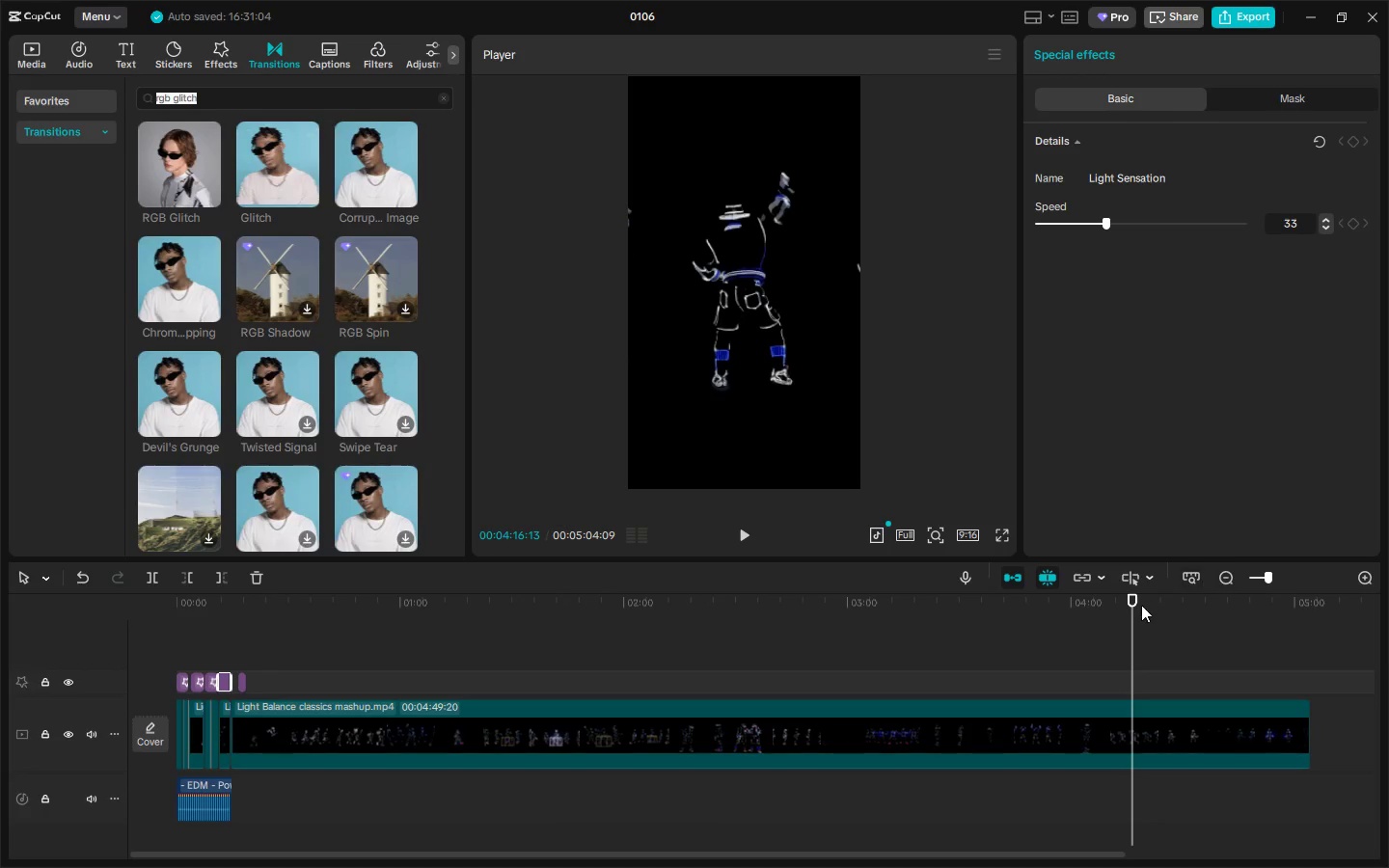 
left_click_drag(start_coordinate=[1153, 607], to_coordinate=[1282, 619])
 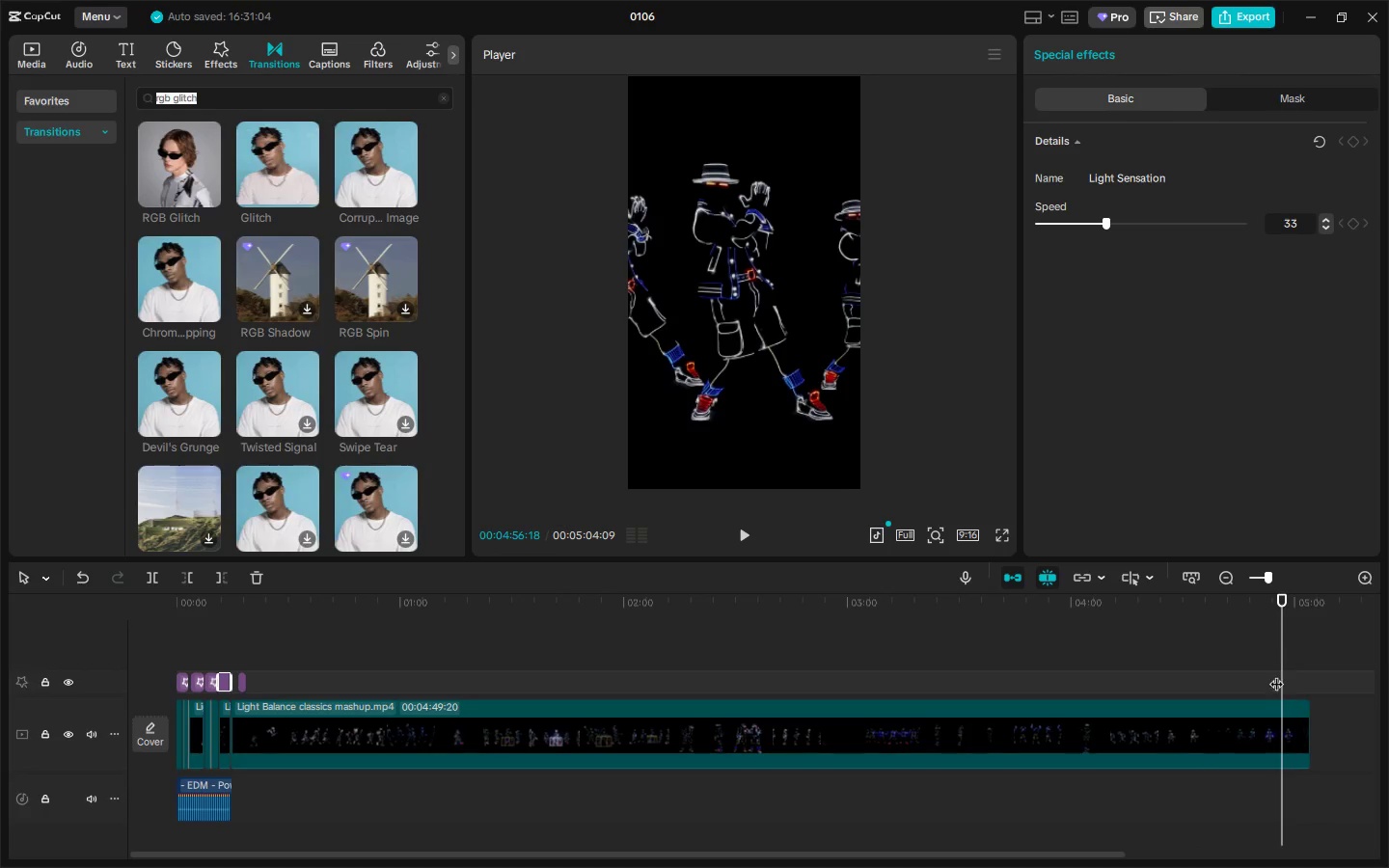 
key(Control+ControlLeft)
 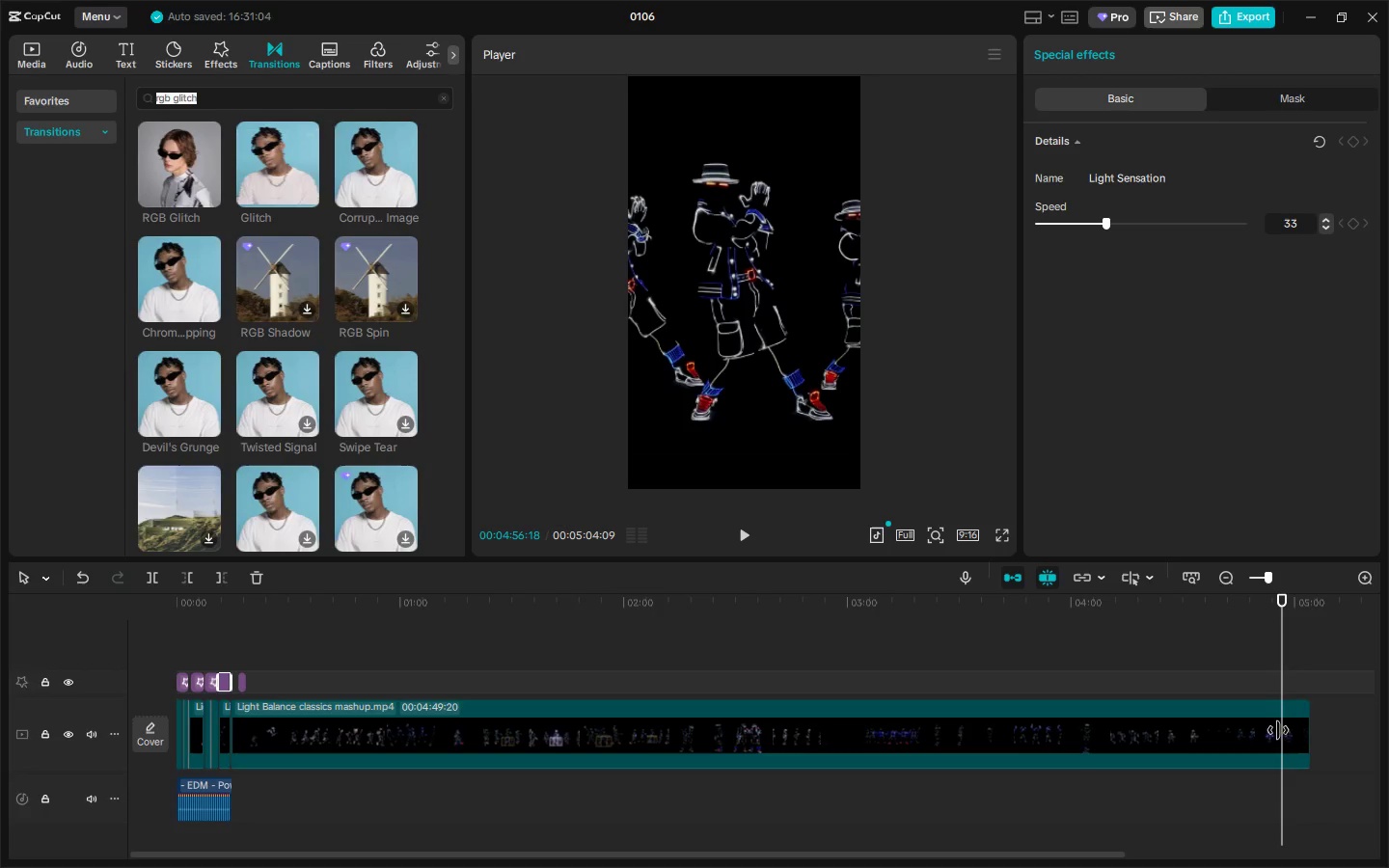 
key(Control+B)
 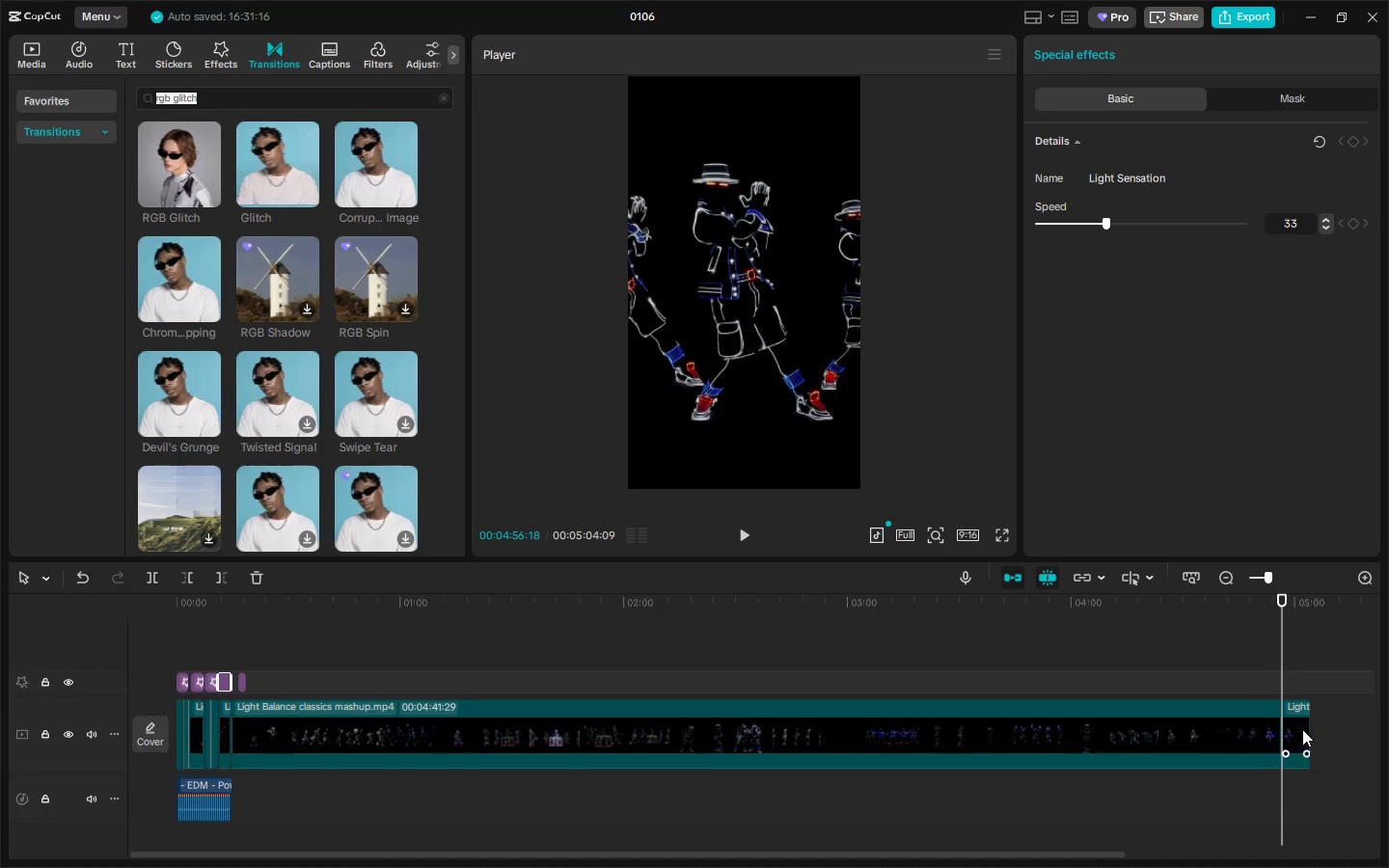 
left_click([1302, 728])
 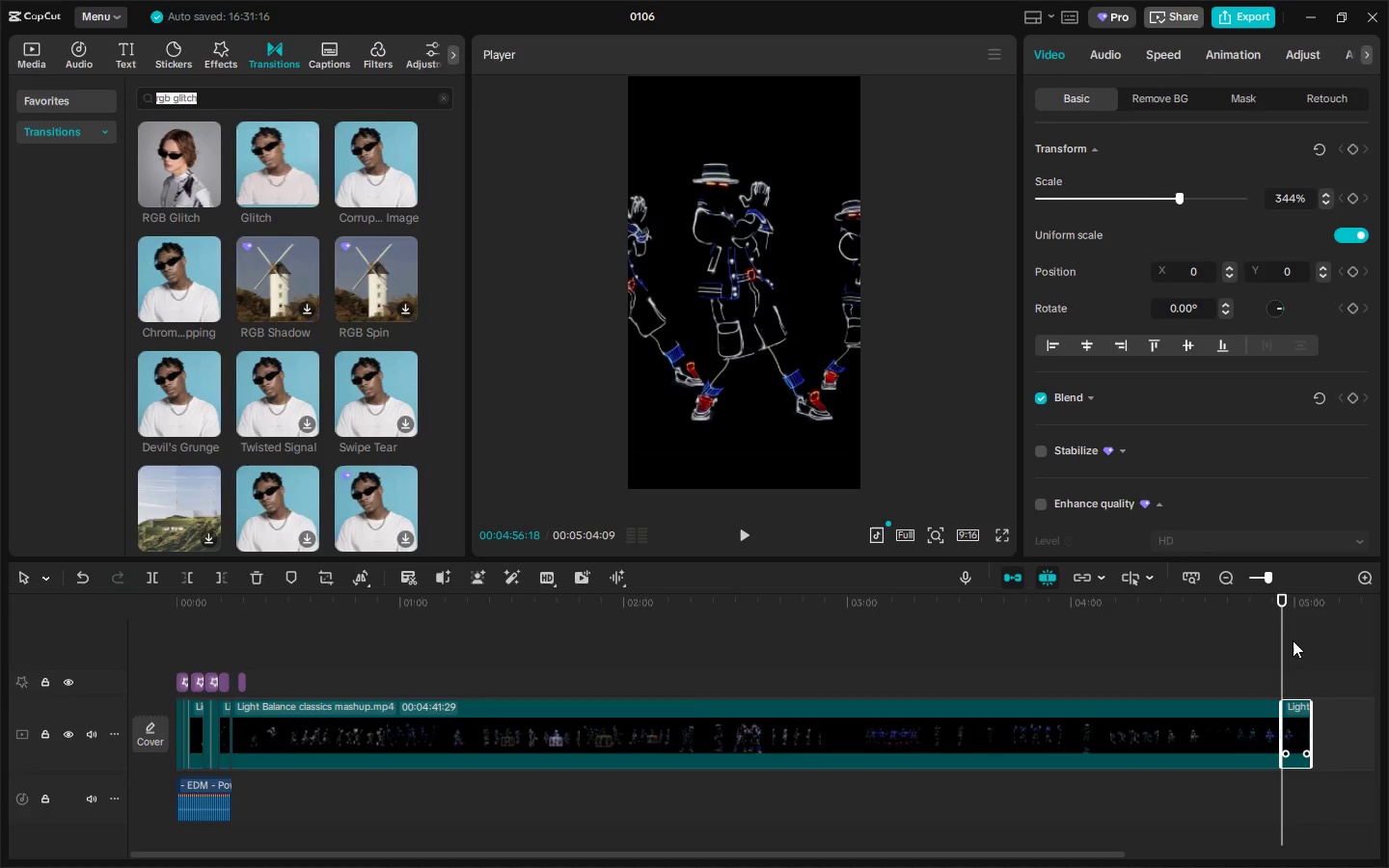 
key(Delete)
 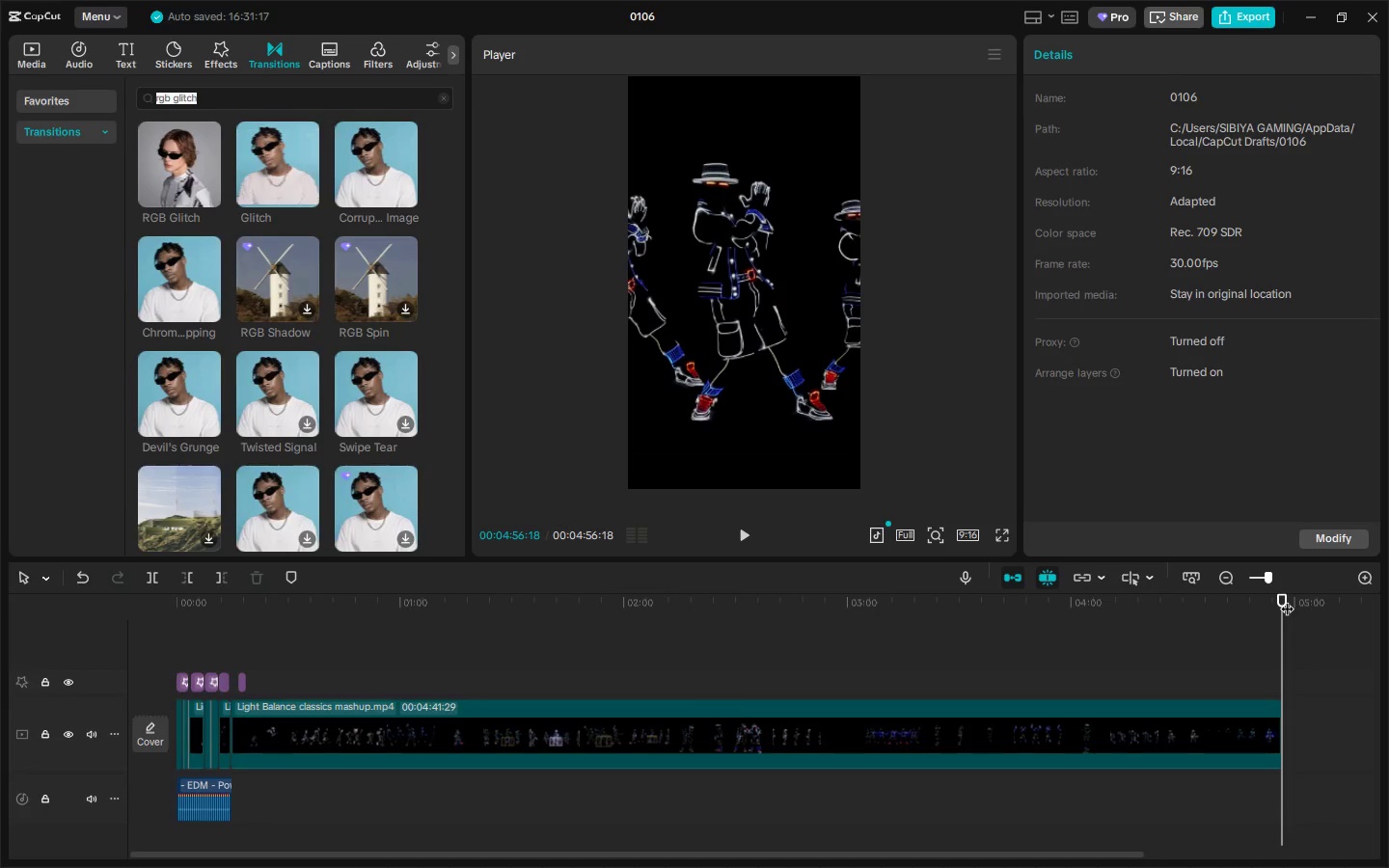 
left_click_drag(start_coordinate=[1285, 599], to_coordinate=[1248, 598])
 